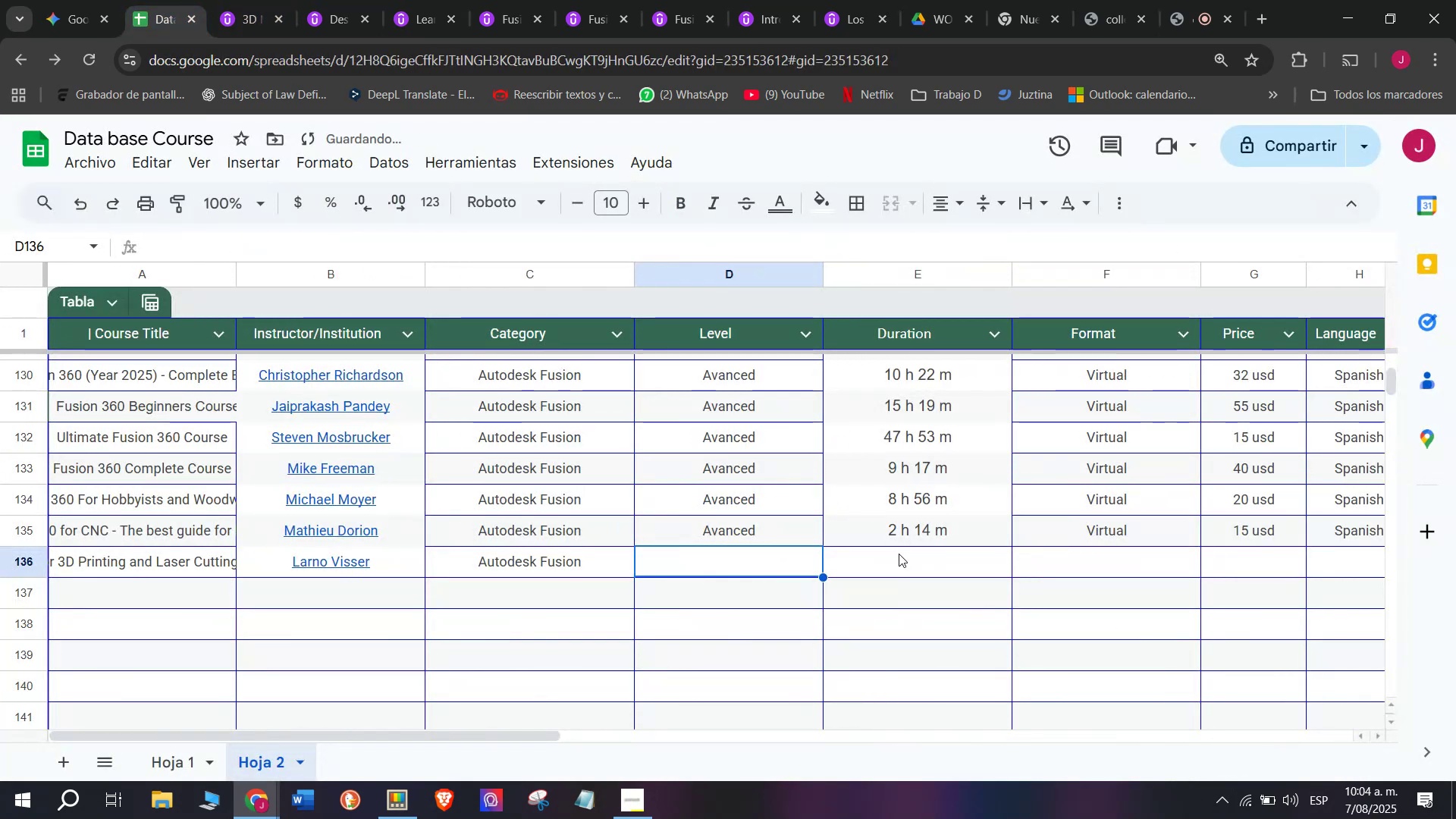 
key(Control+ControlLeft)
 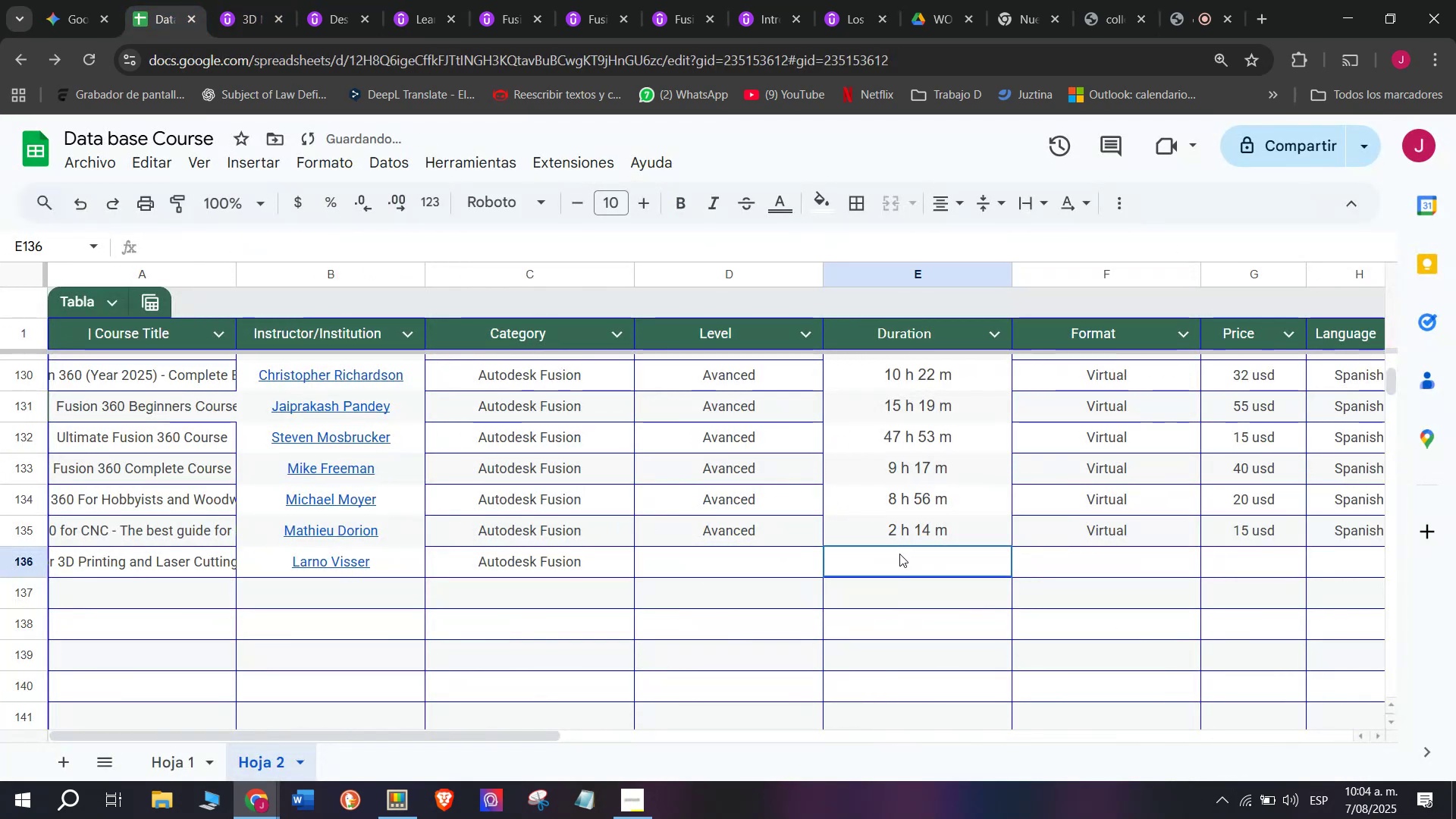 
key(Z)
 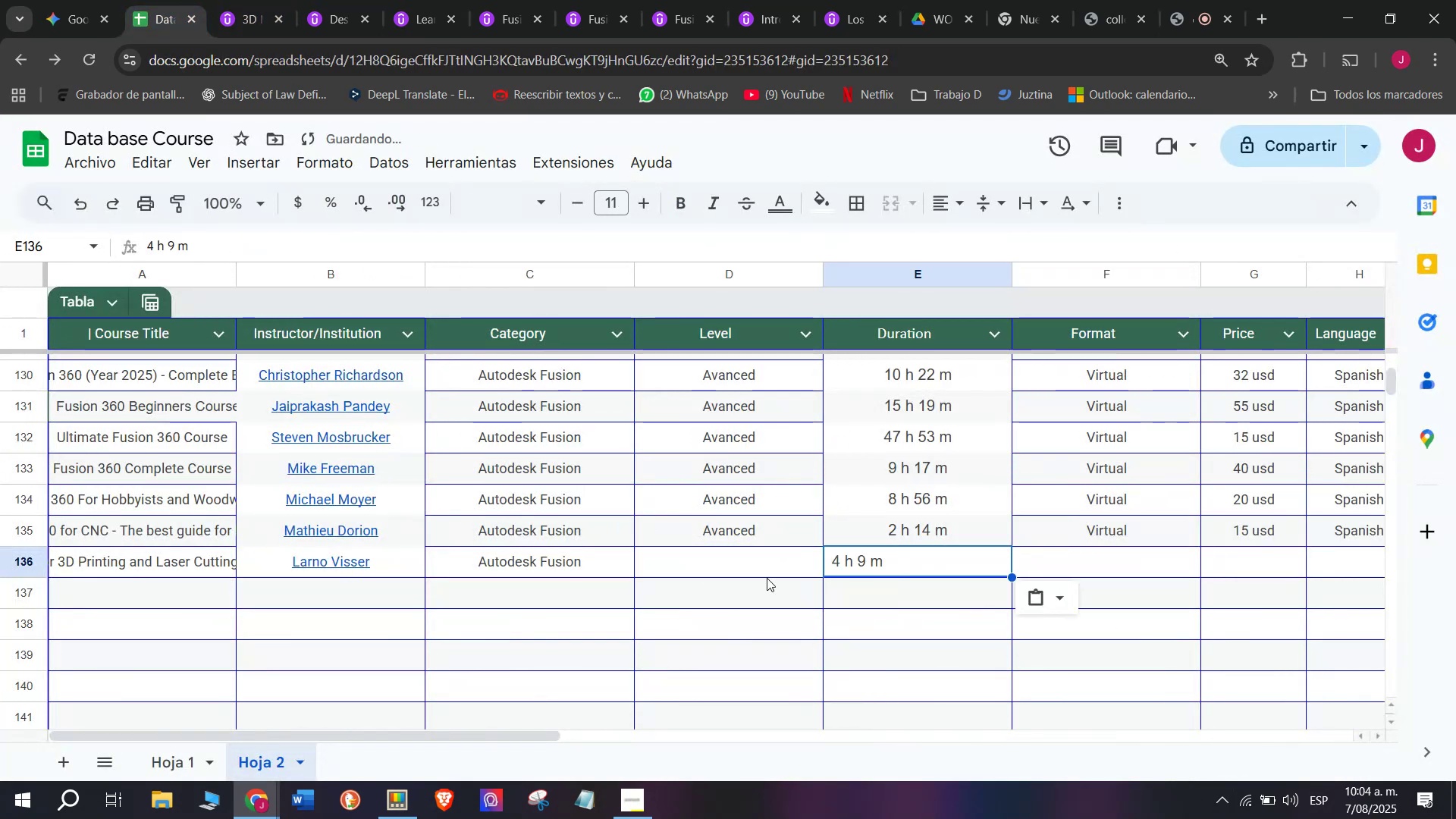 
key(Control+V)
 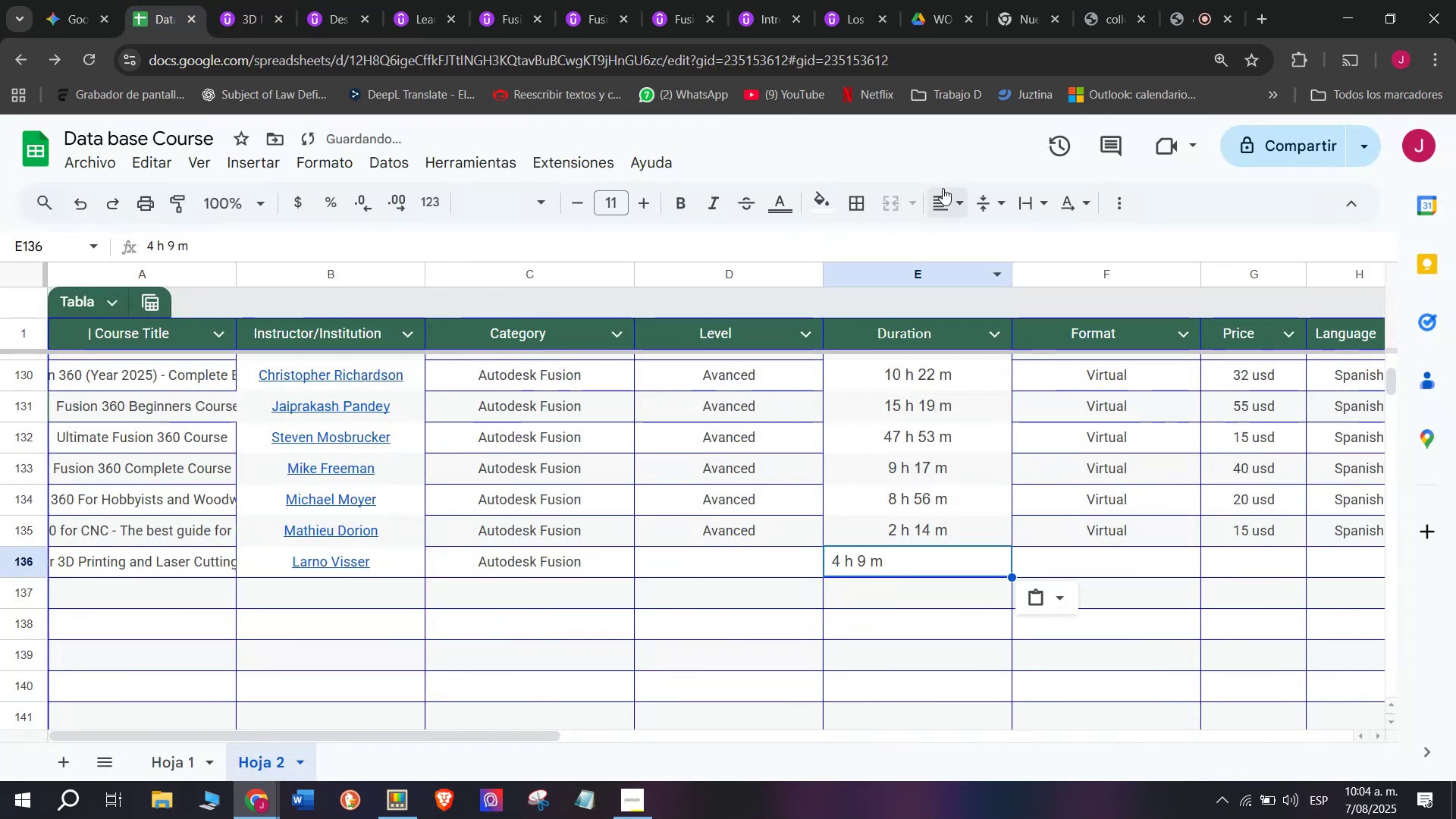 
left_click([949, 202])
 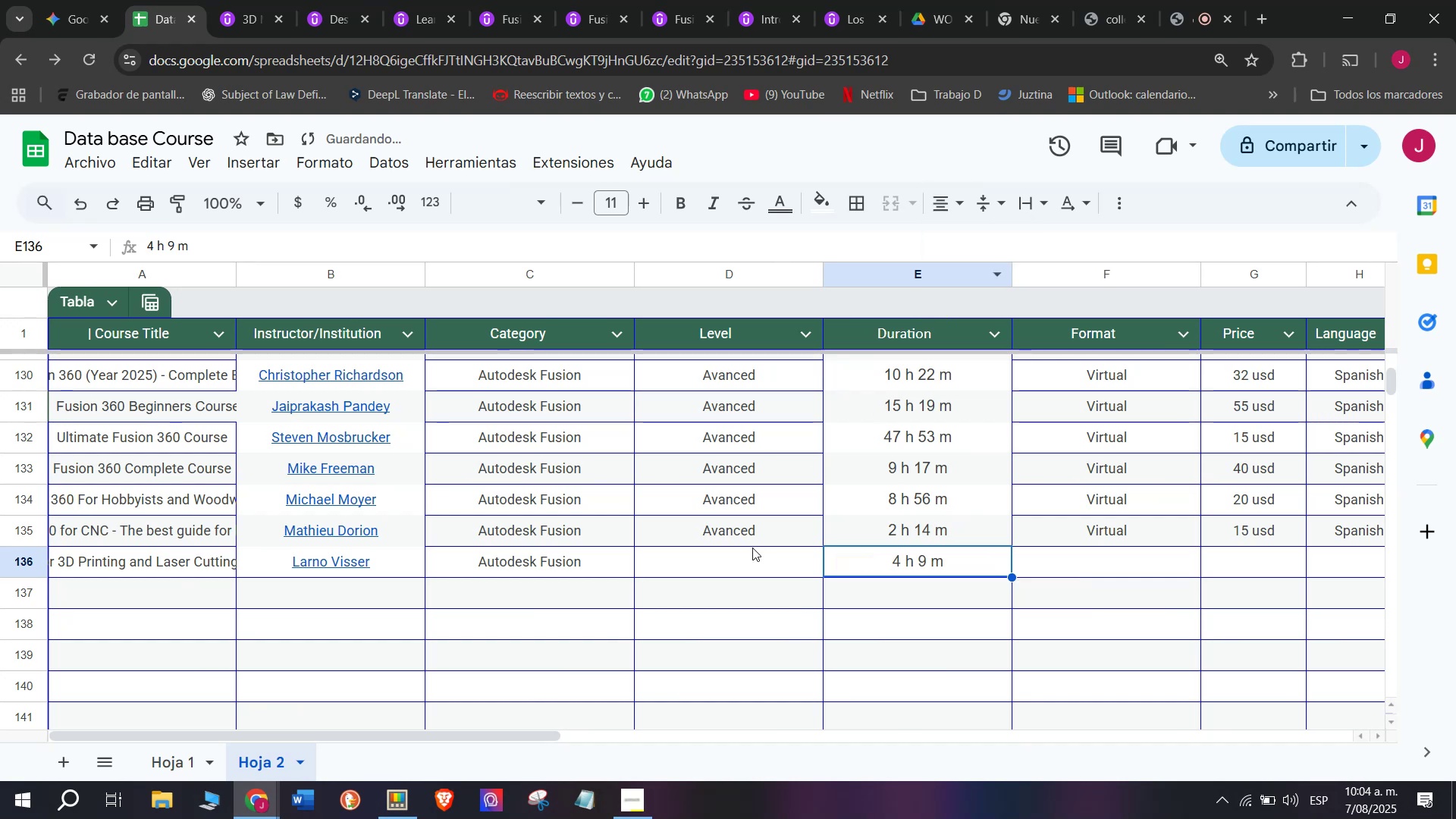 
key(Control+ControlLeft)
 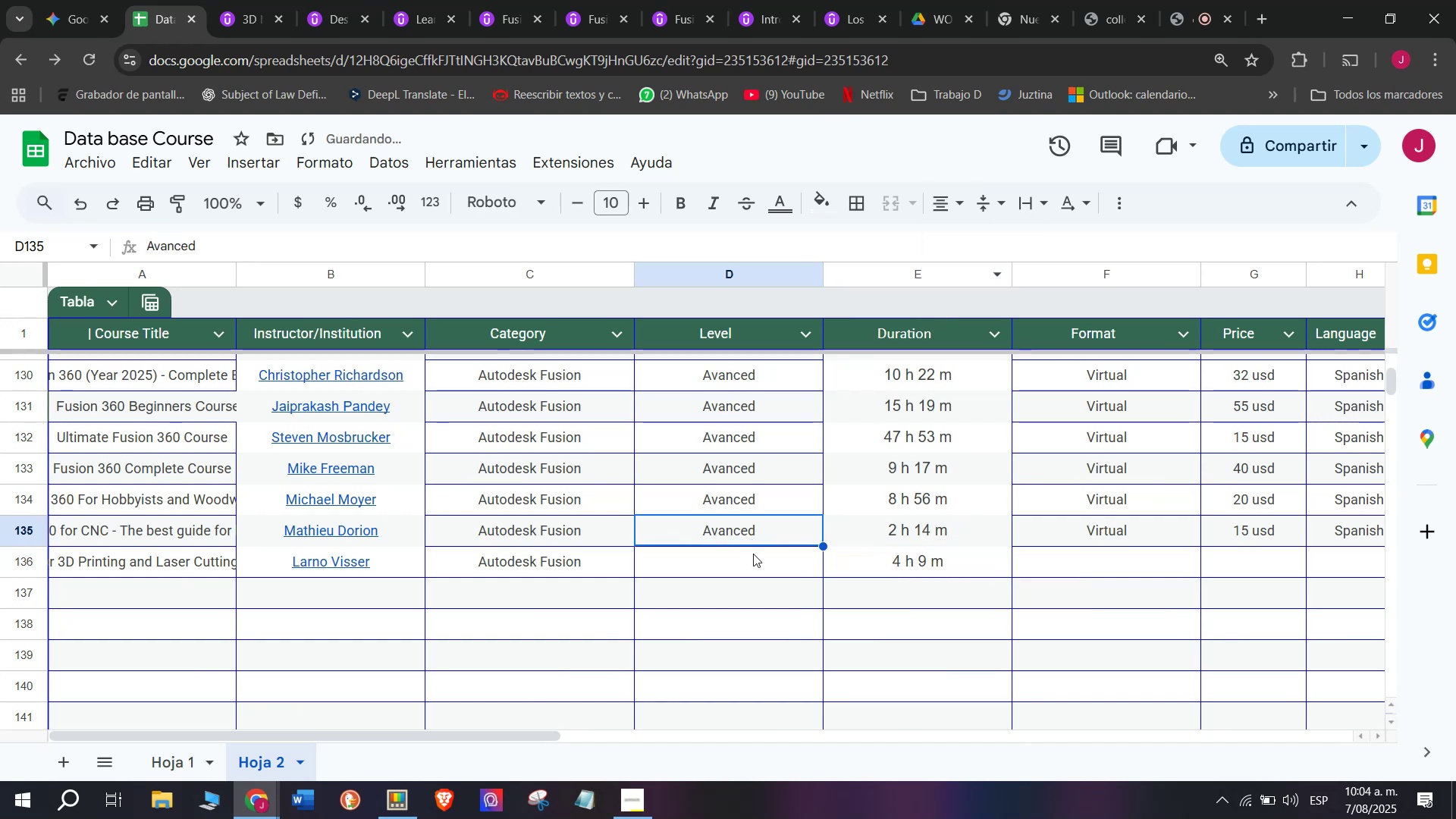 
key(Break)
 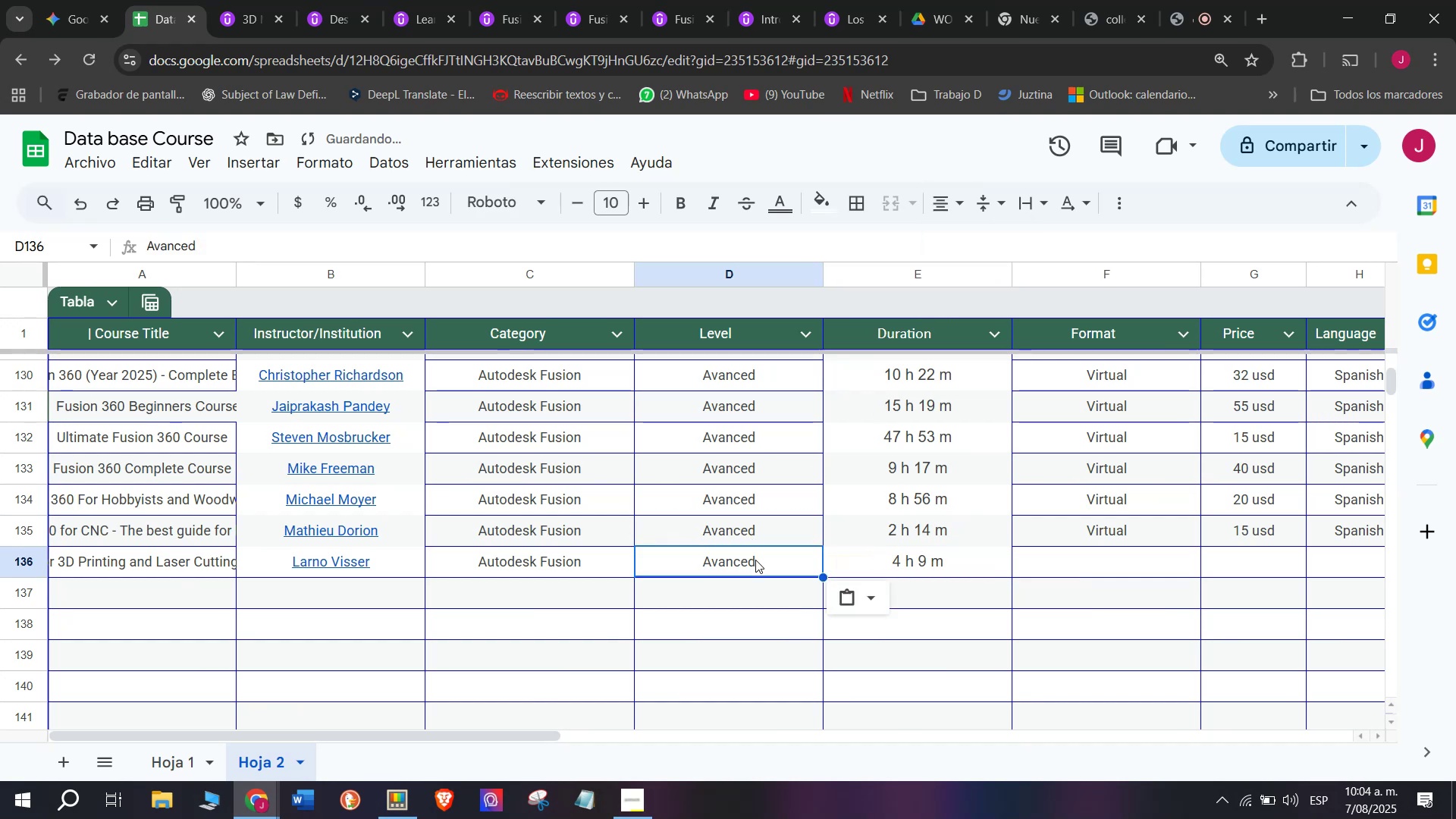 
key(Control+C)
 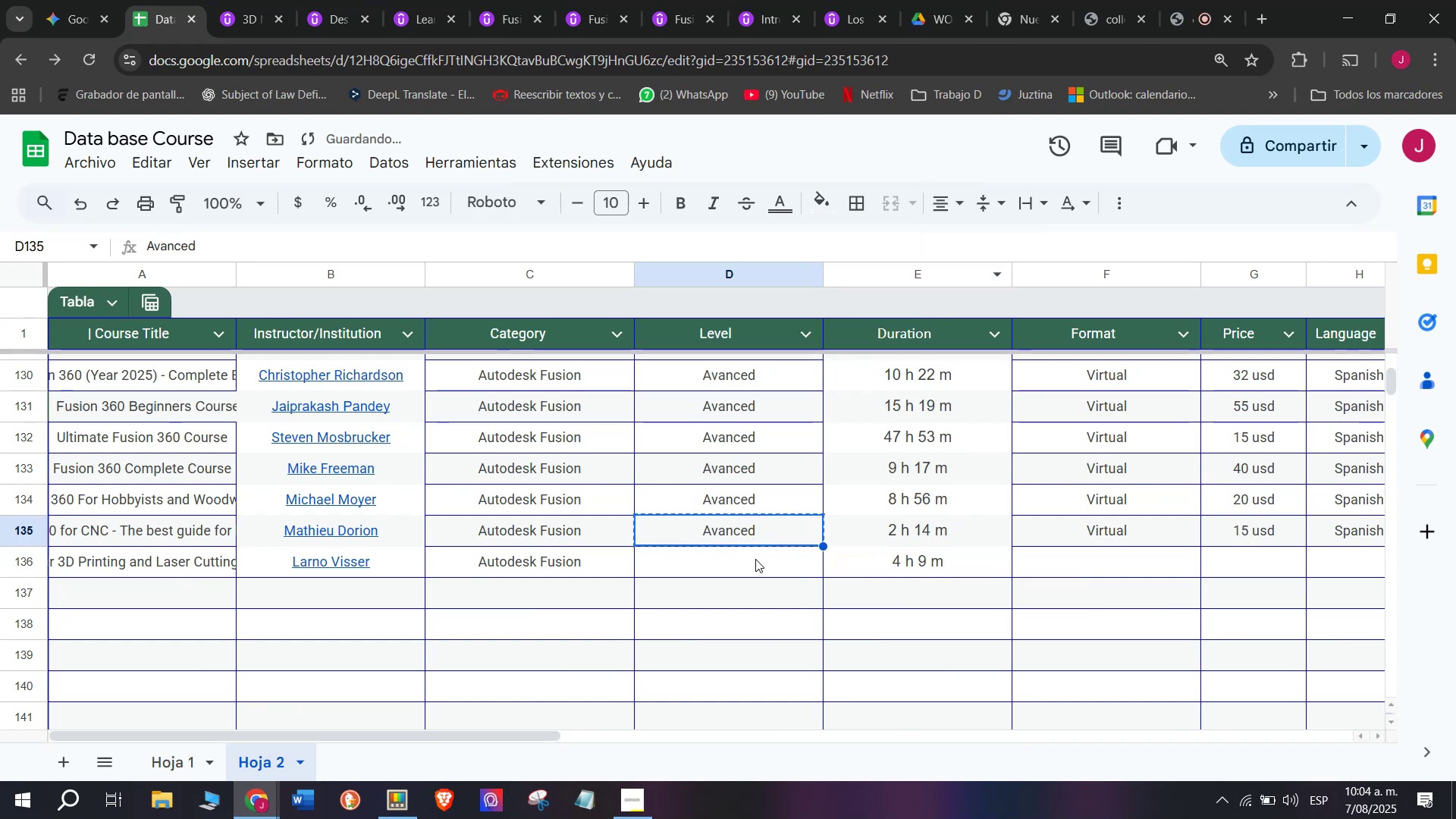 
left_click([755, 559])
 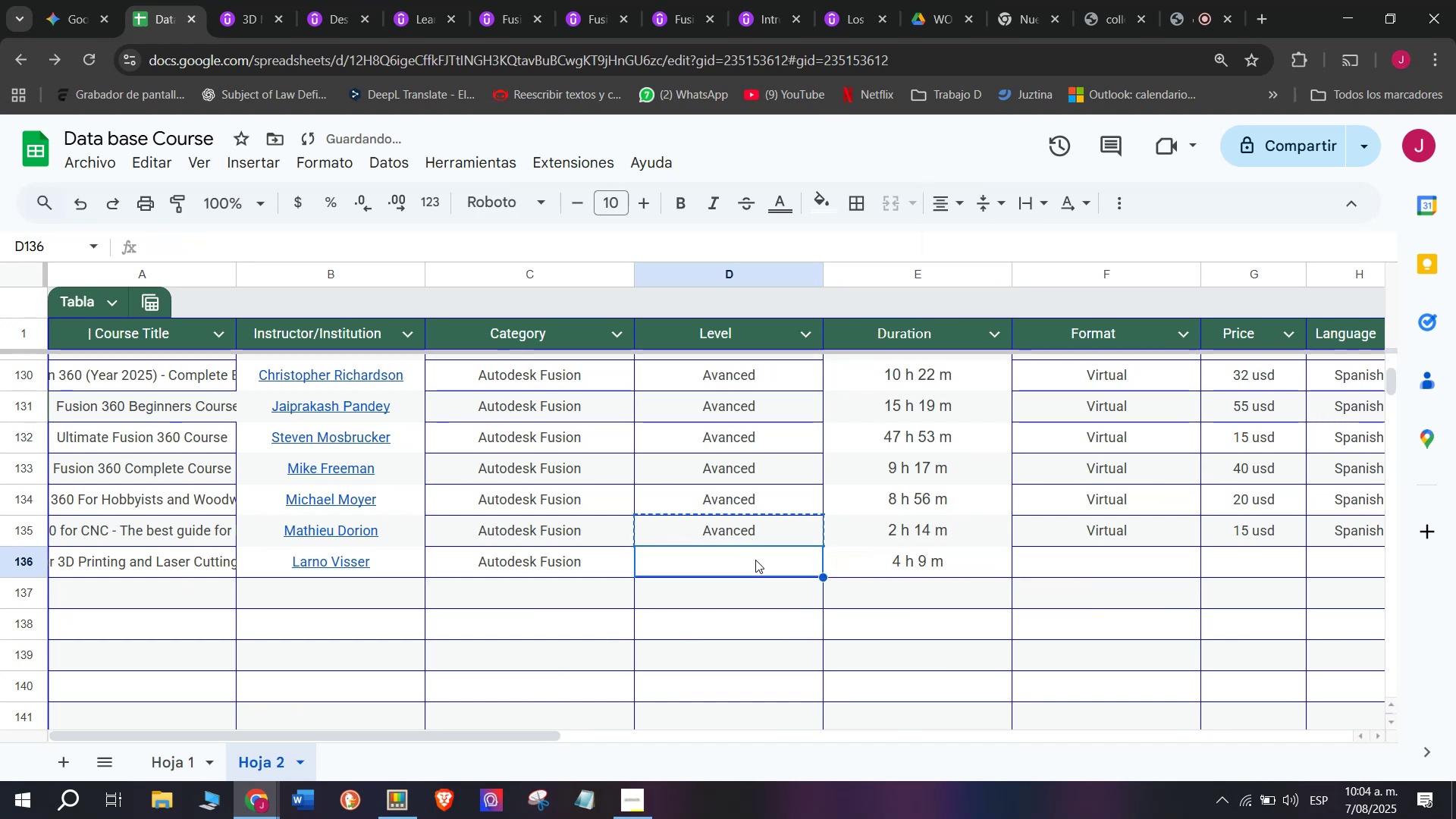 
key(Control+ControlLeft)
 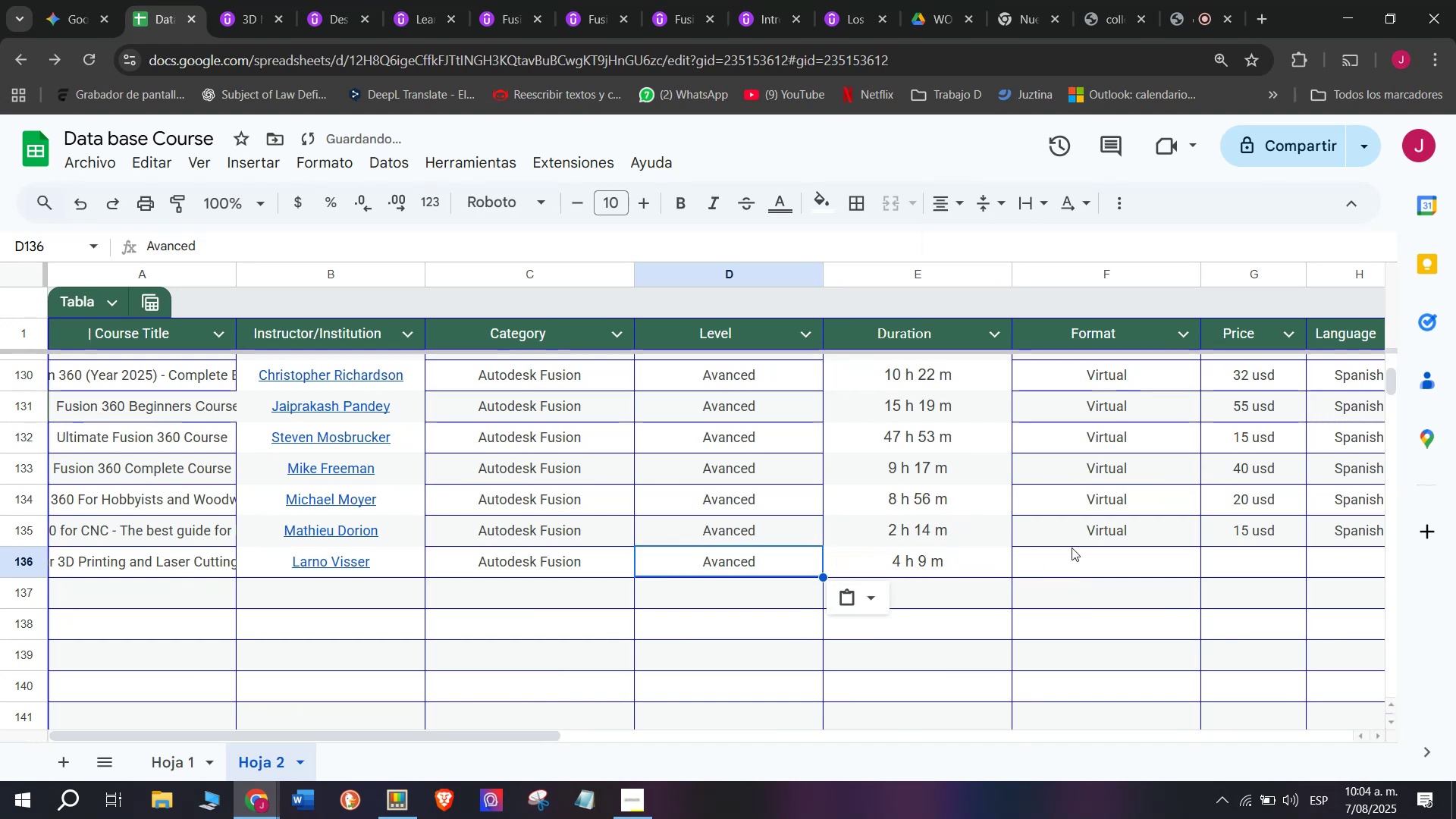 
key(Z)
 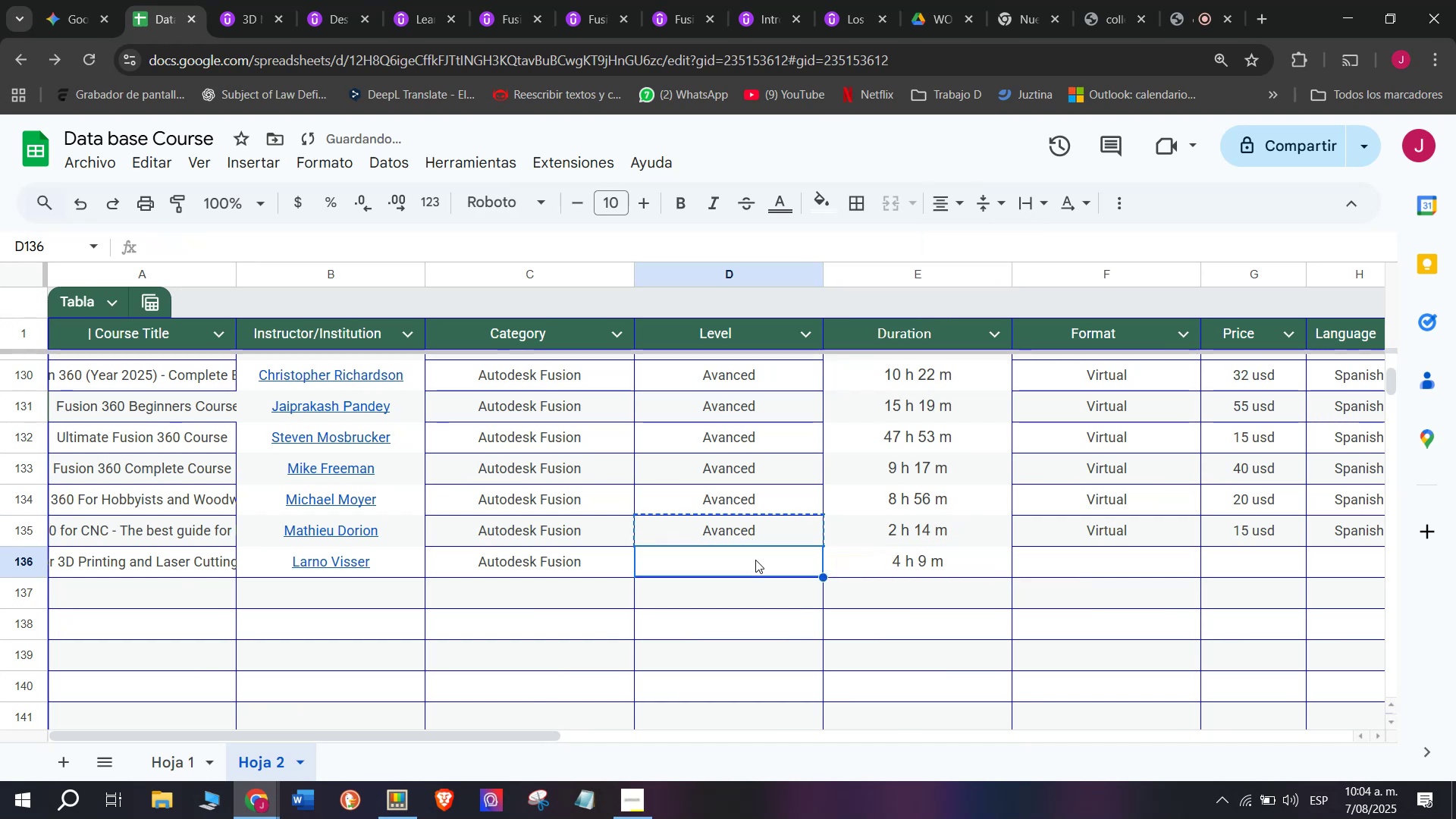 
key(Control+V)
 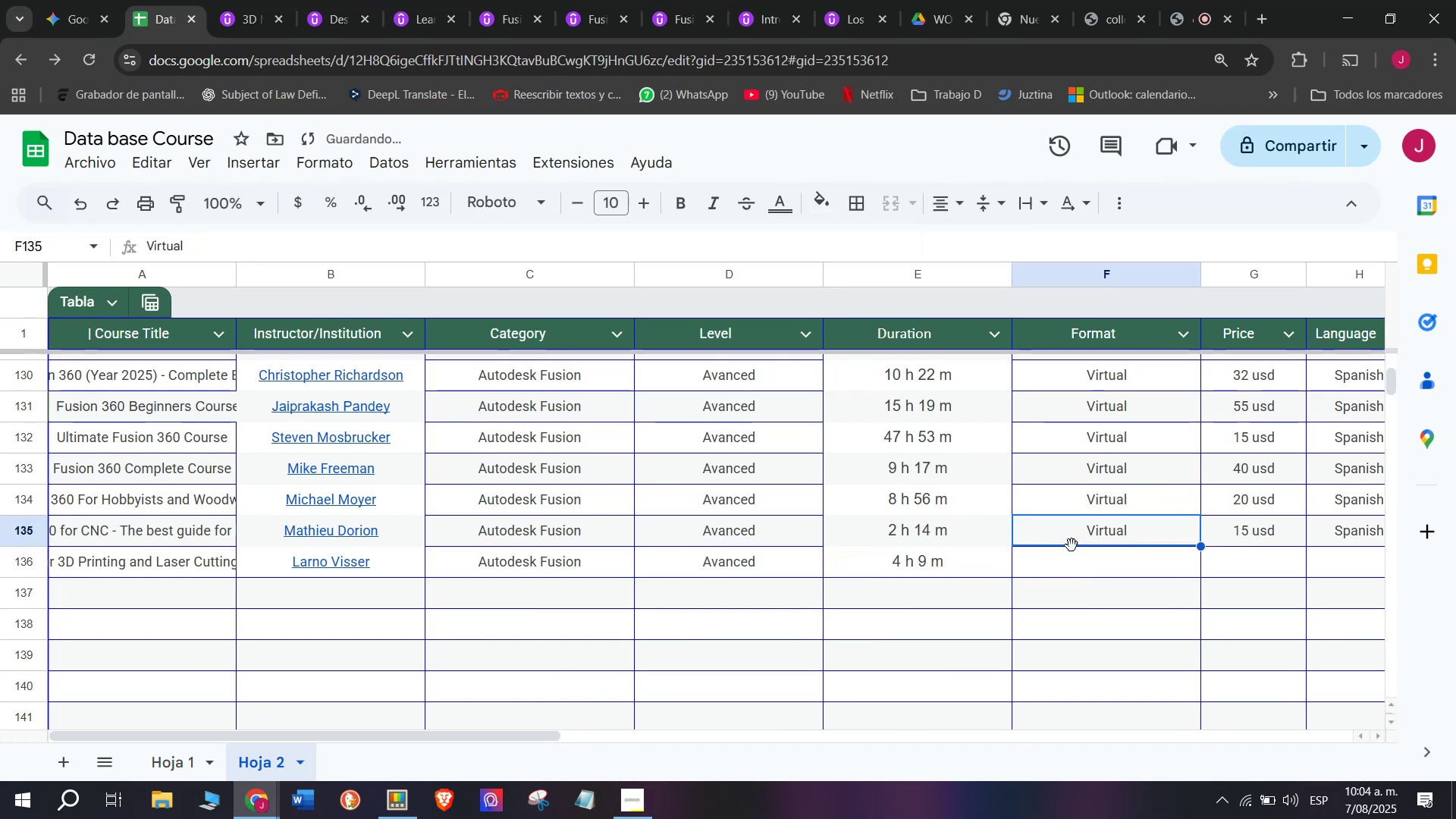 
key(Control+C)
 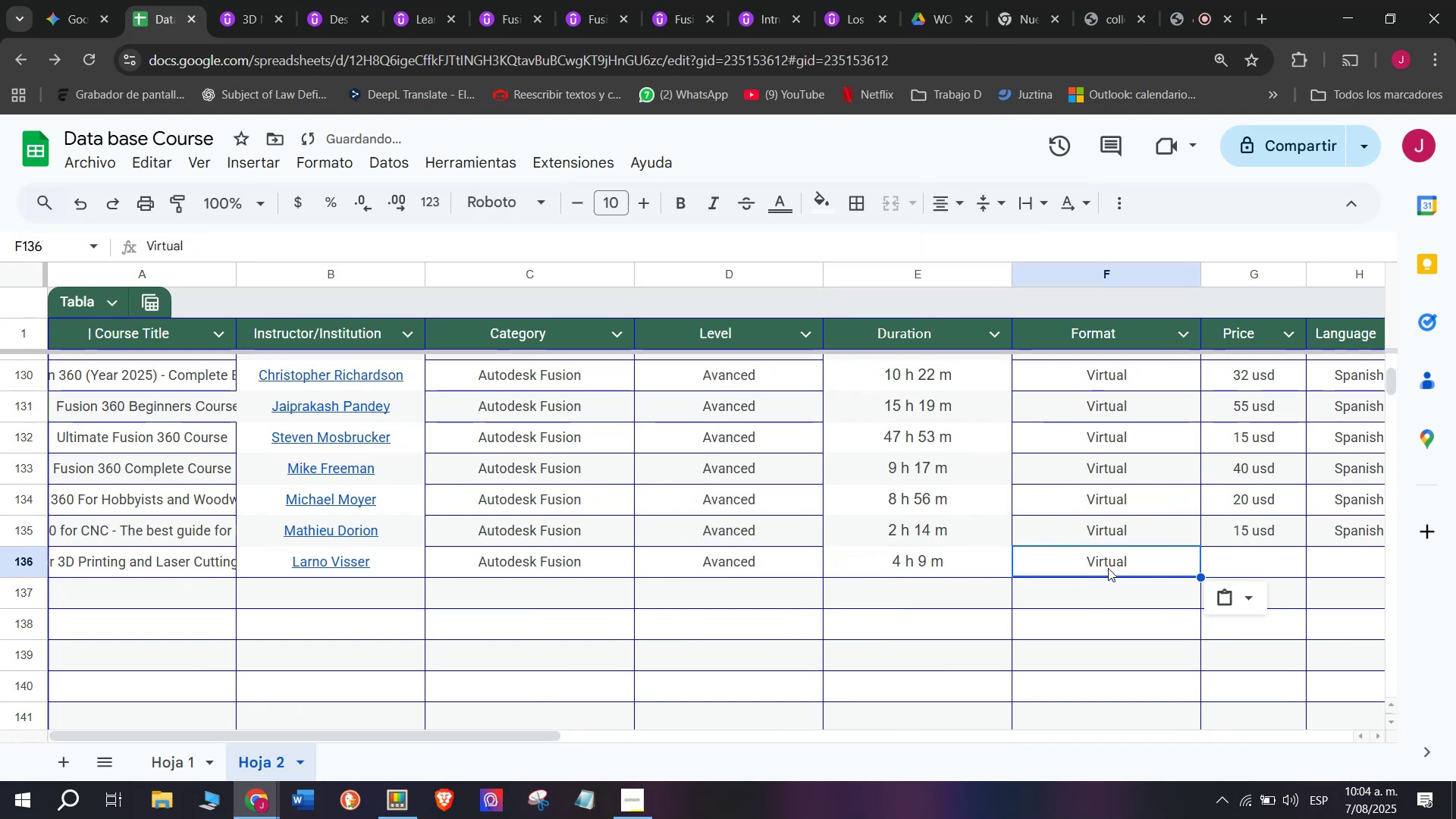 
key(Control+ControlLeft)
 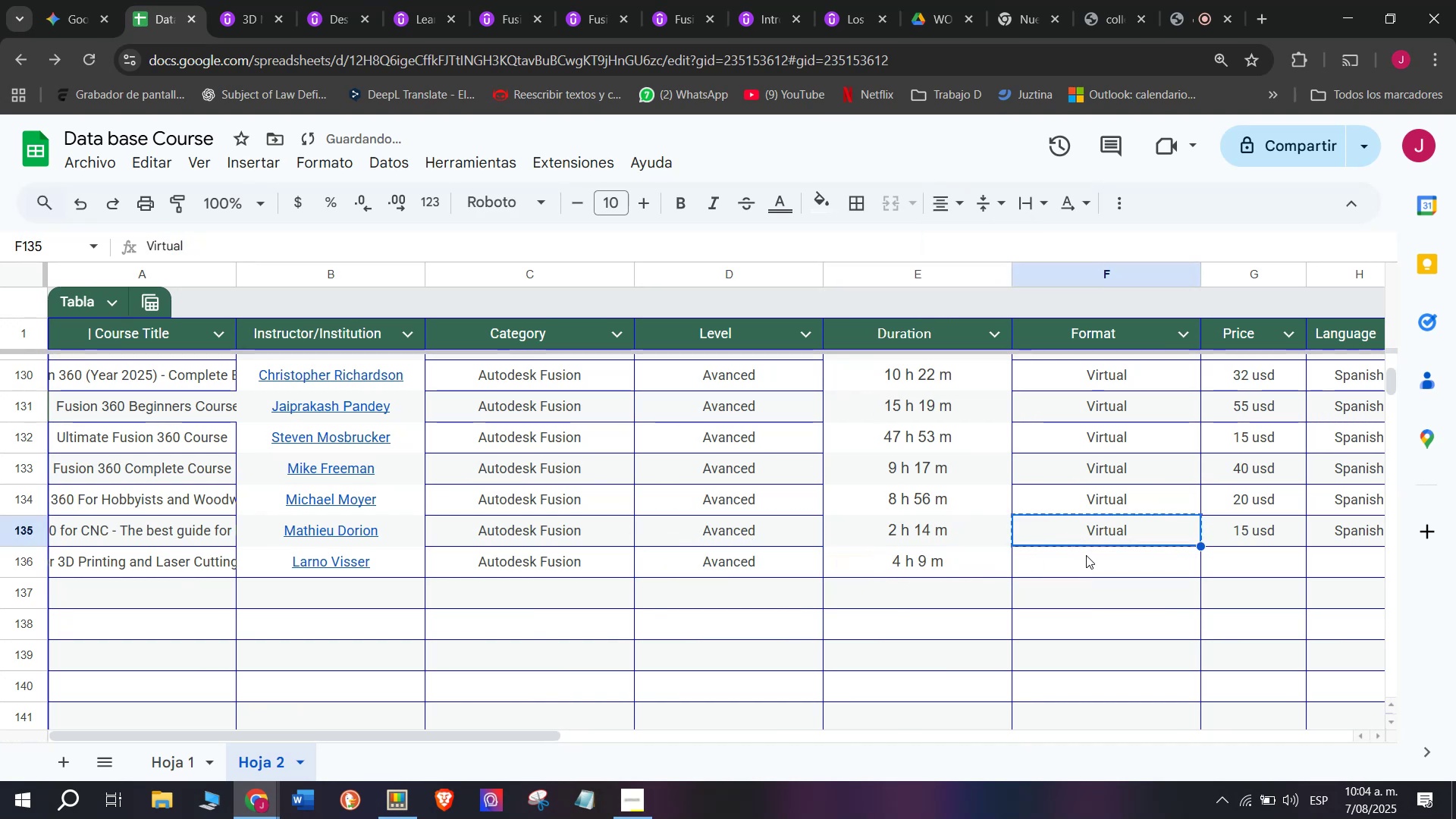 
key(Break)
 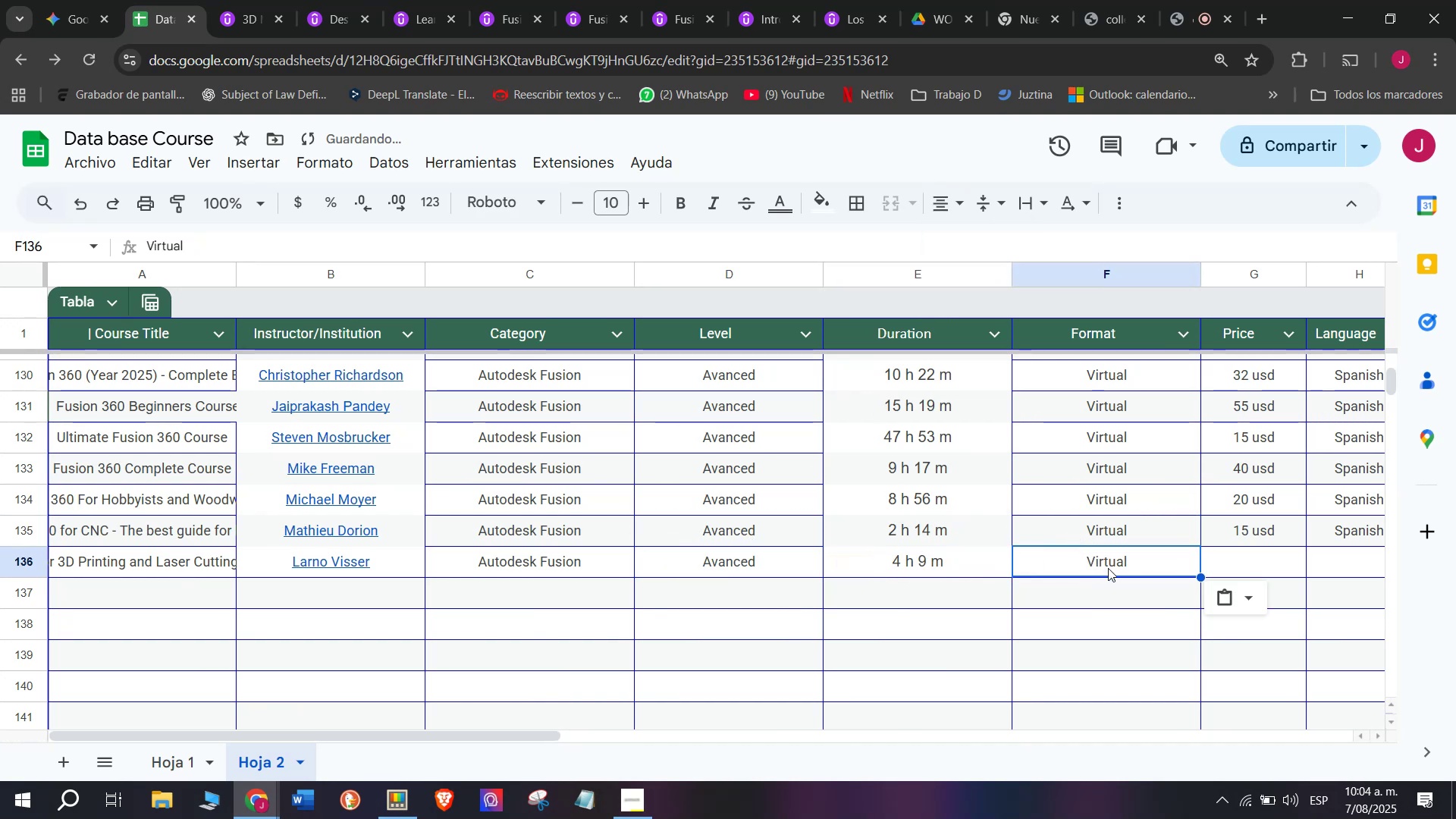 
left_click([1086, 555])
 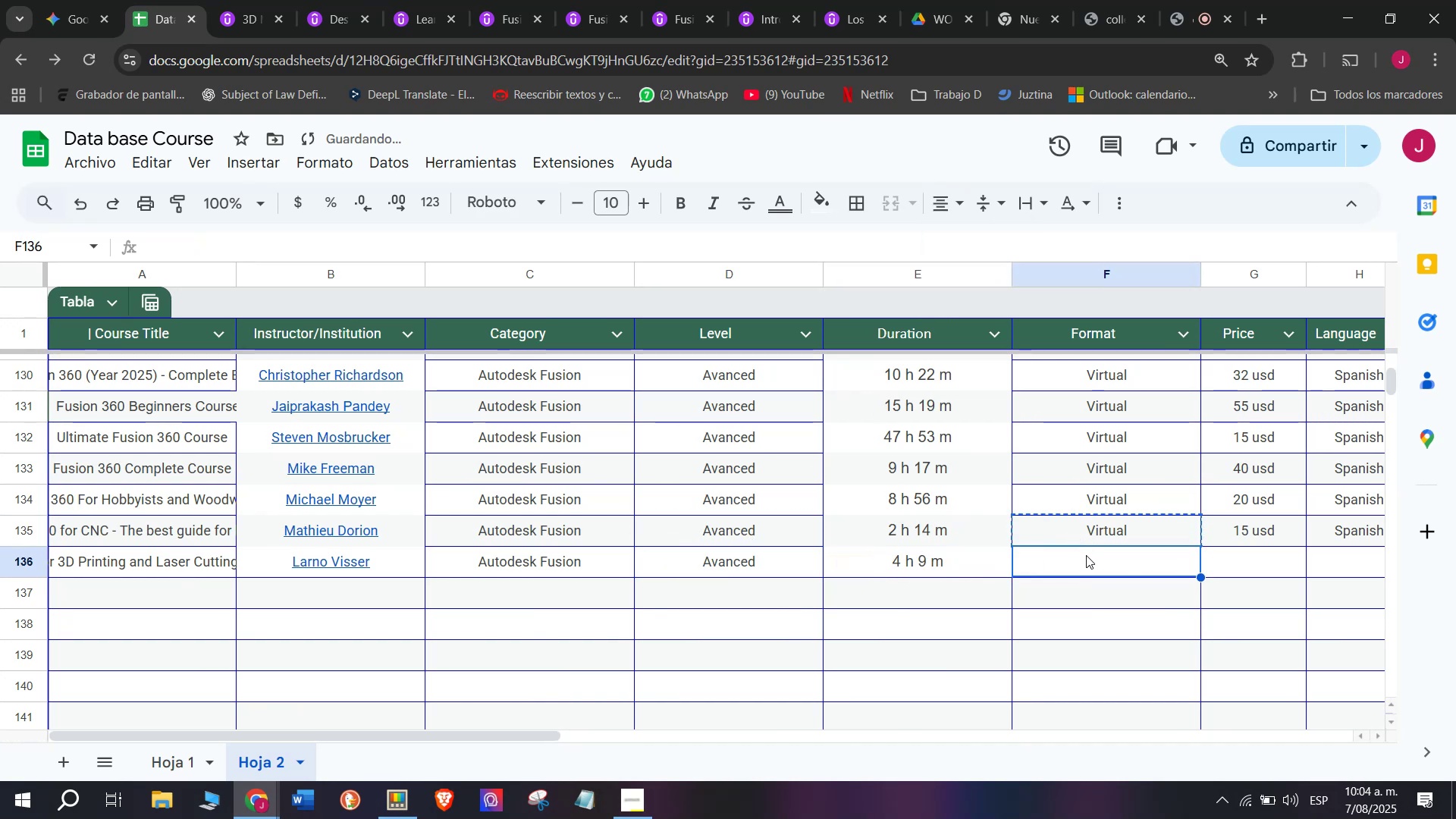 
key(Control+ControlLeft)
 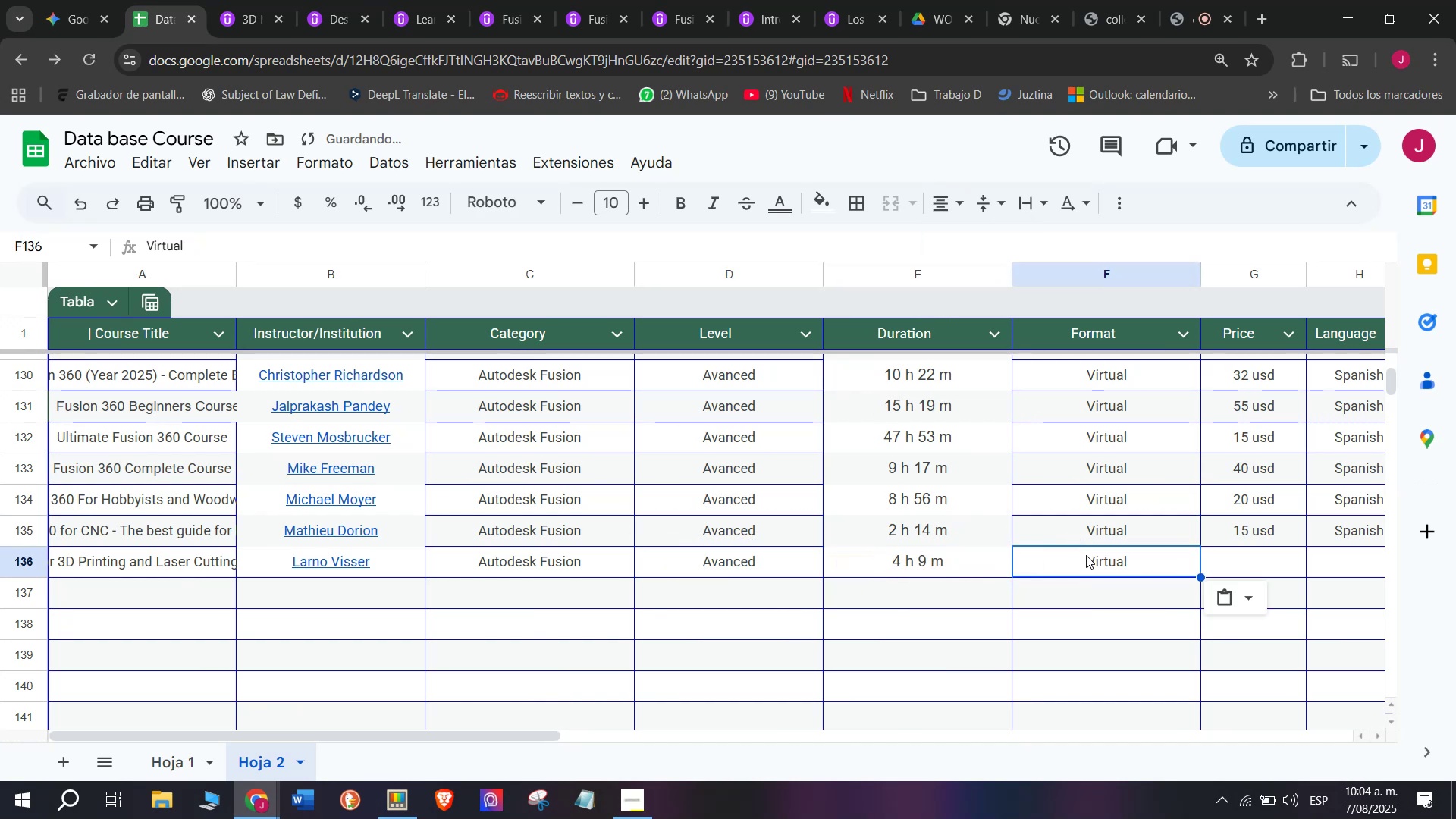 
key(Z)
 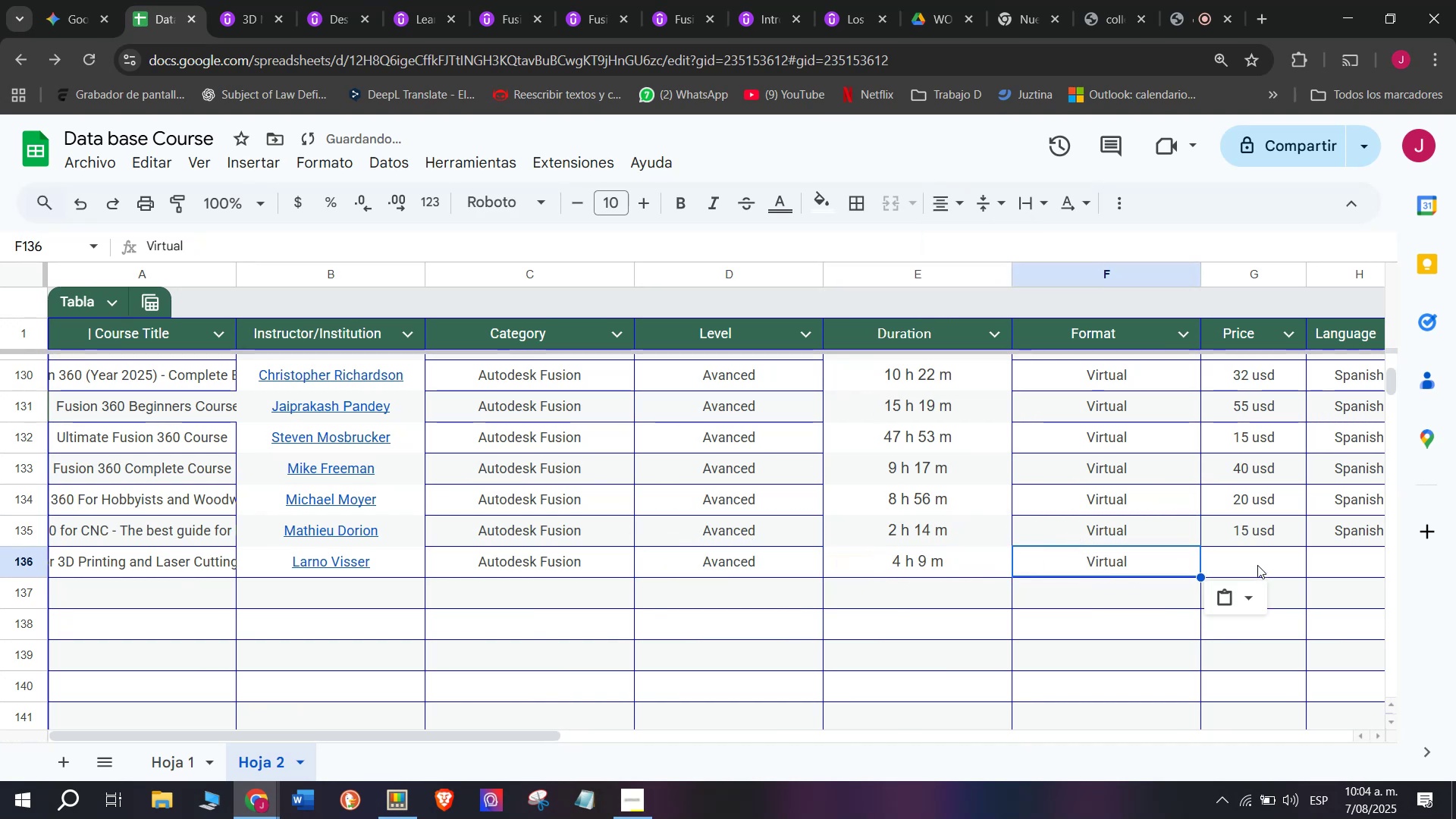 
key(Control+V)
 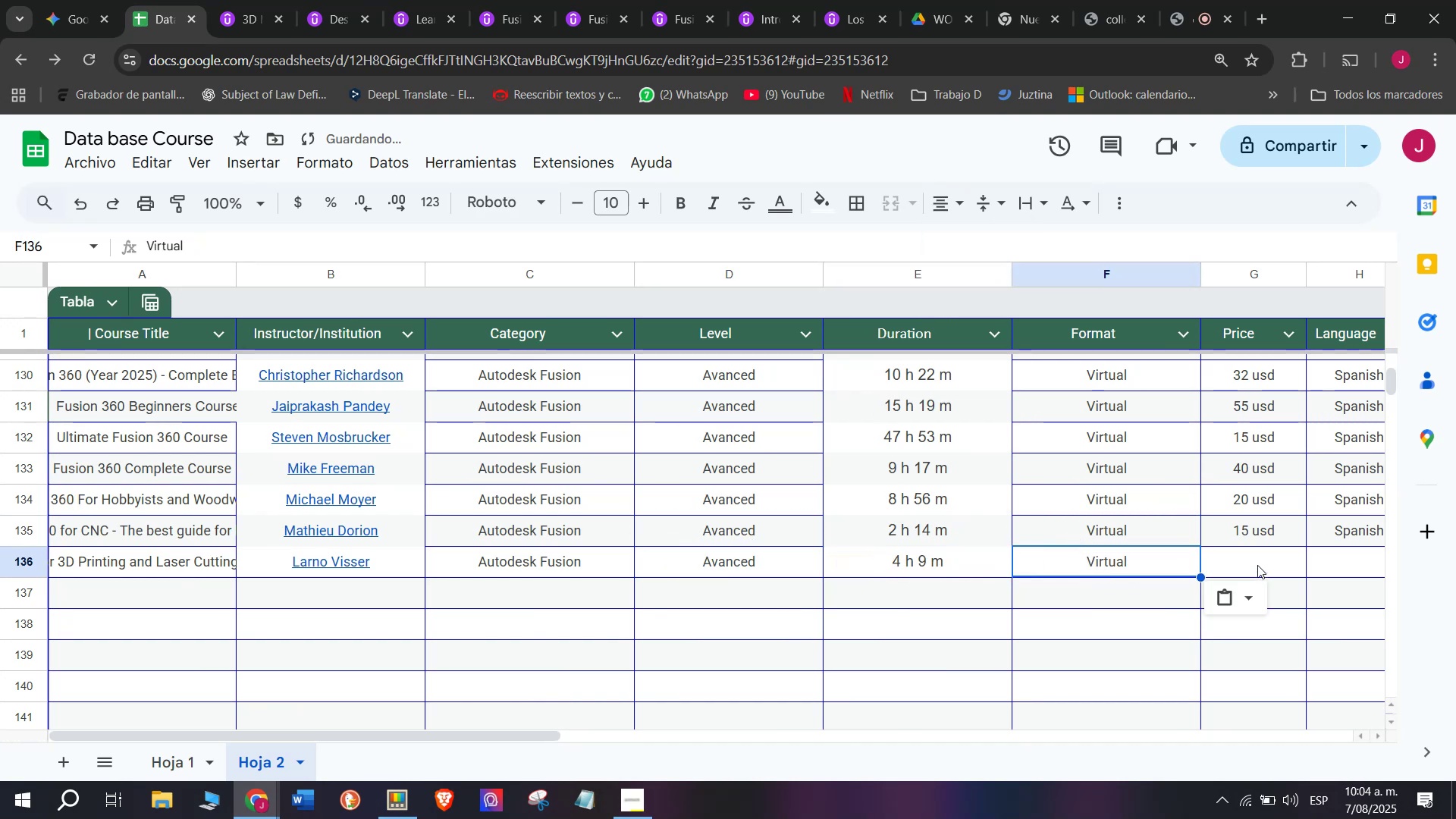 
left_click([1257, 565])
 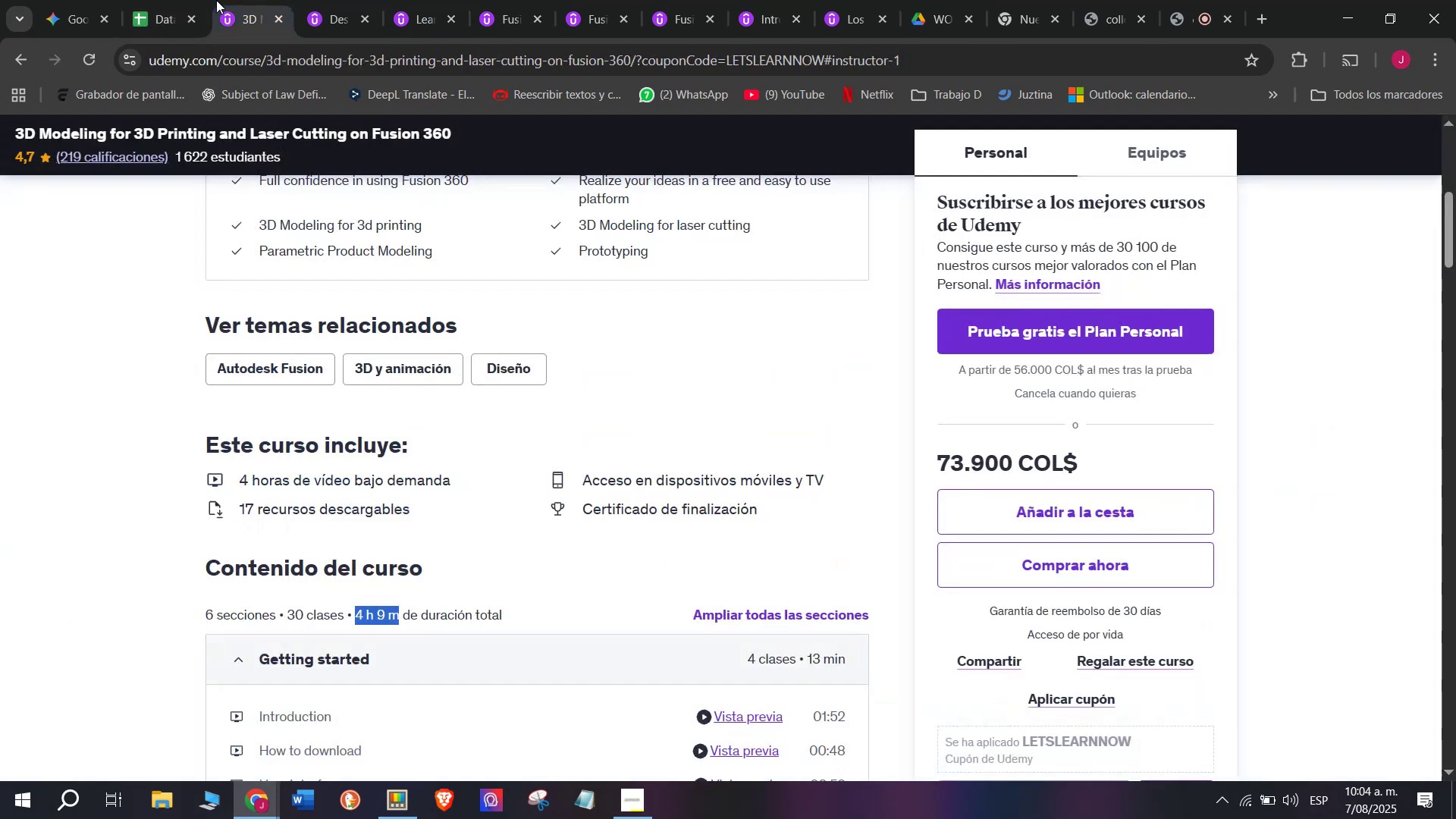 
scroll: coordinate [475, 619], scroll_direction: up, amount: 3.0
 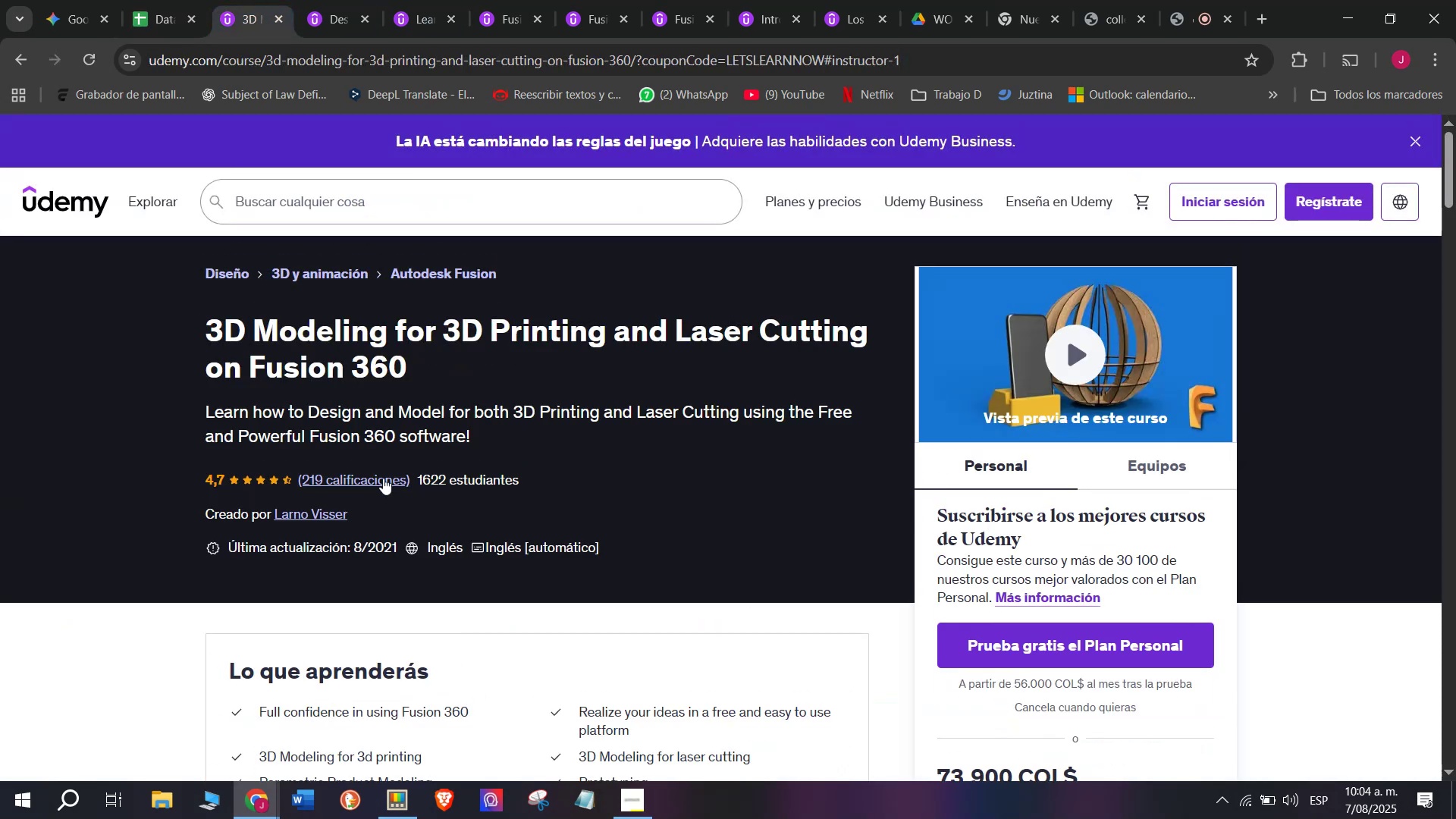 
scroll: coordinate [310, 460], scroll_direction: down, amount: 6.0
 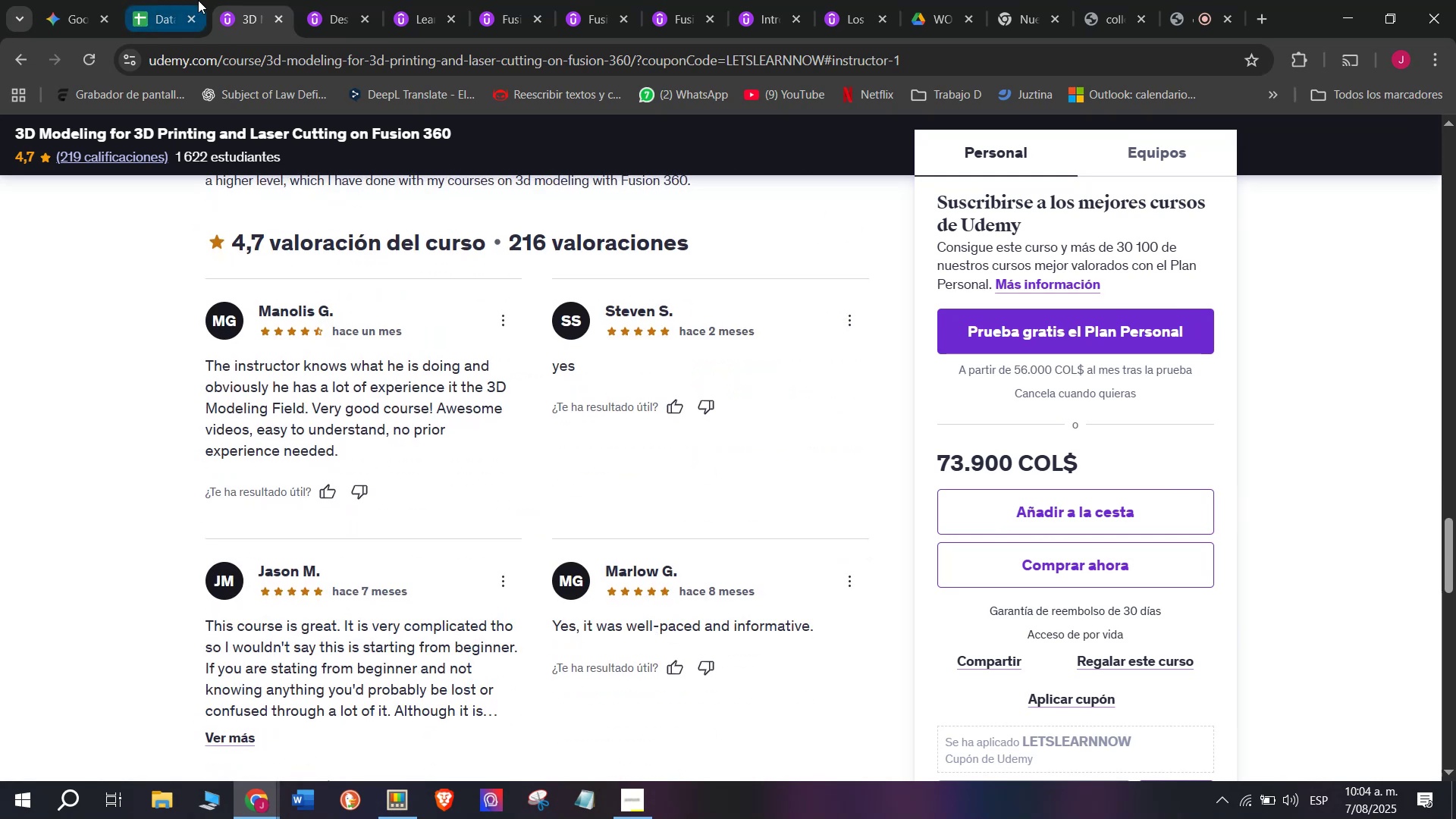 
left_click([182, 0])
 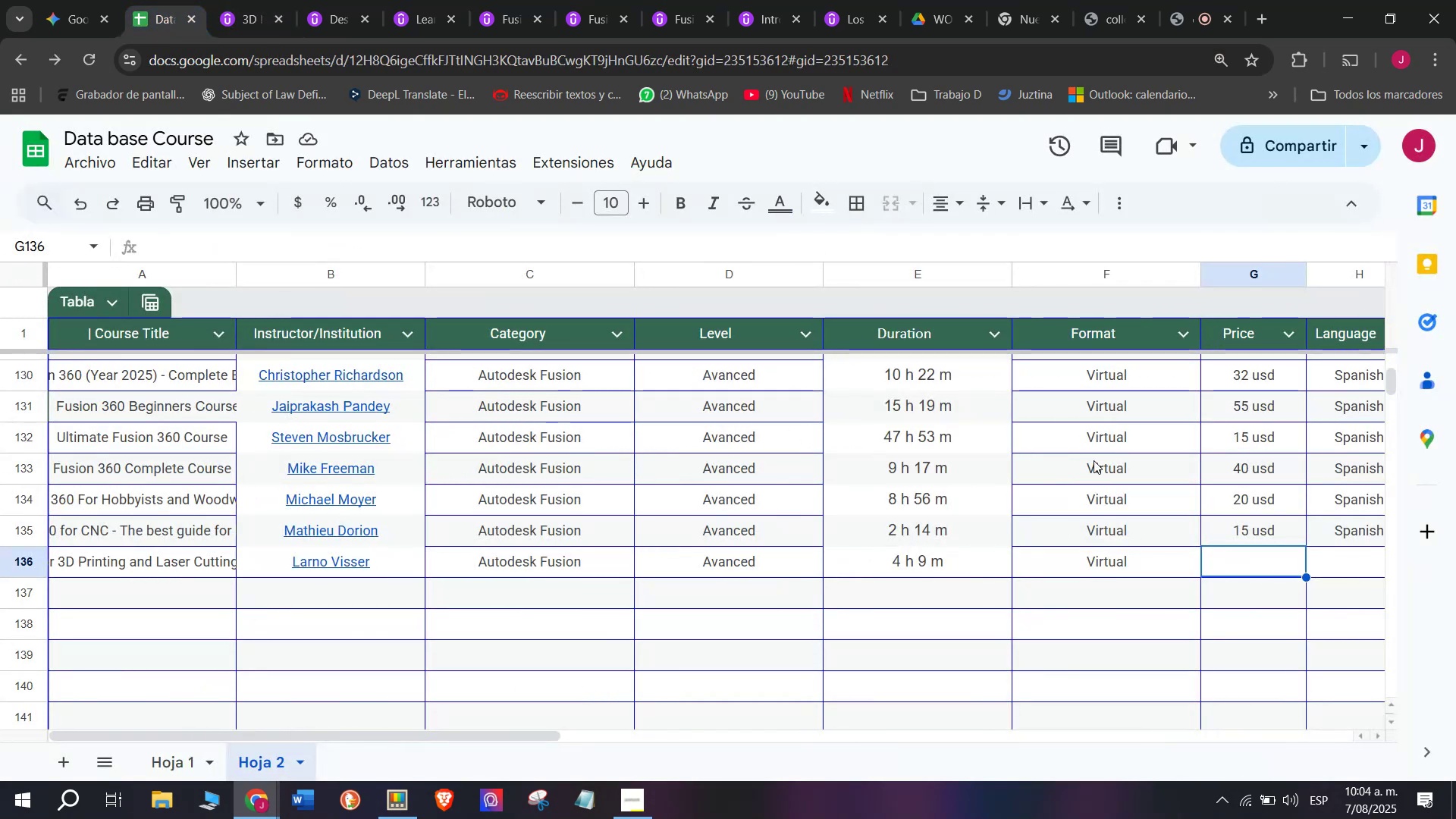 
left_click([262, 0])
 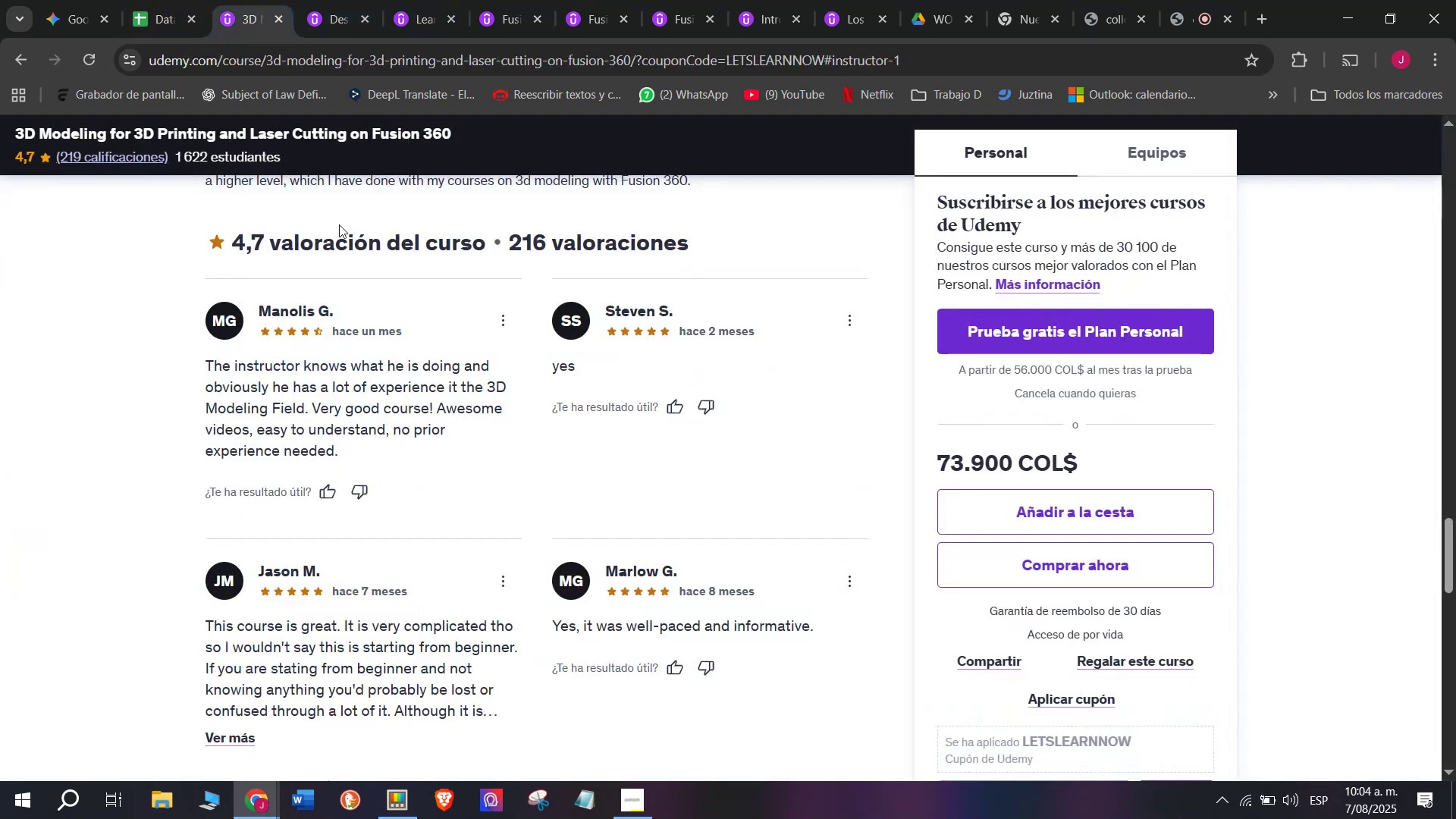 
scroll: coordinate [385, 413], scroll_direction: up, amount: 11.0
 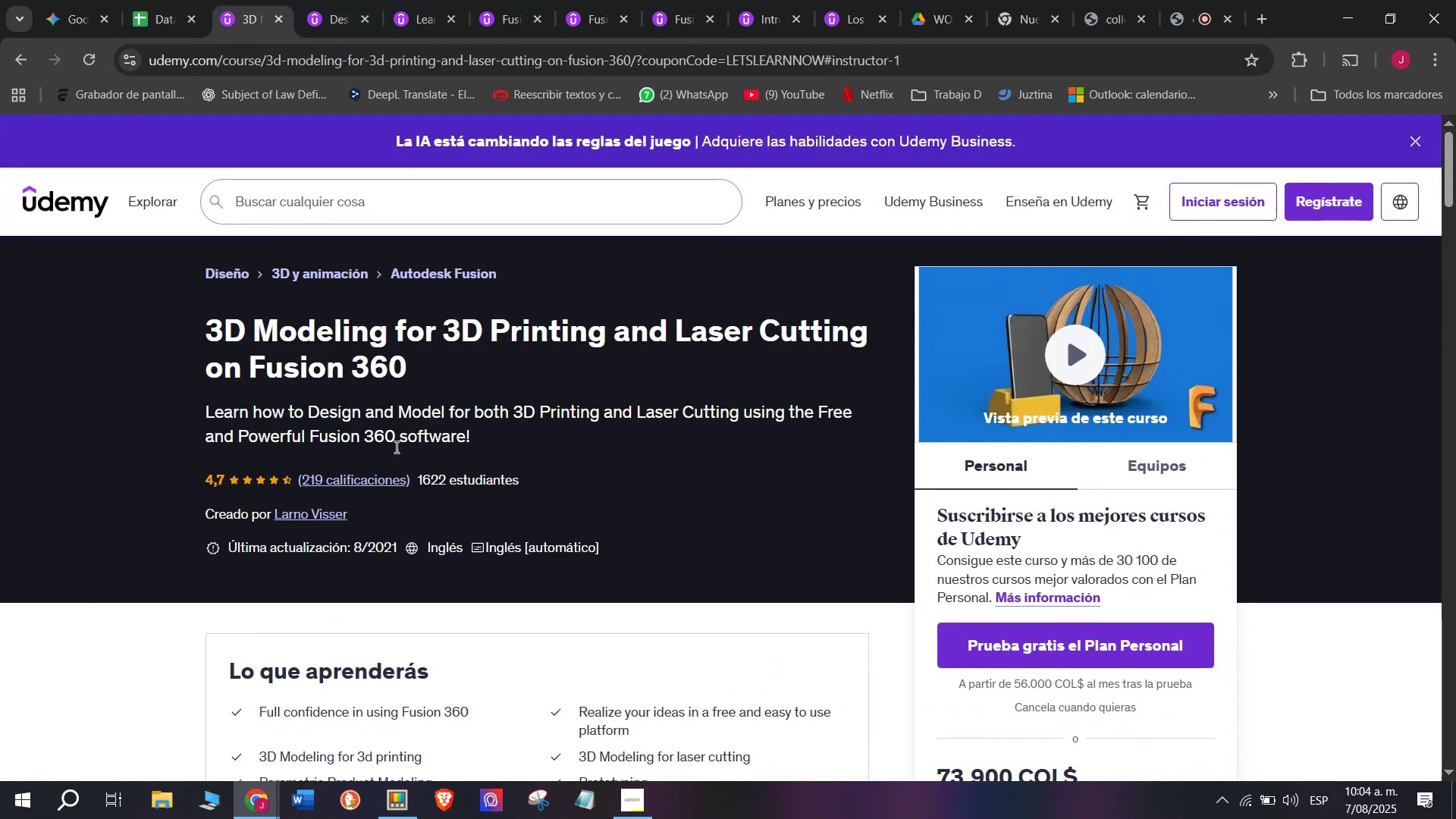 
scroll: coordinate [398, 455], scroll_direction: down, amount: 1.0
 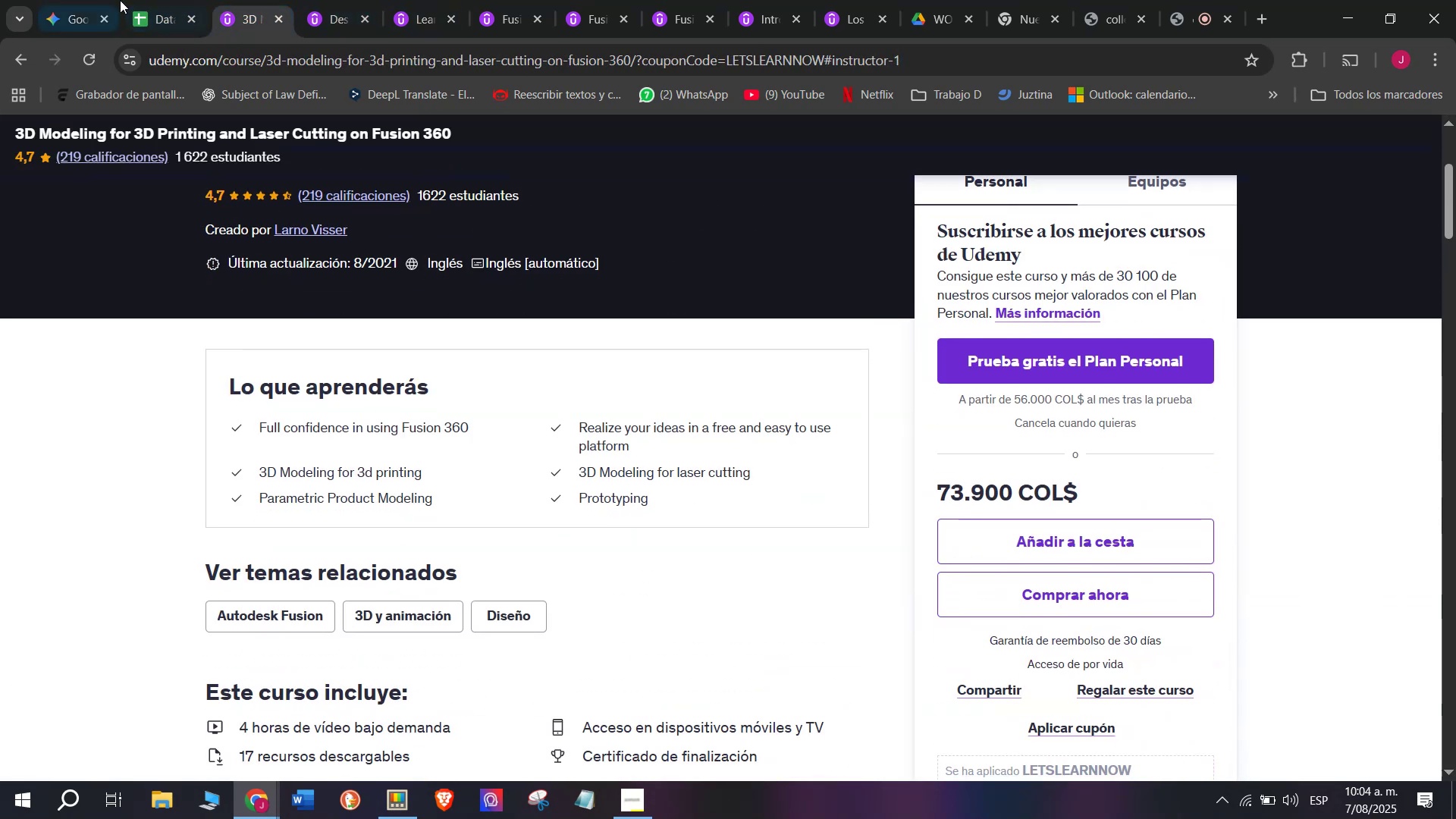 
left_click([165, 0])
 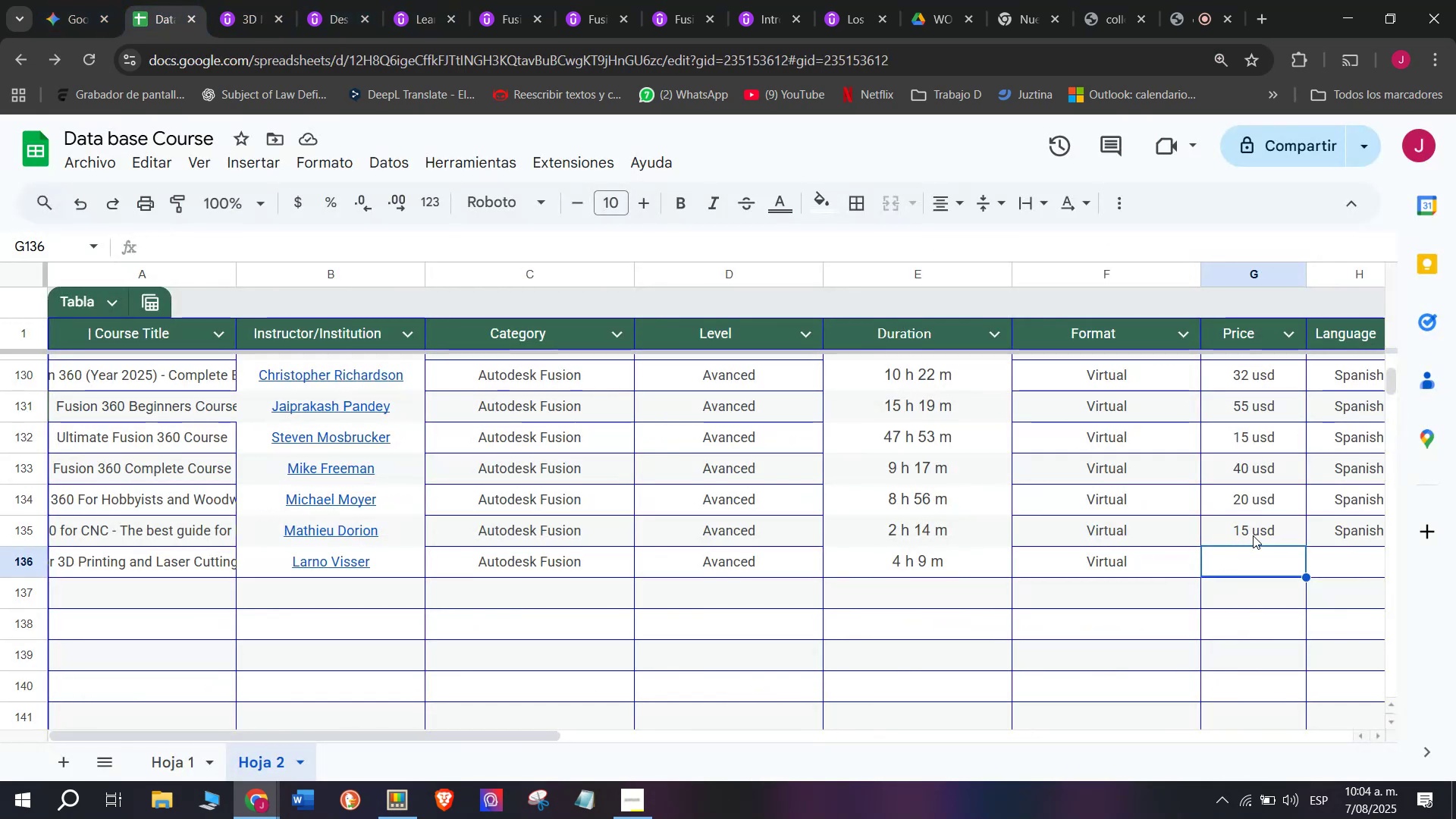 
key(Break)
 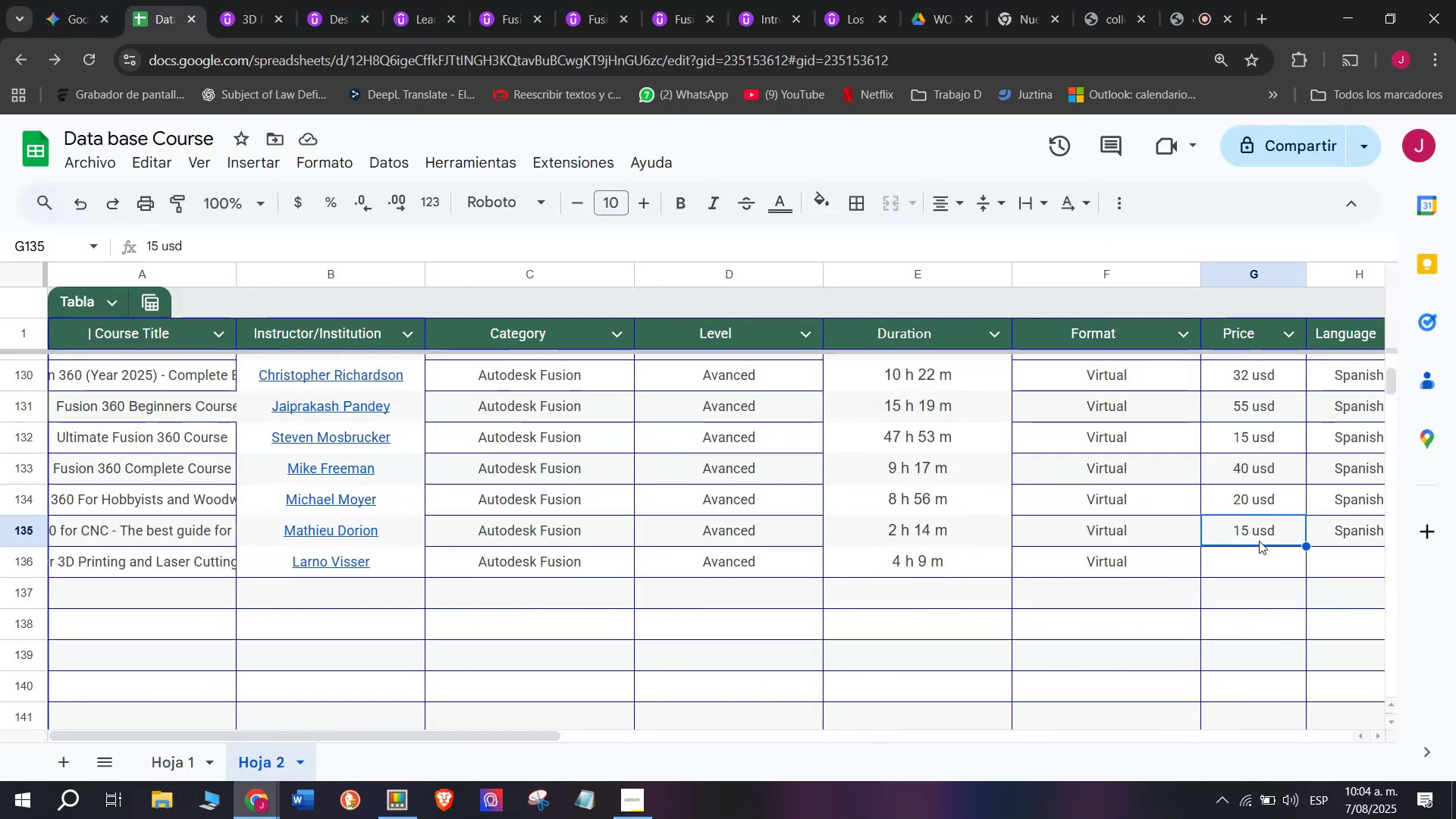 
key(Control+ControlLeft)
 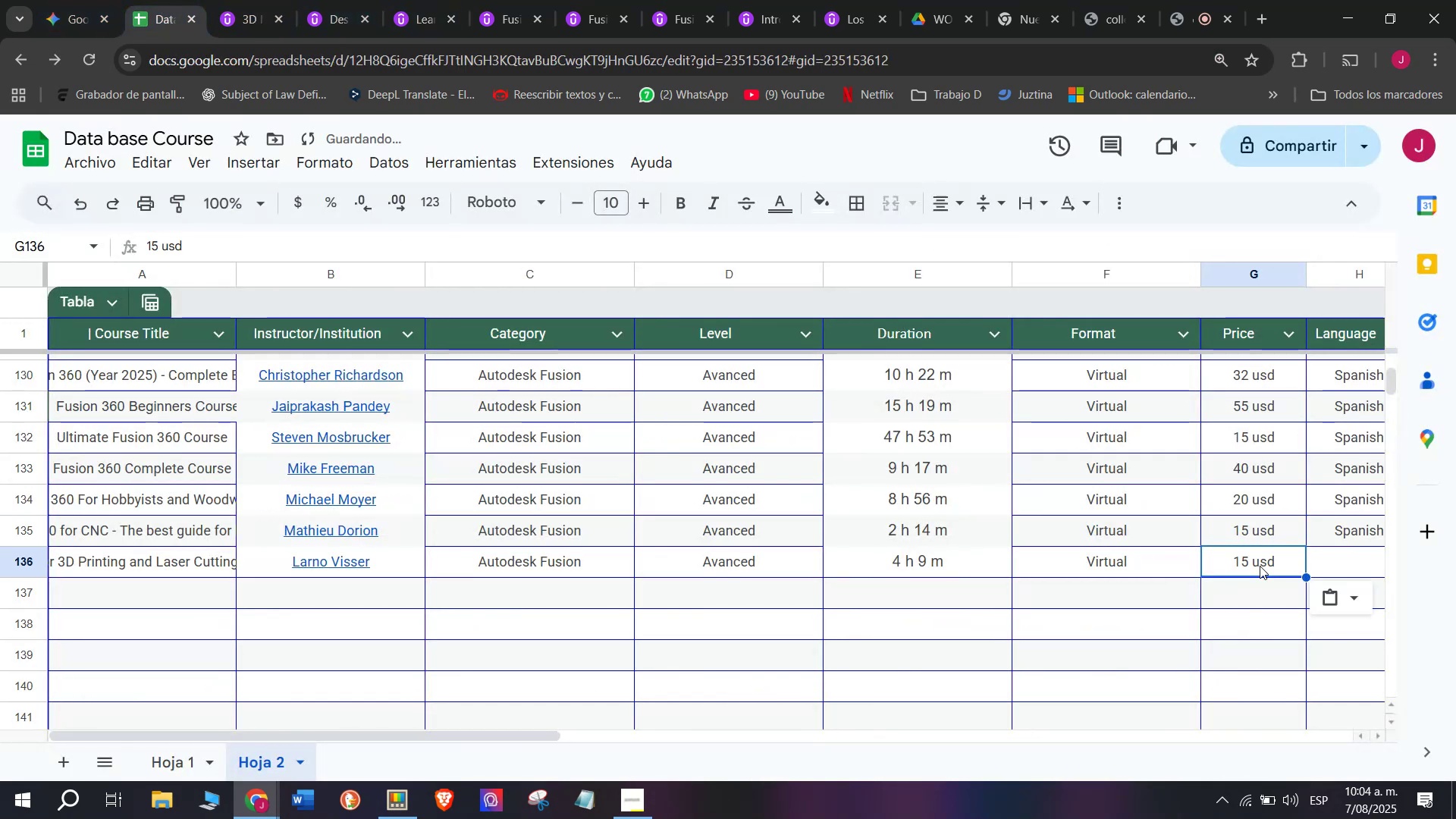 
key(Control+C)
 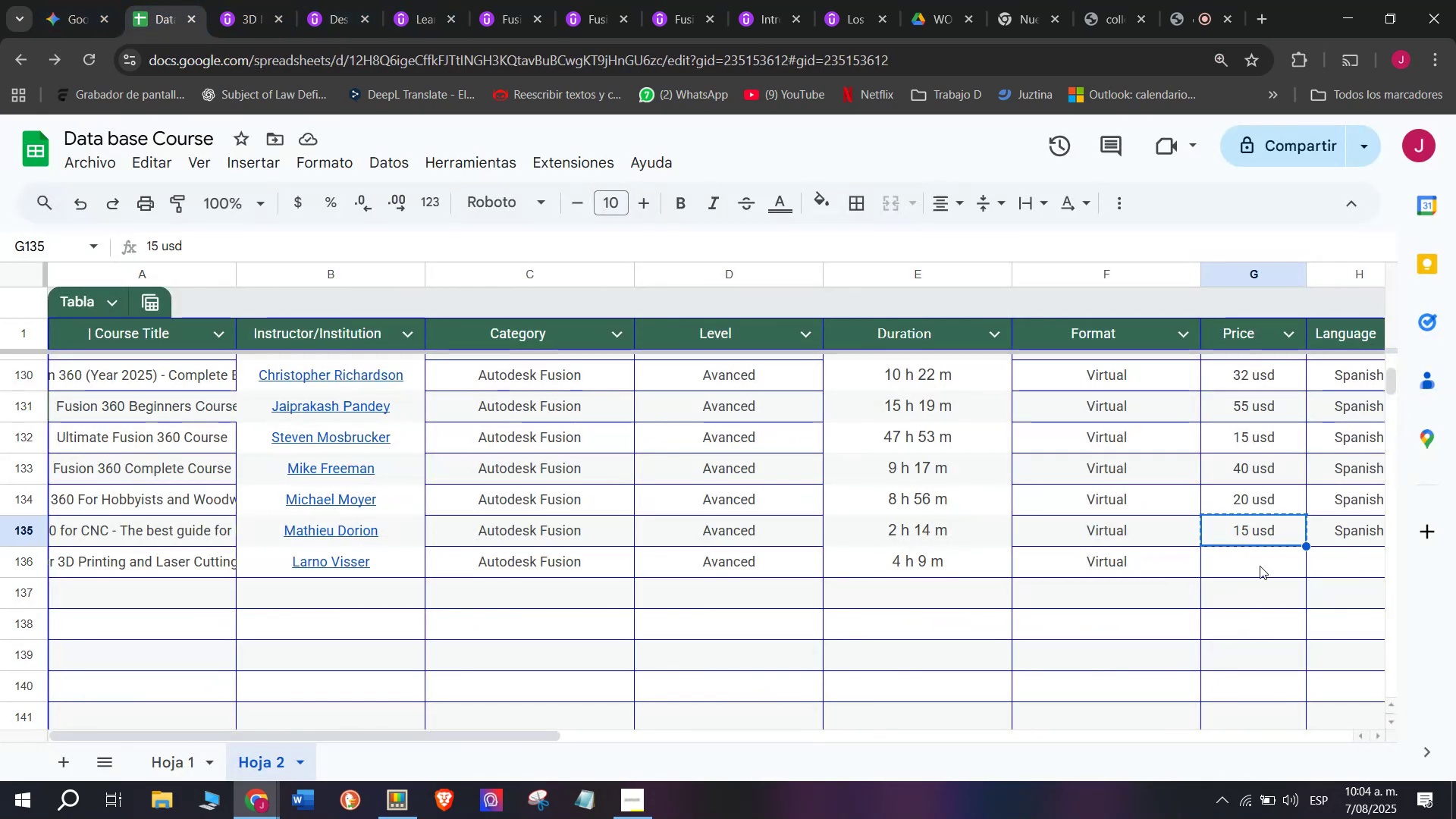 
double_click([1260, 566])
 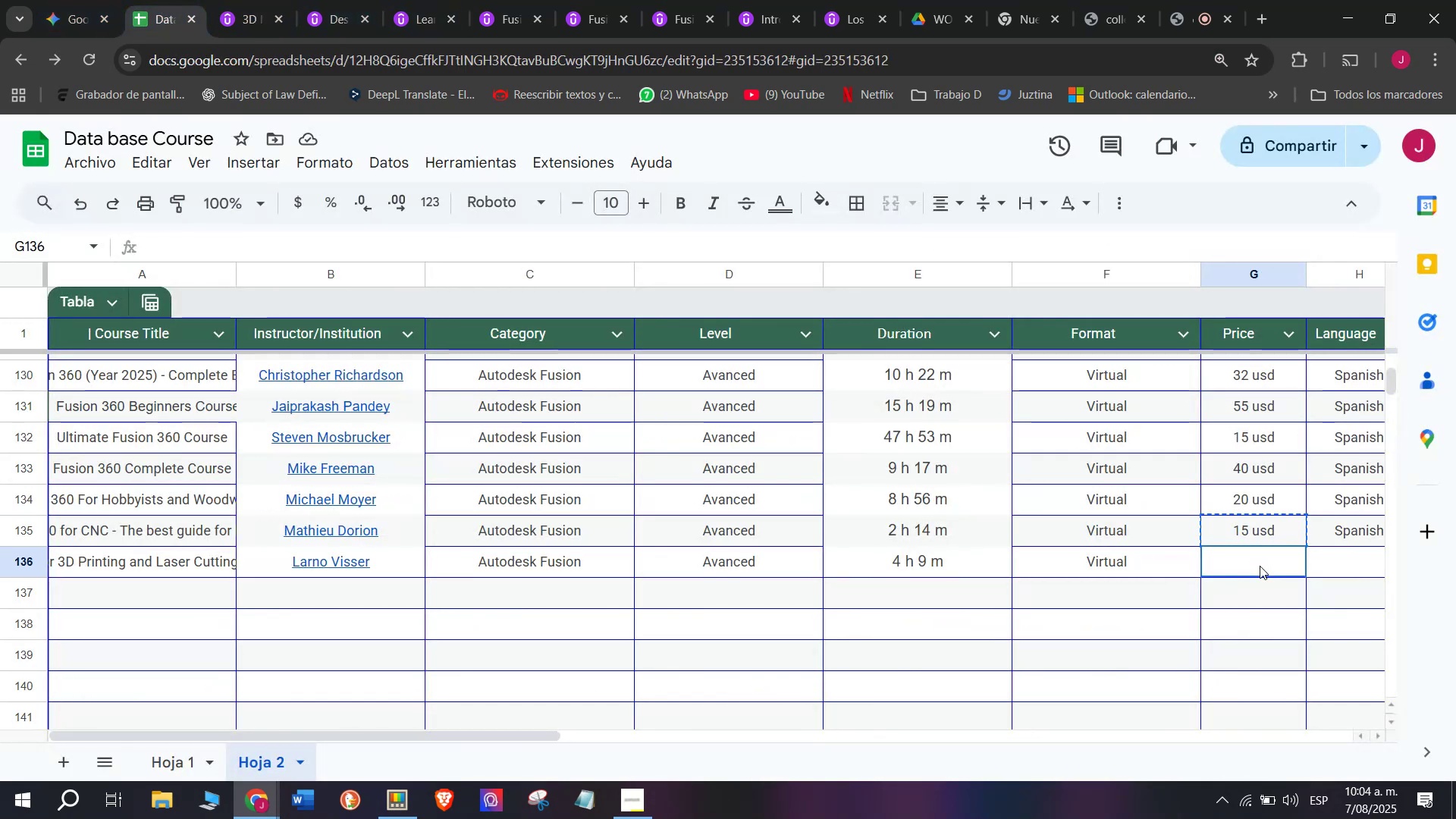 
key(Control+ControlLeft)
 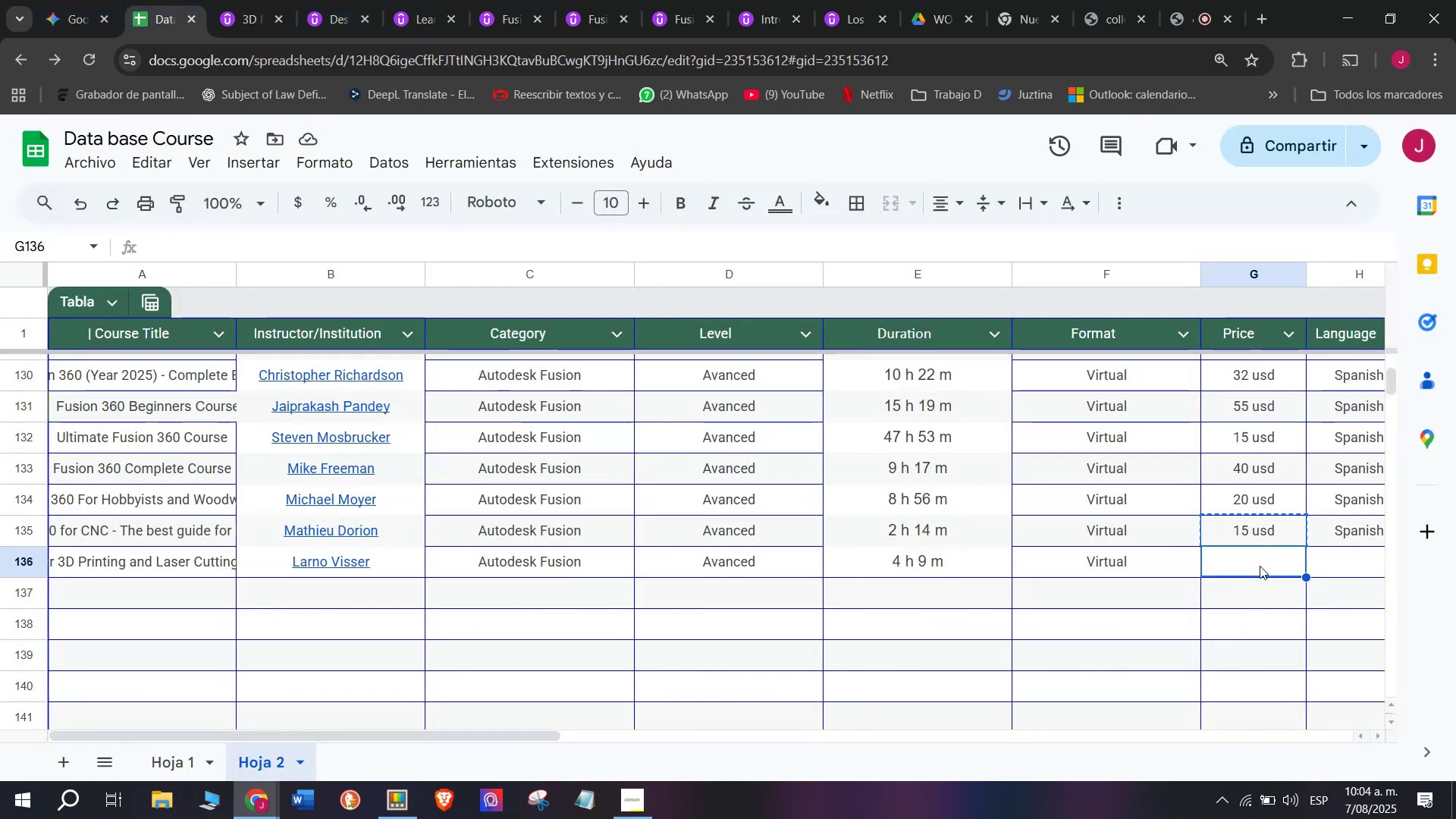 
key(Z)
 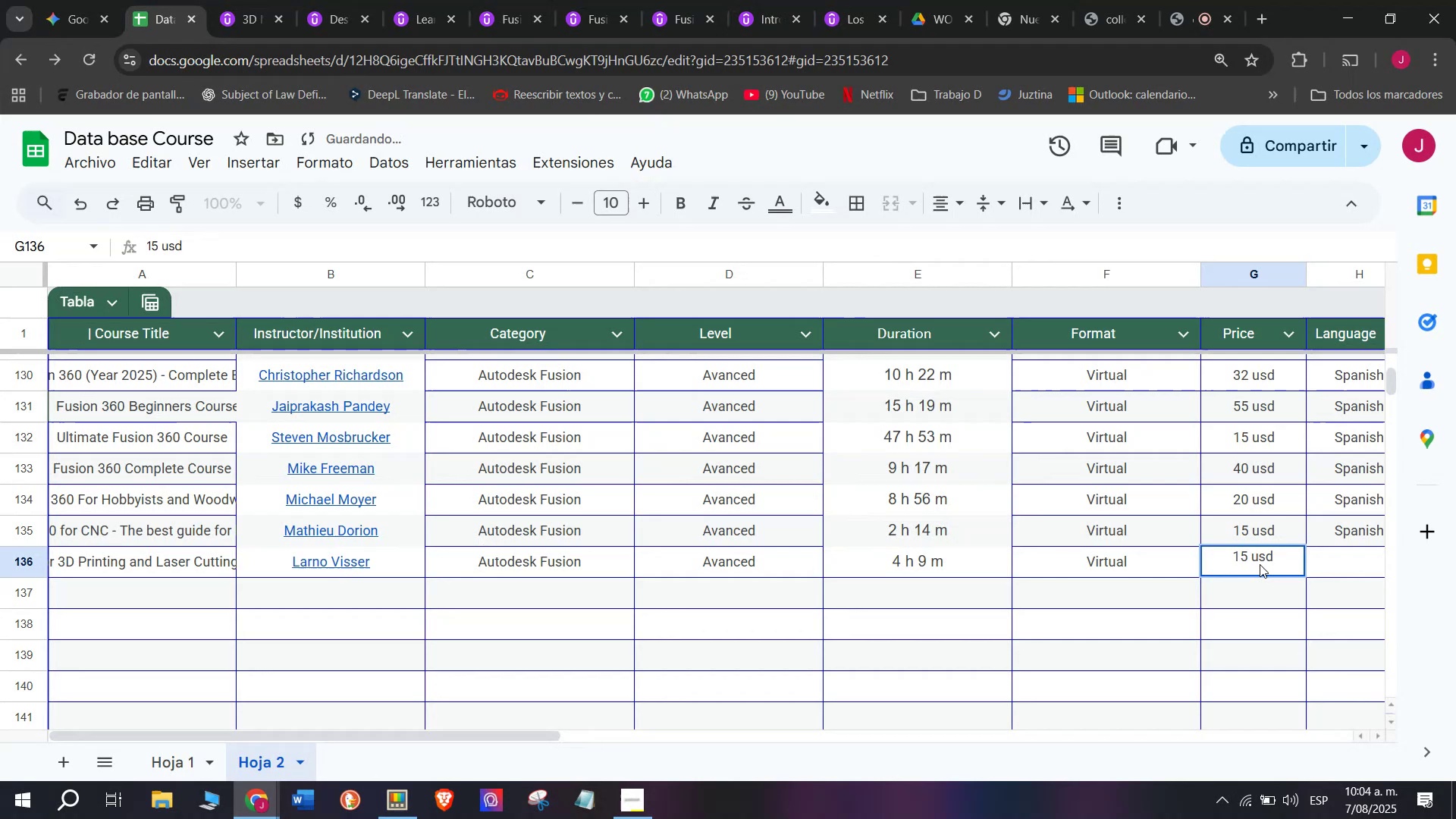 
key(Control+V)
 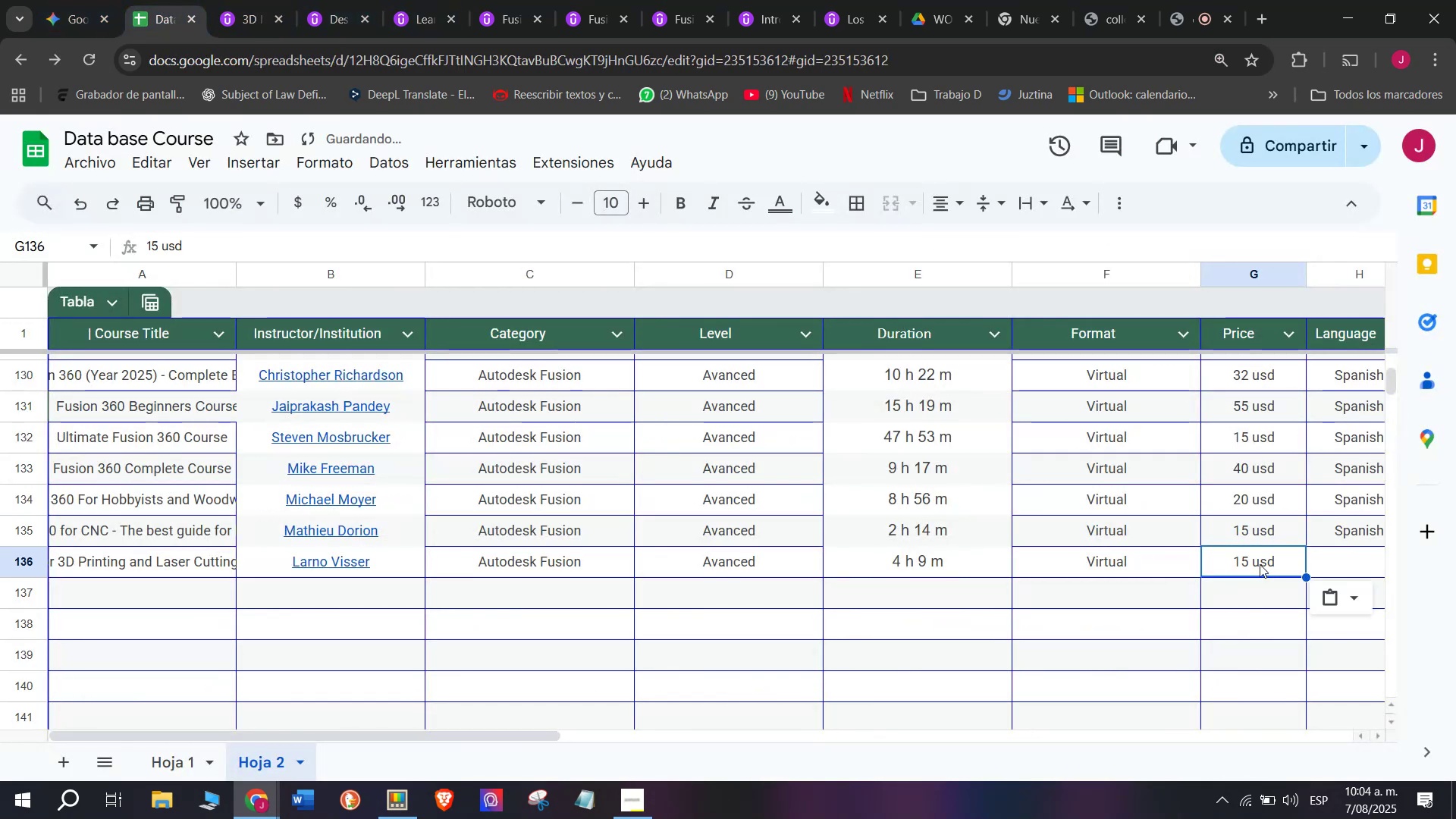 
triple_click([1260, 564])
 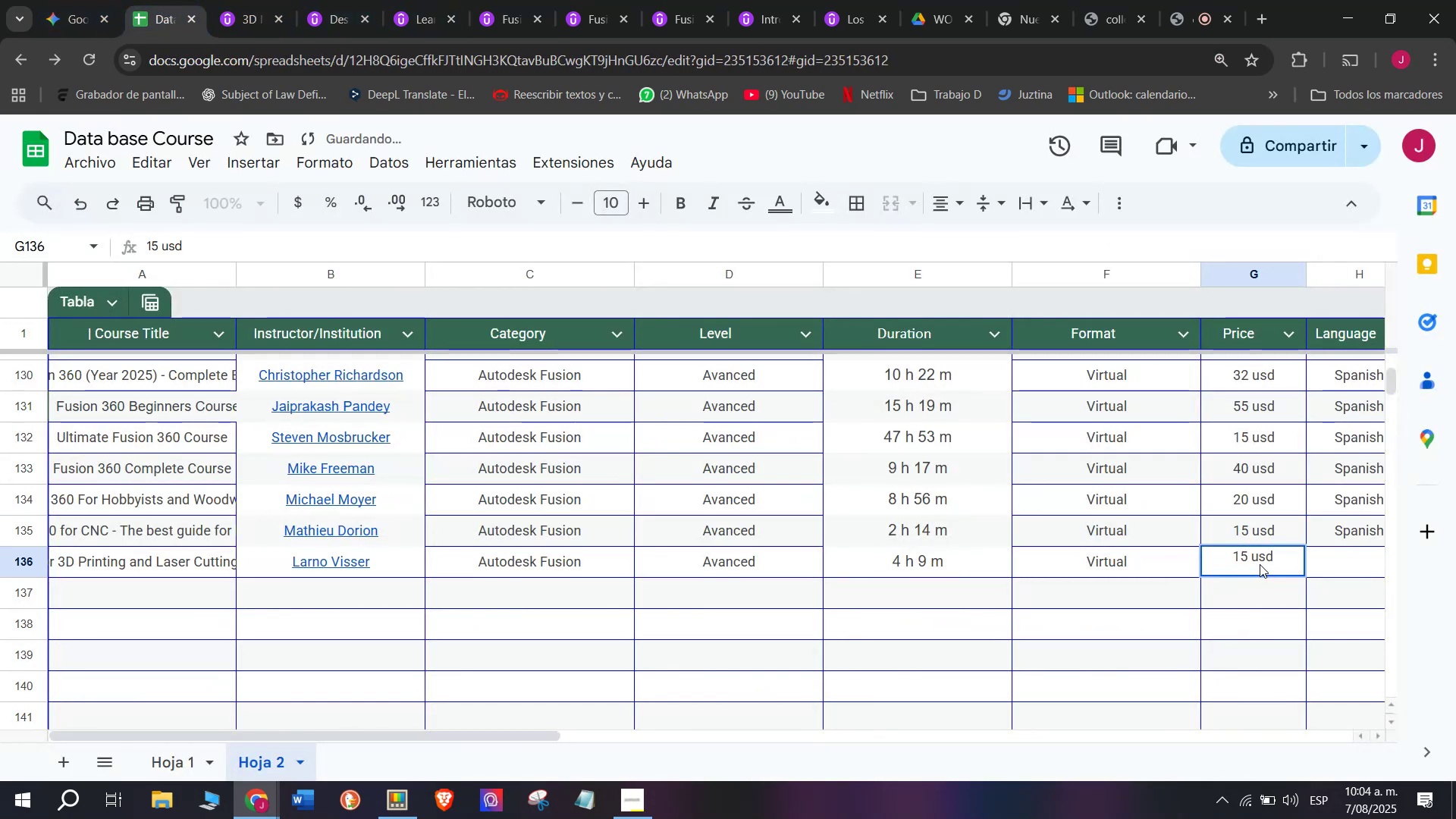 
triple_click([1260, 564])
 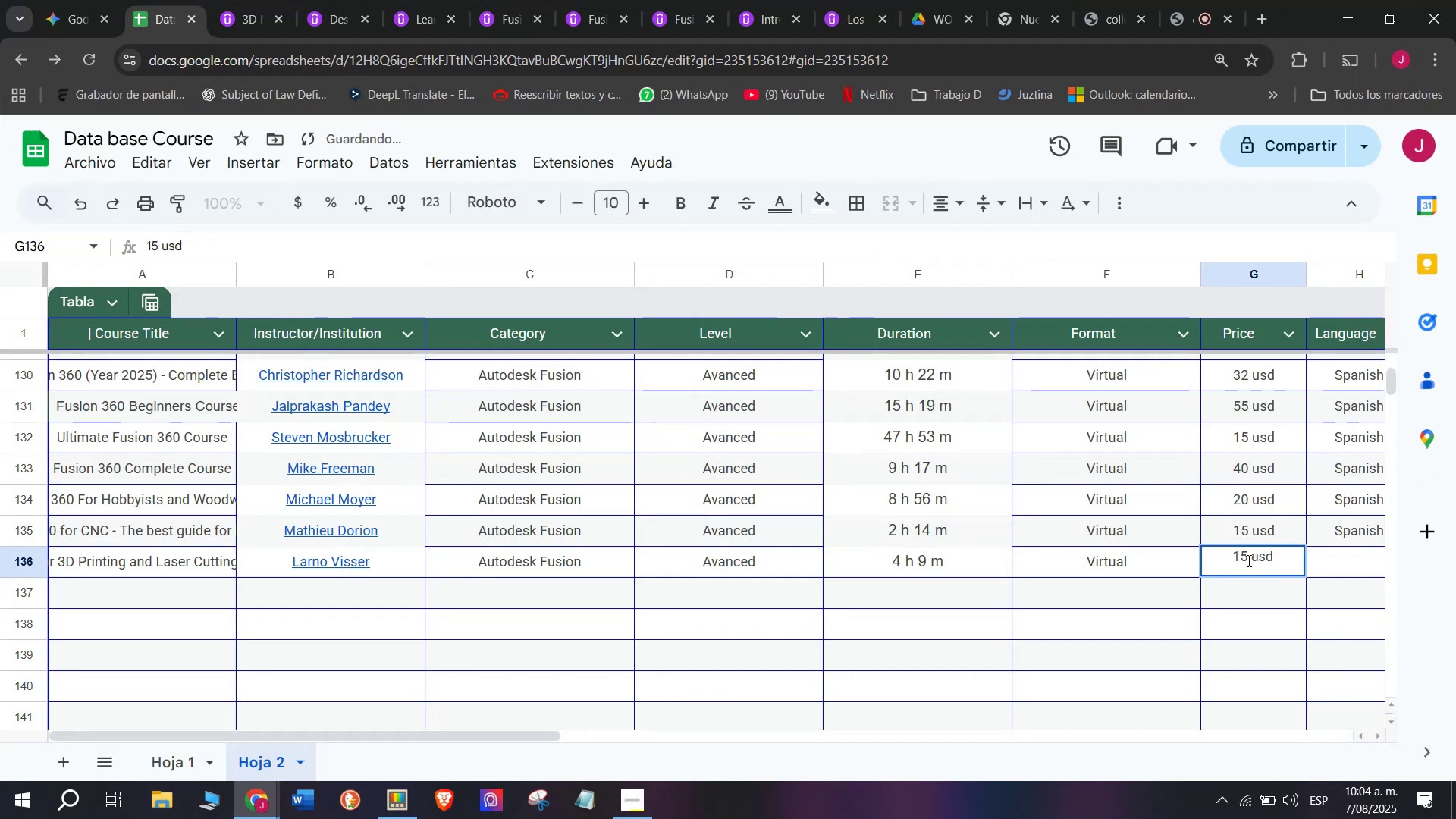 
key(Q)
 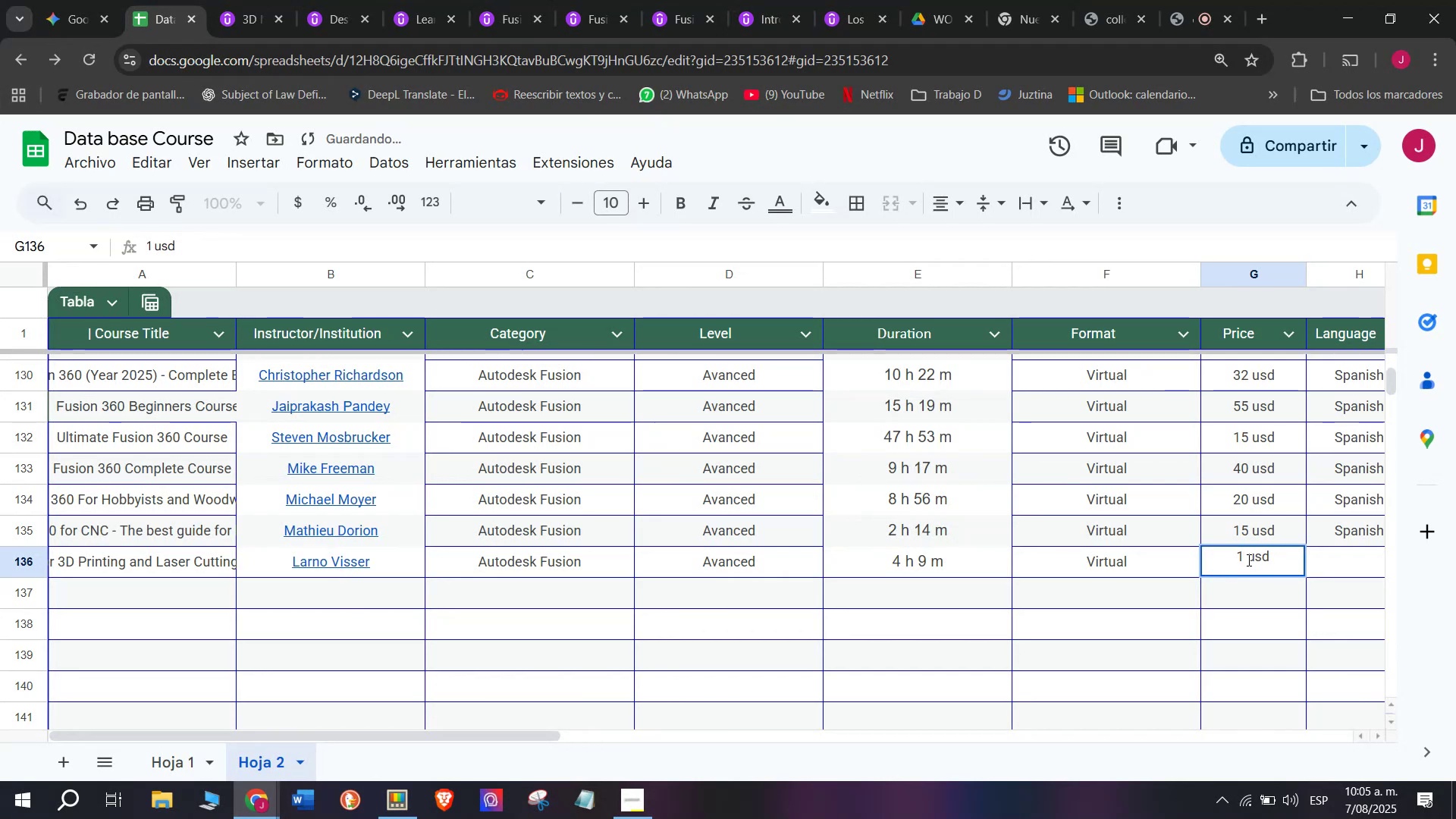 
key(Backspace)
 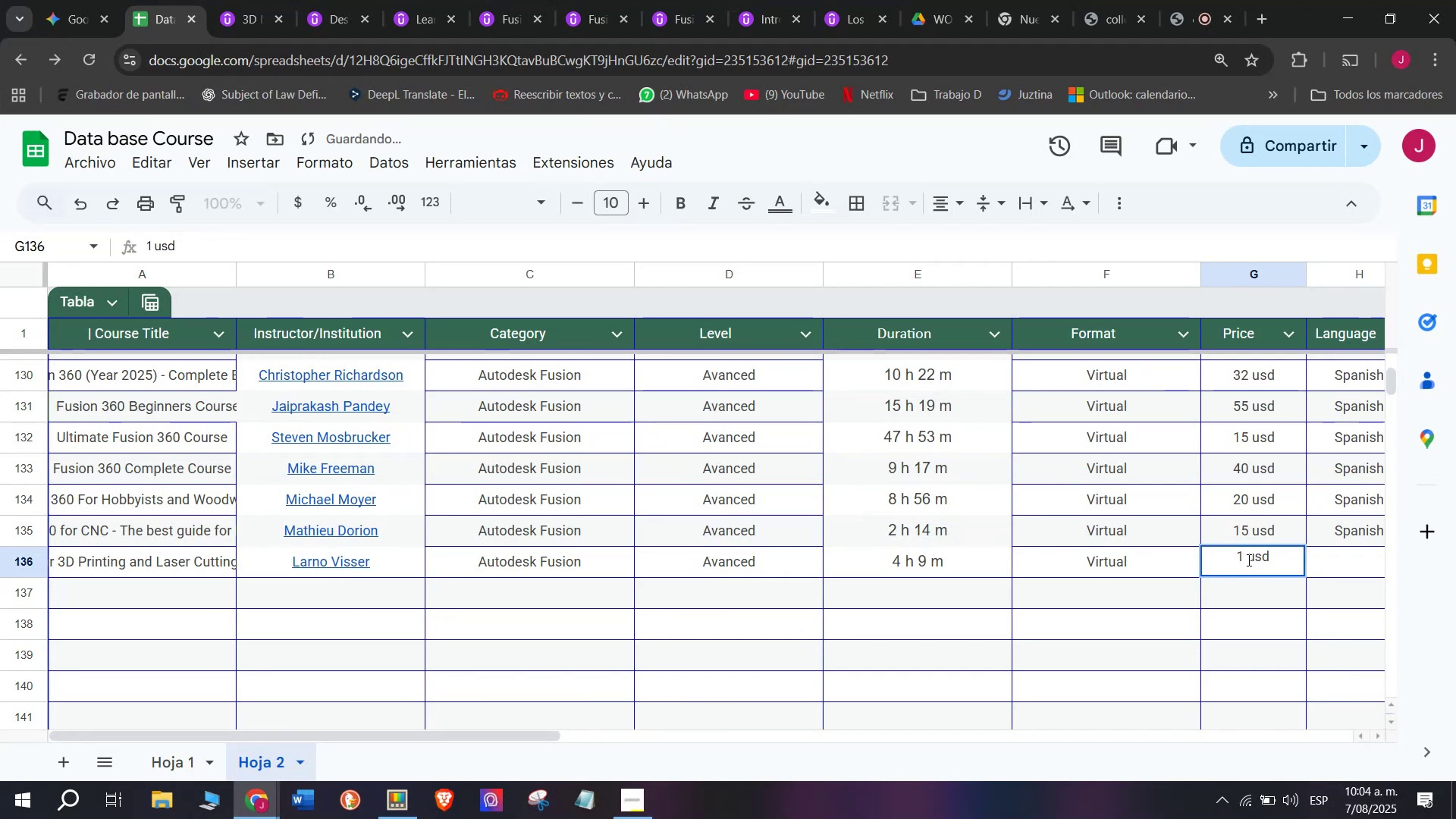 
key(7)
 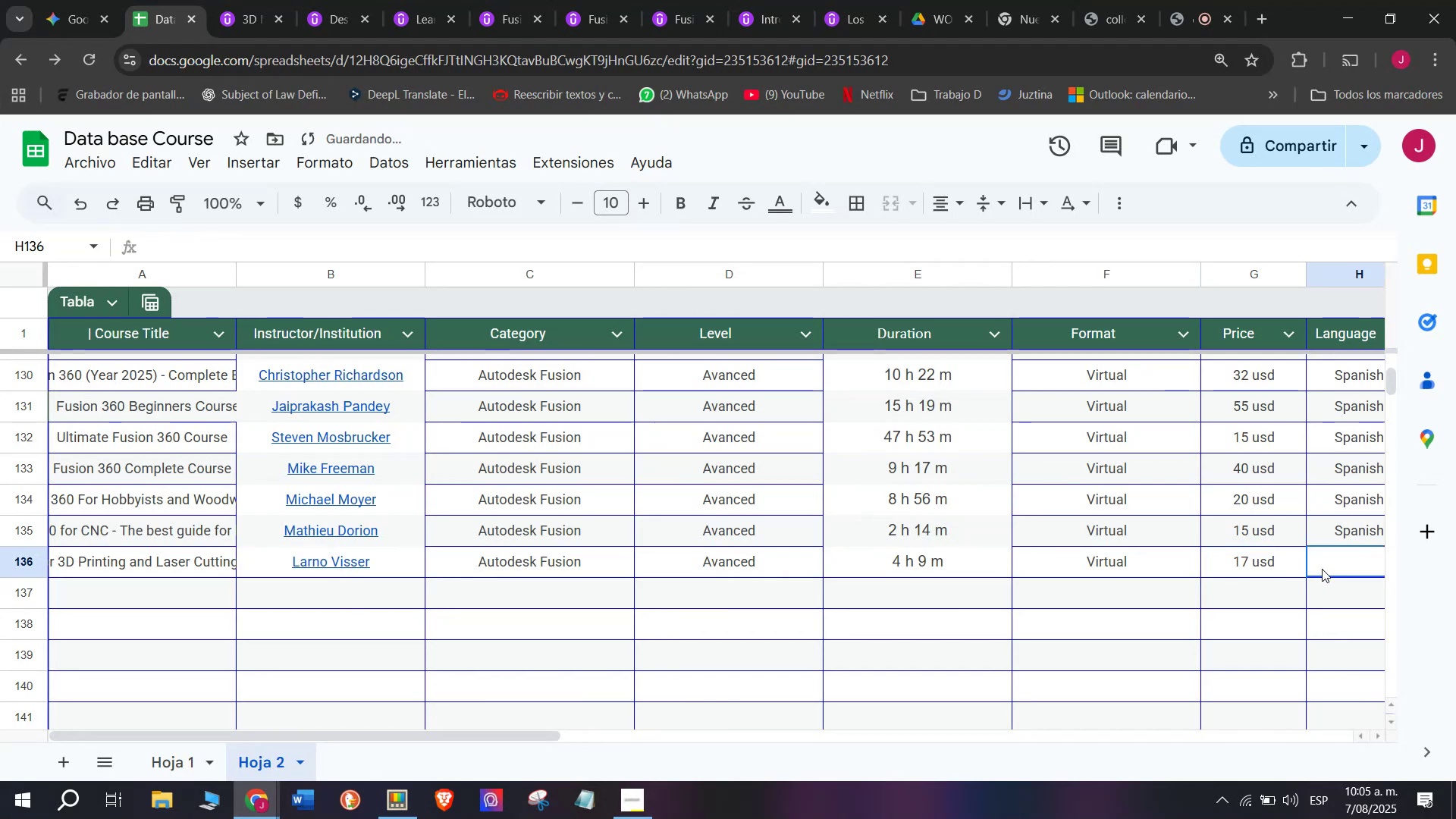 
double_click([1345, 532])
 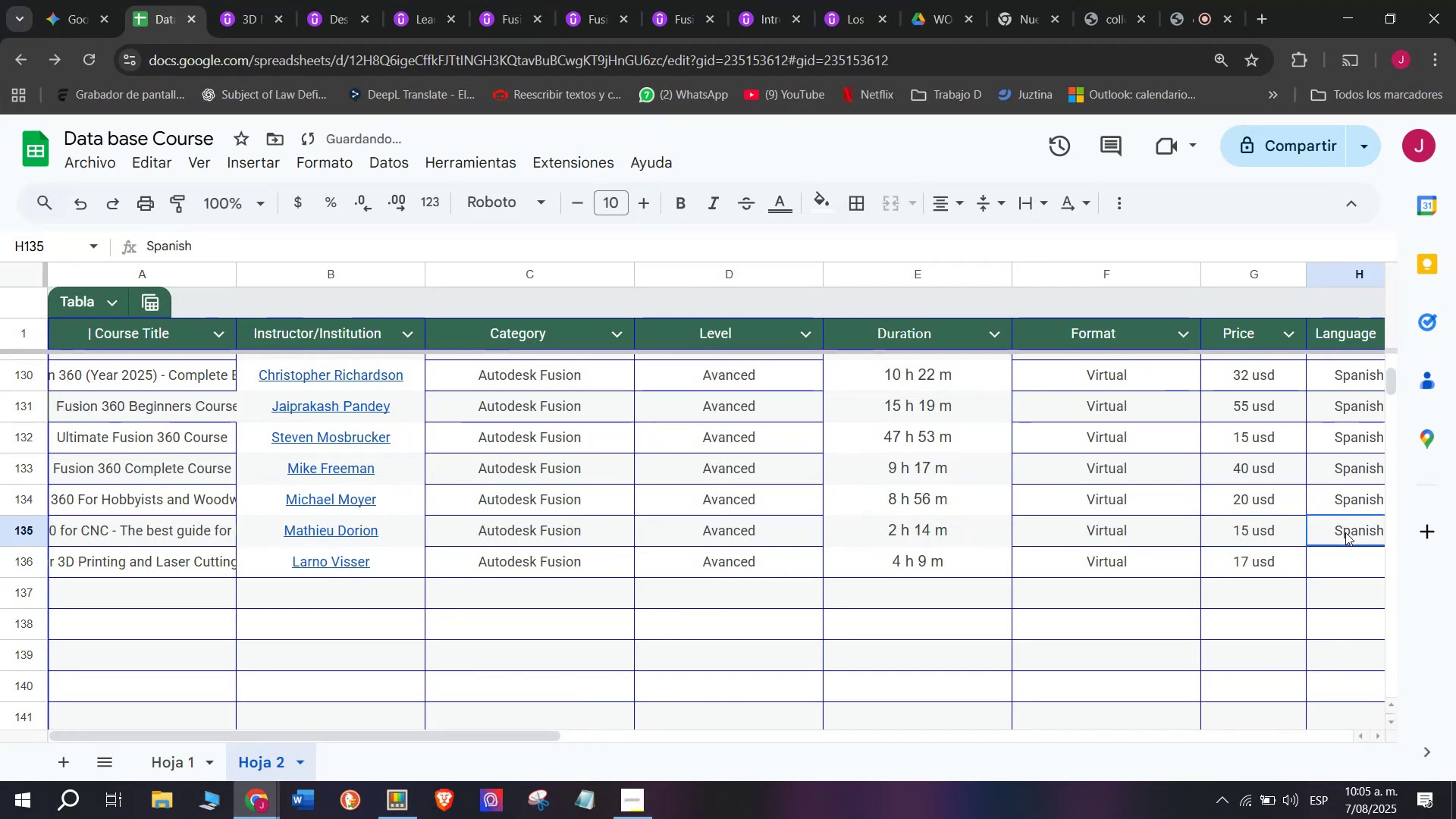 
key(Control+ControlLeft)
 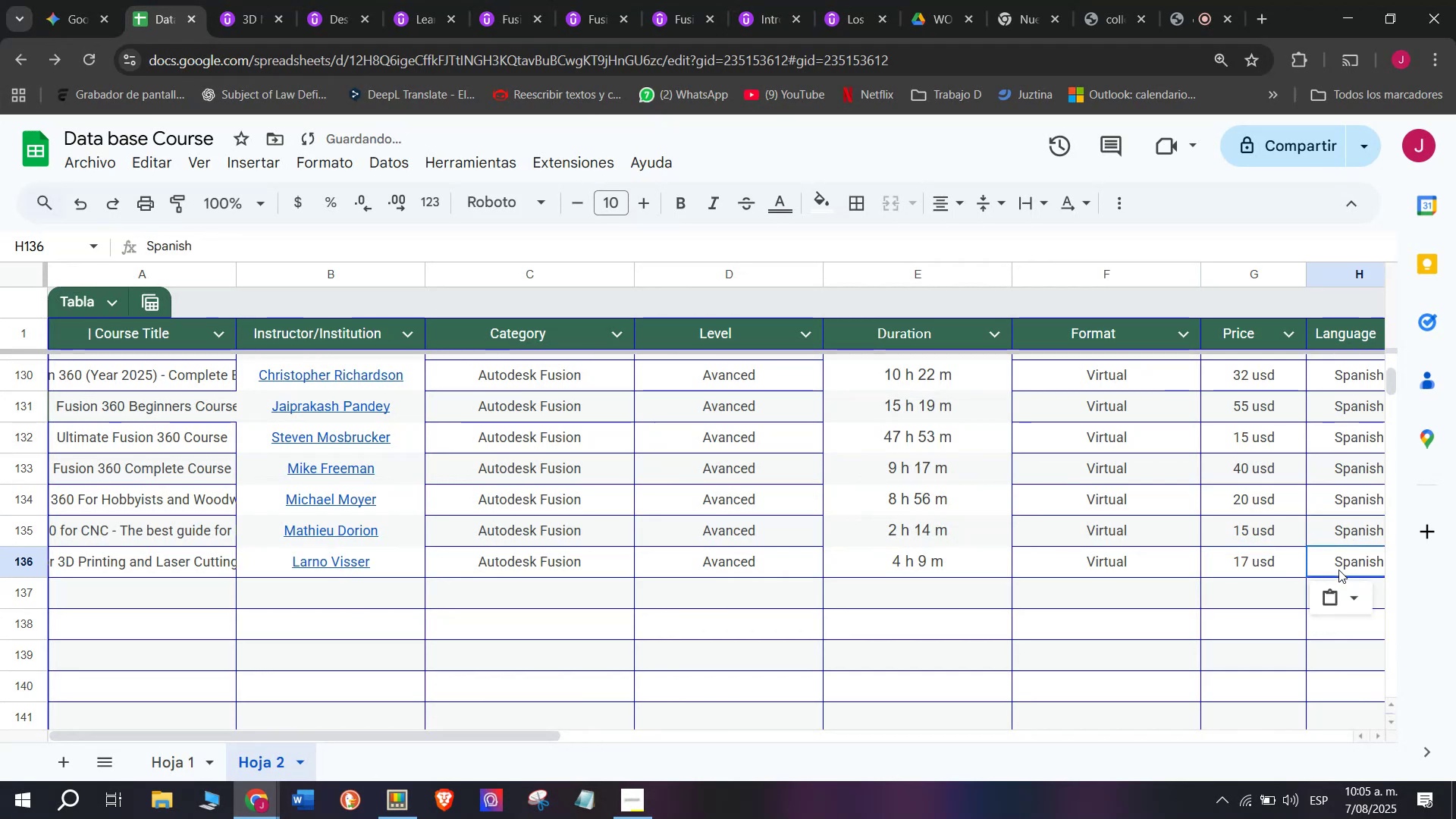 
key(Break)
 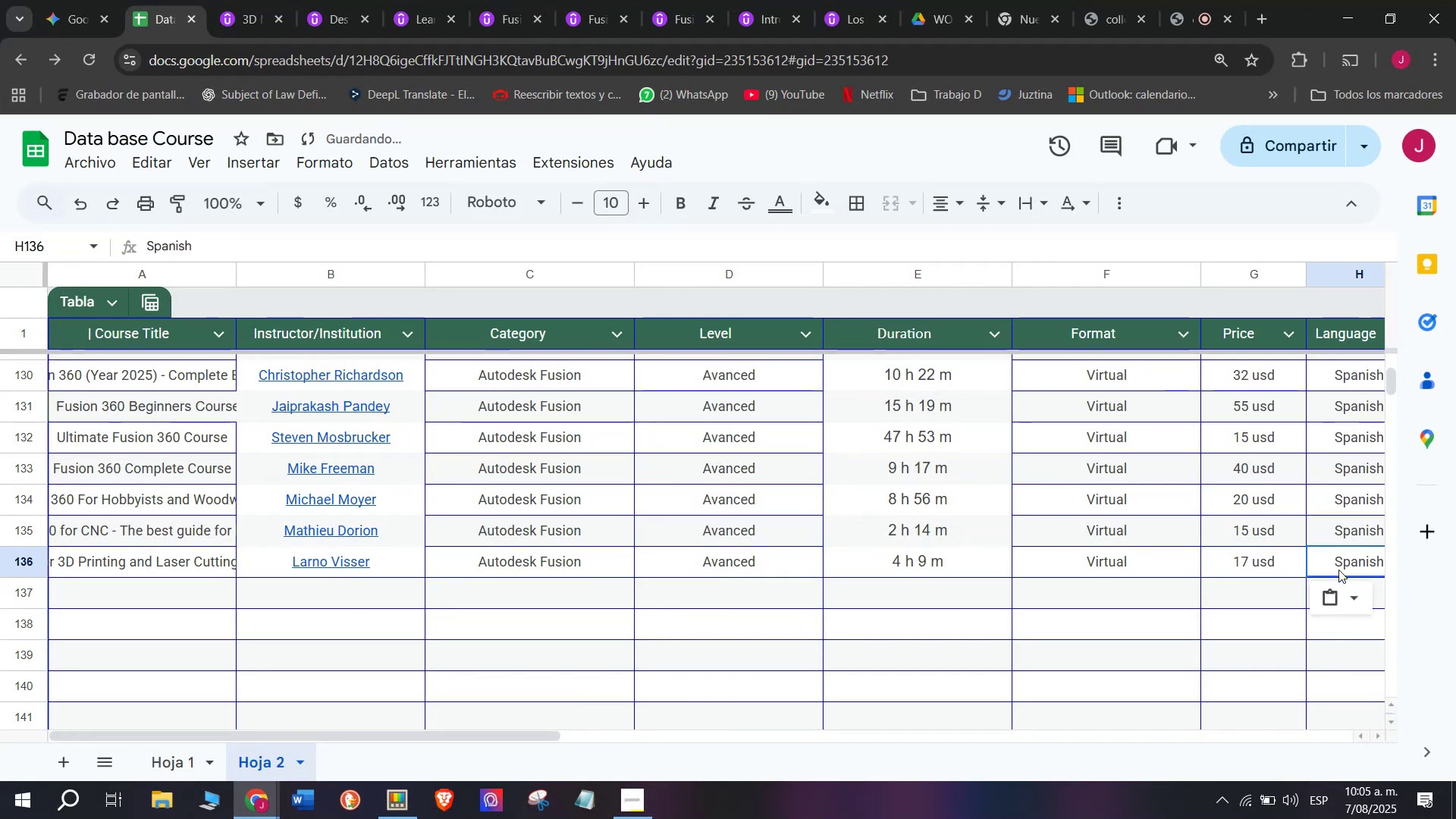 
key(Control+C)
 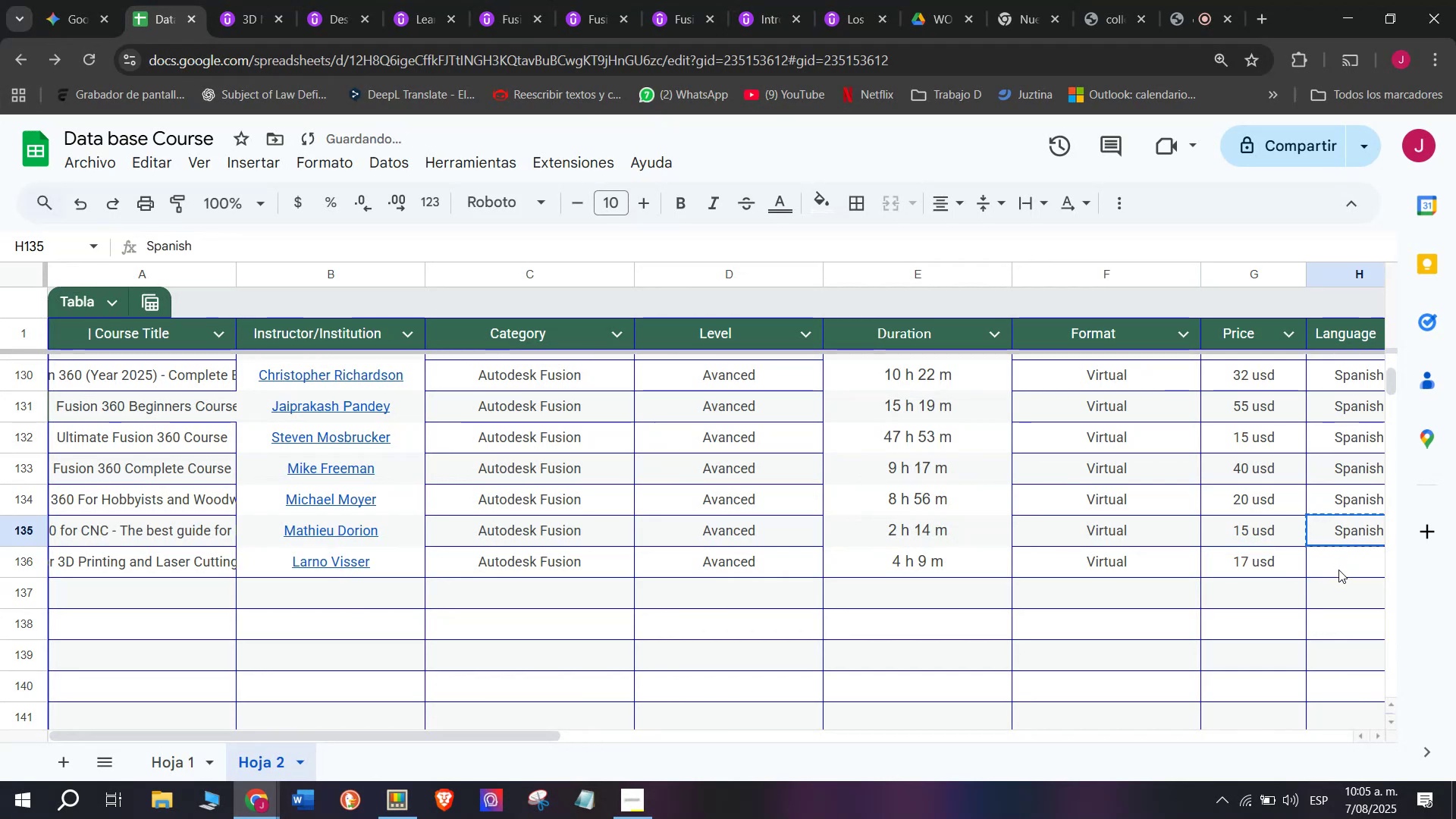 
key(Control+ControlLeft)
 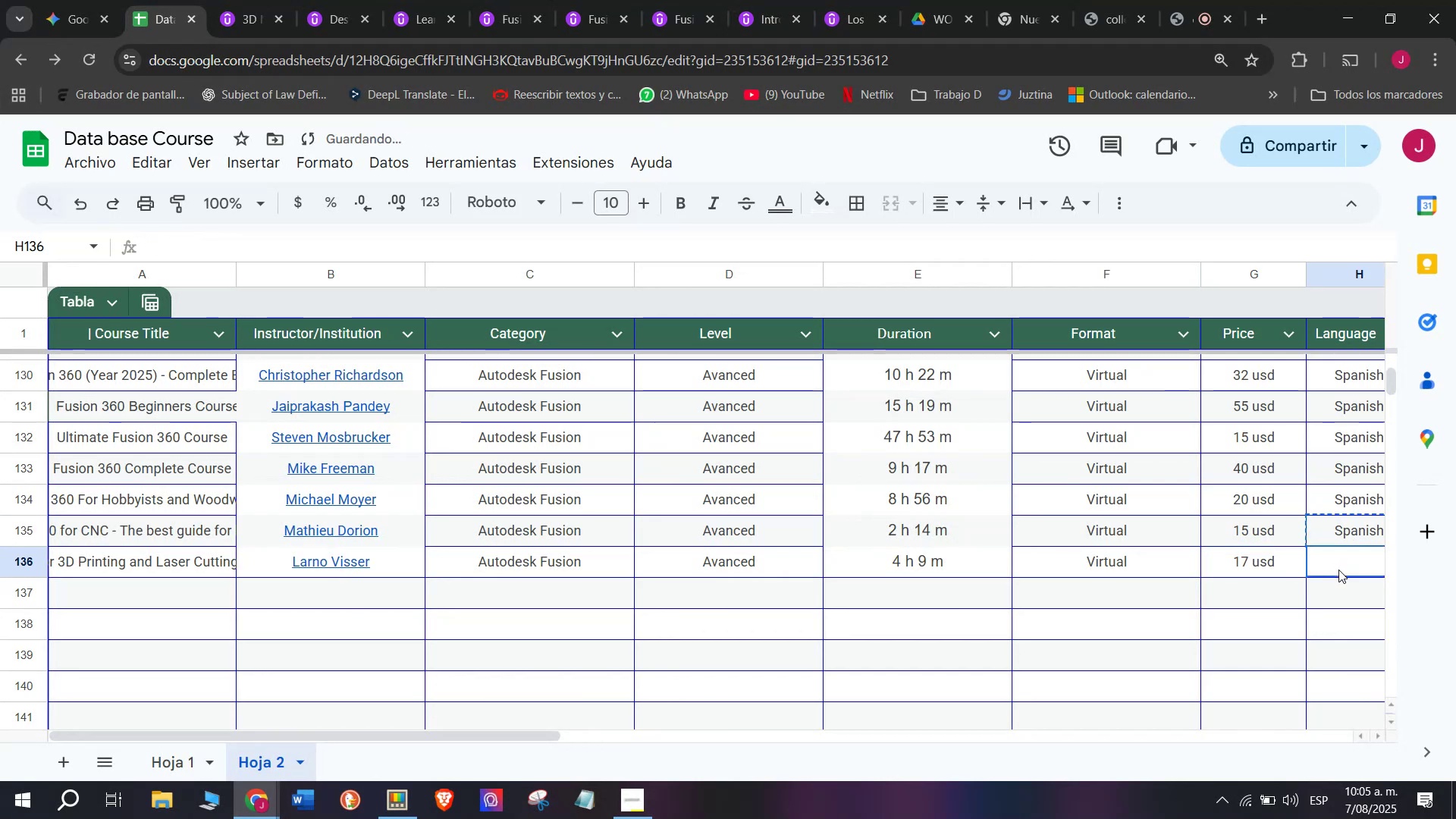 
key(Z)
 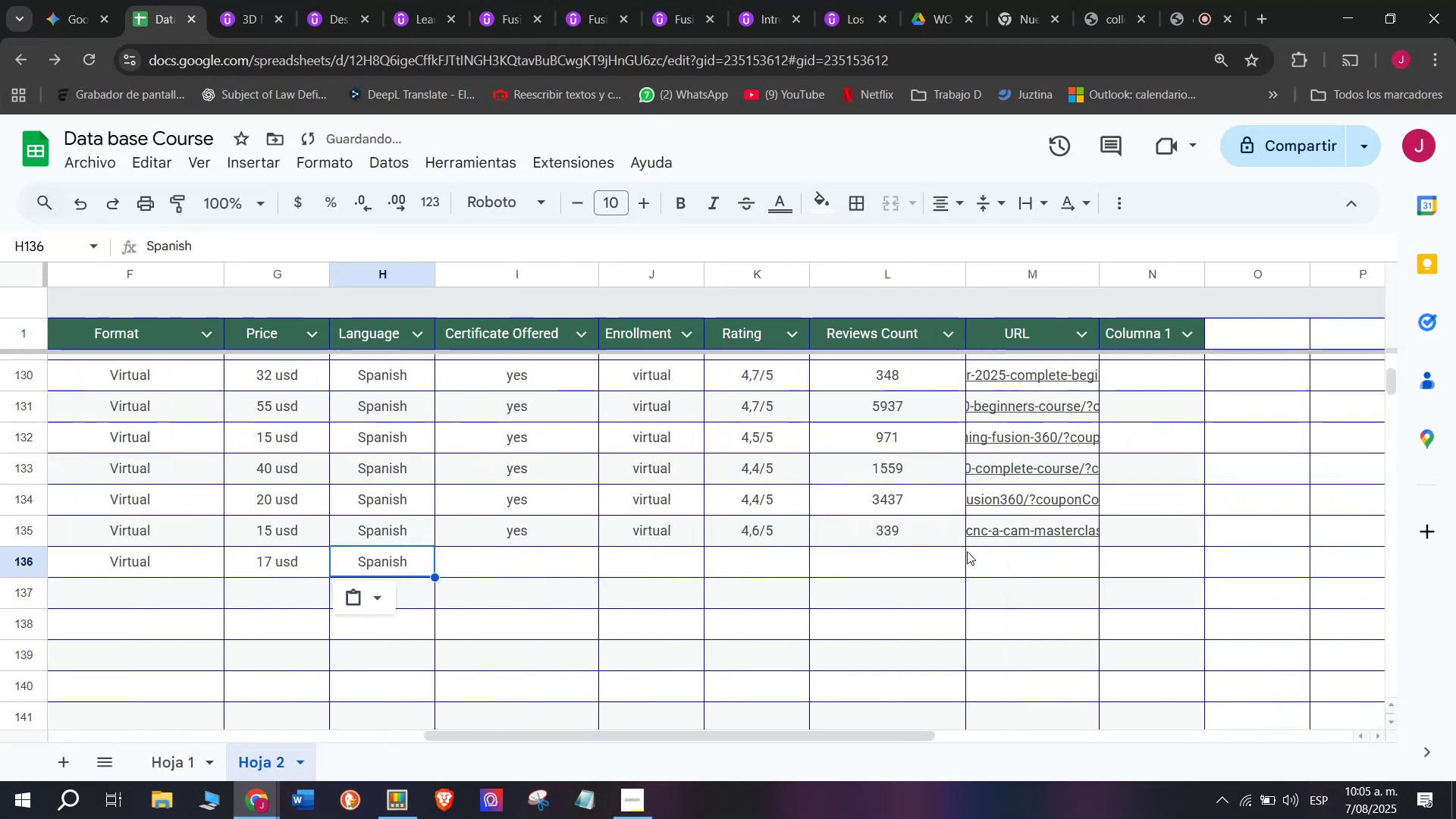 
key(Control+V)
 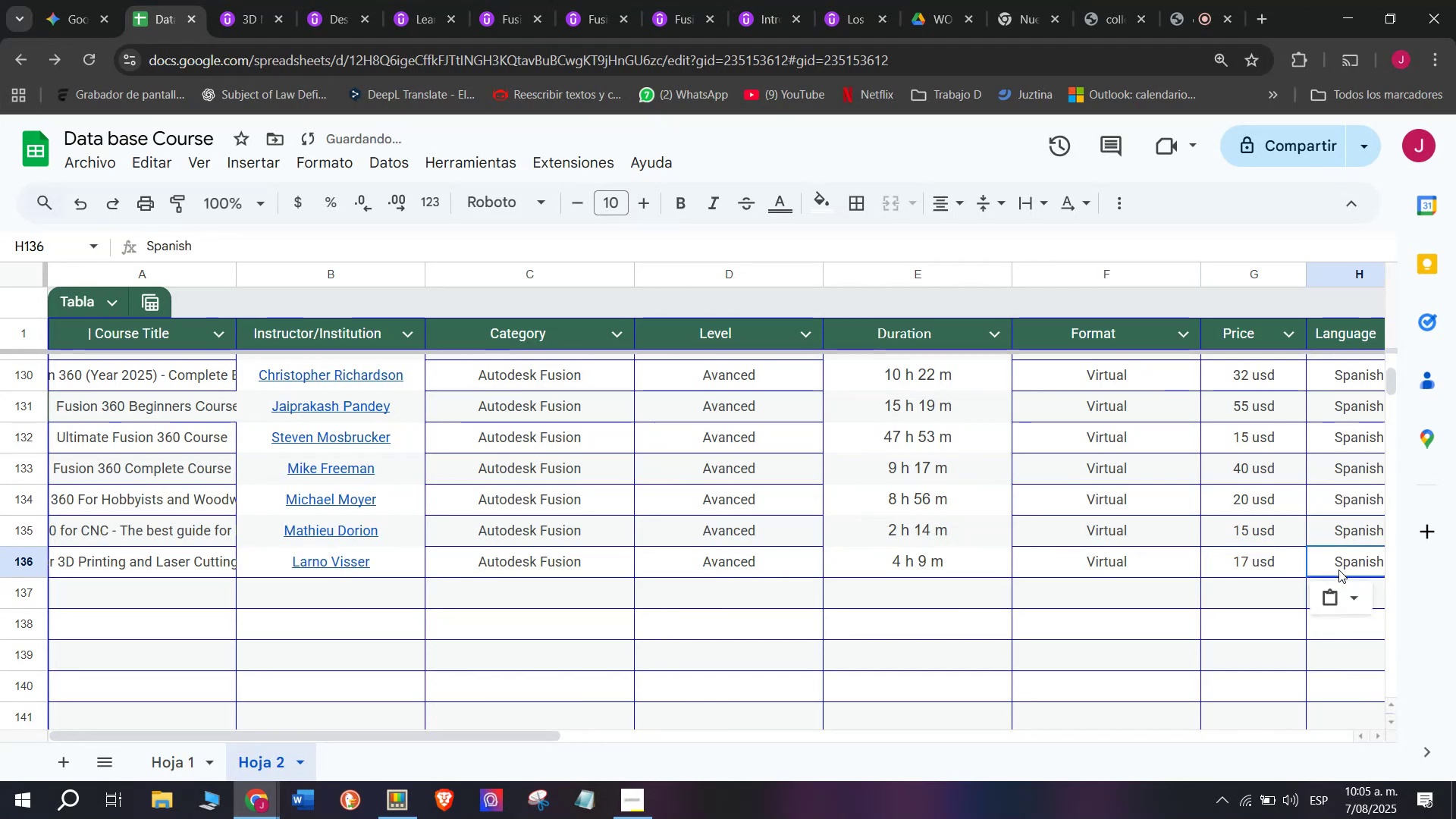 
triple_click([1338, 570])
 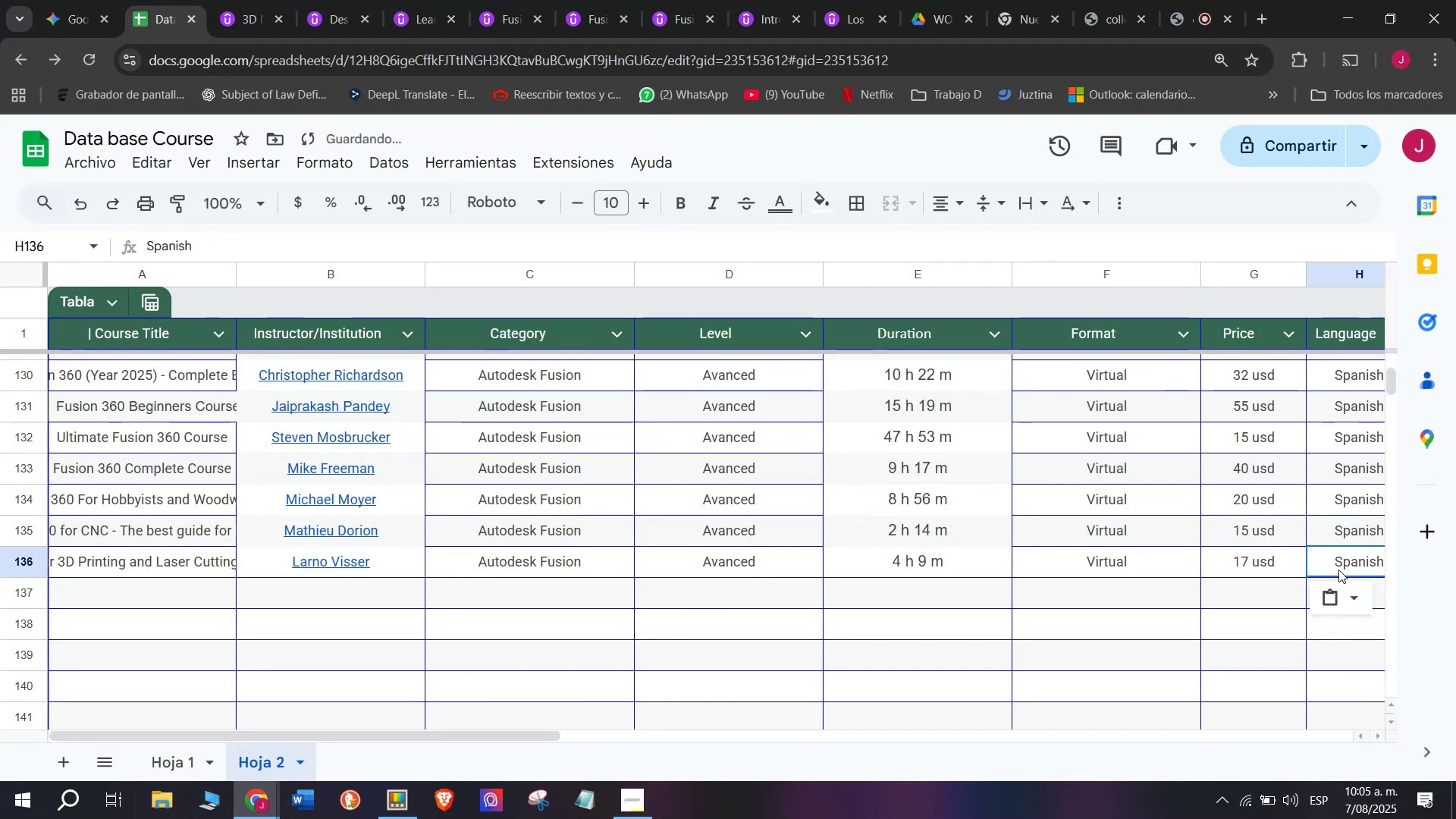 
scroll: coordinate [226, 610], scroll_direction: down, amount: 3.0
 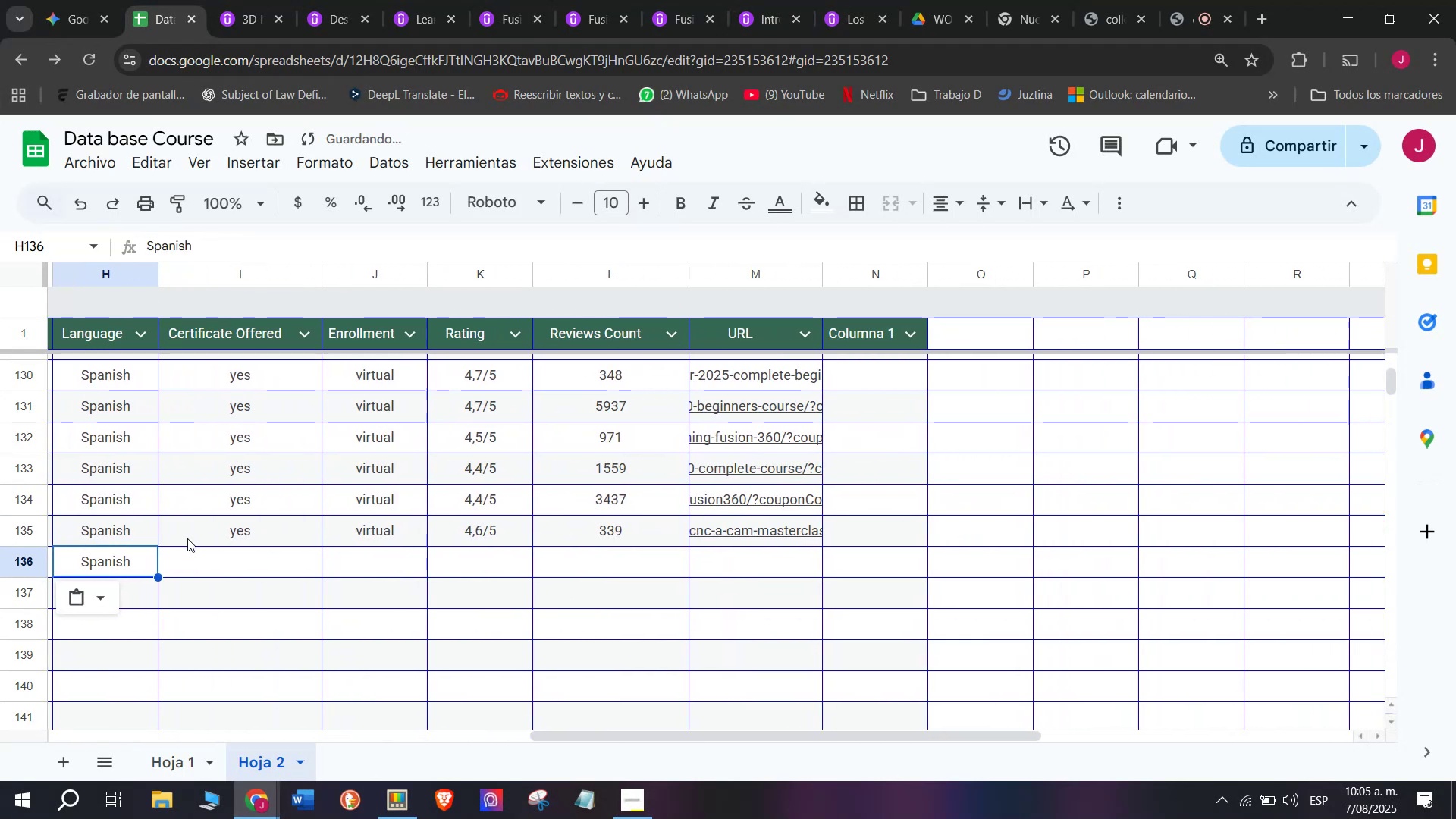 
key(Control+ControlLeft)
 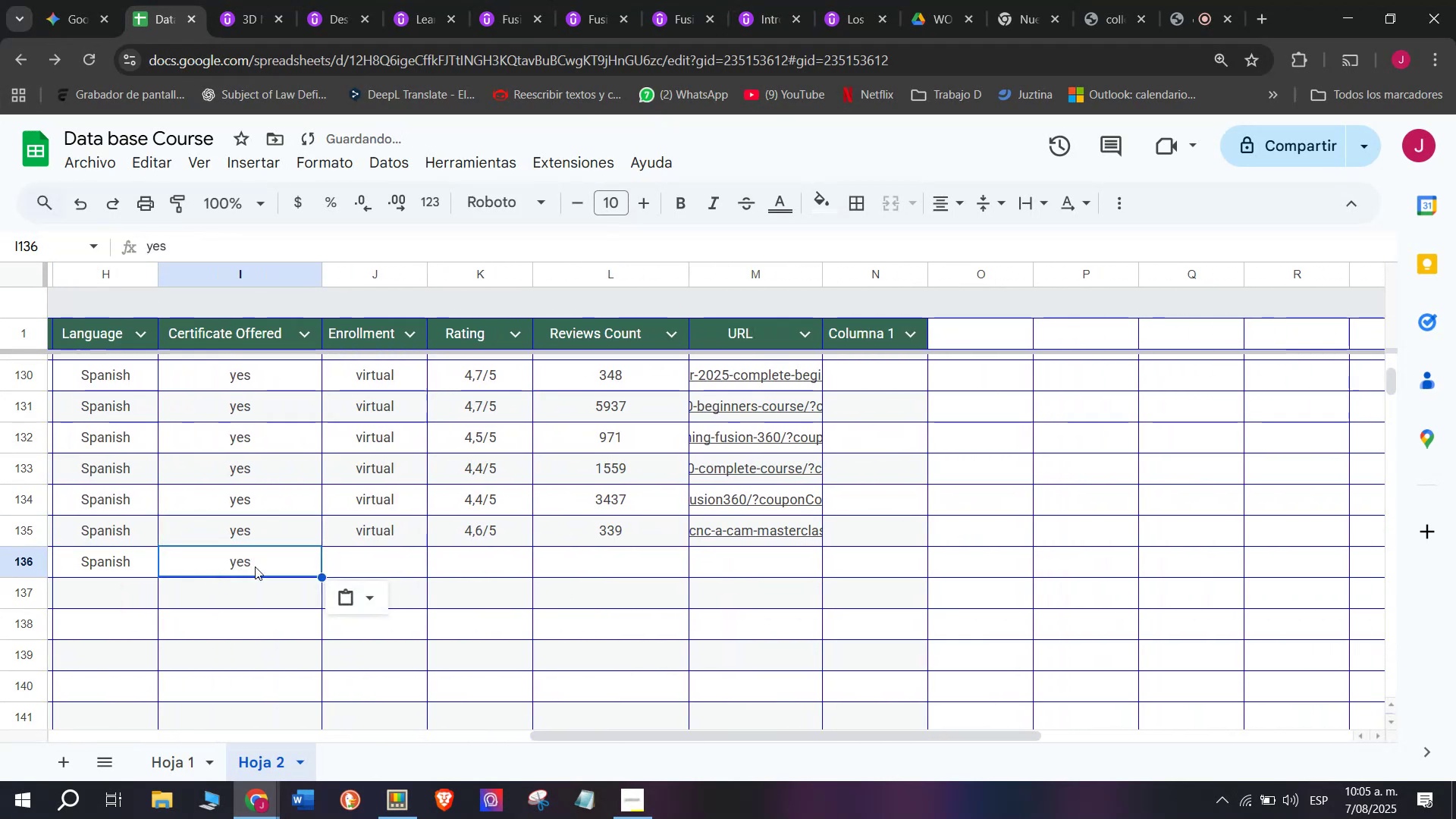 
key(Break)
 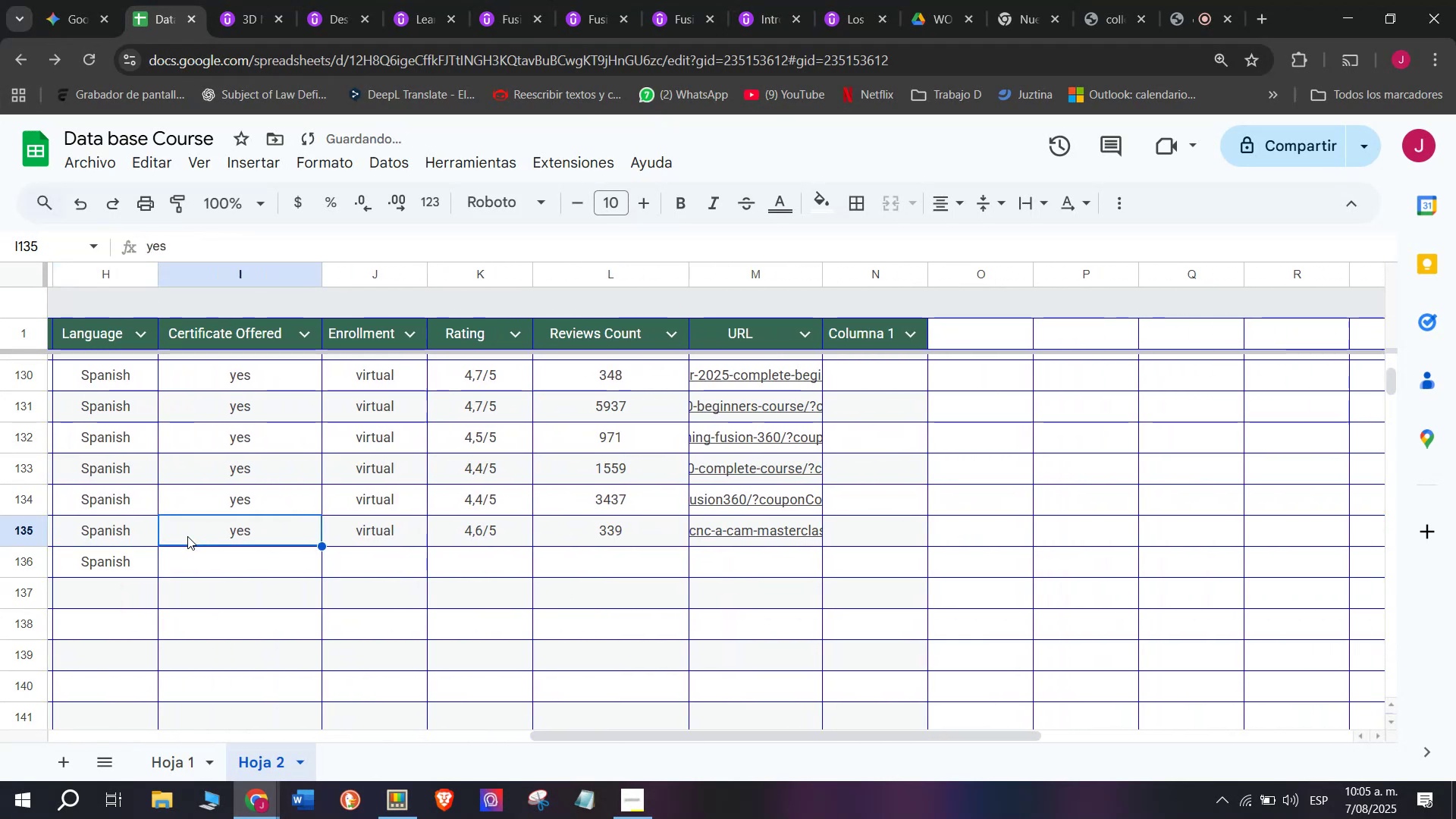 
key(Control+C)
 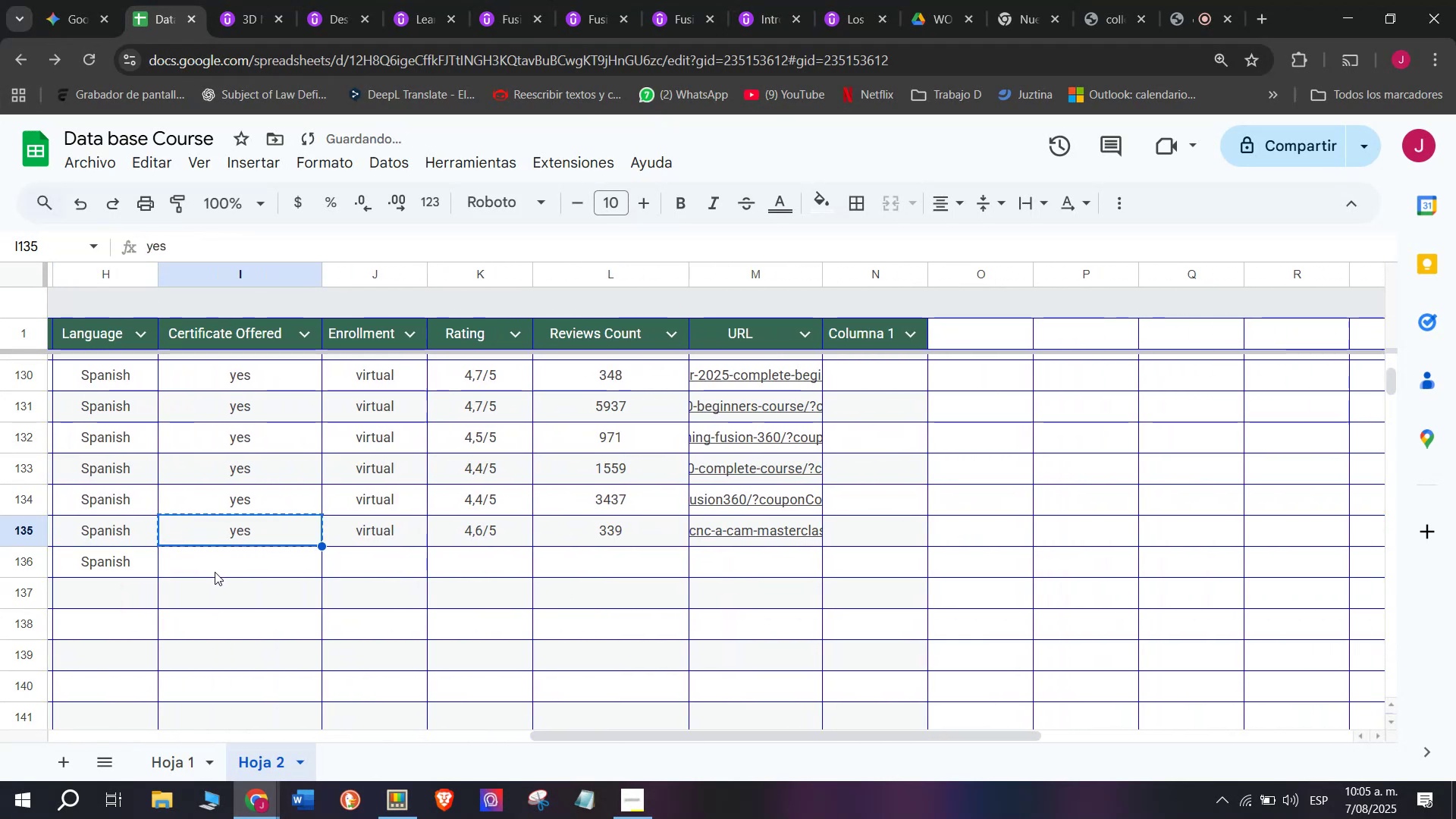 
key(Z)
 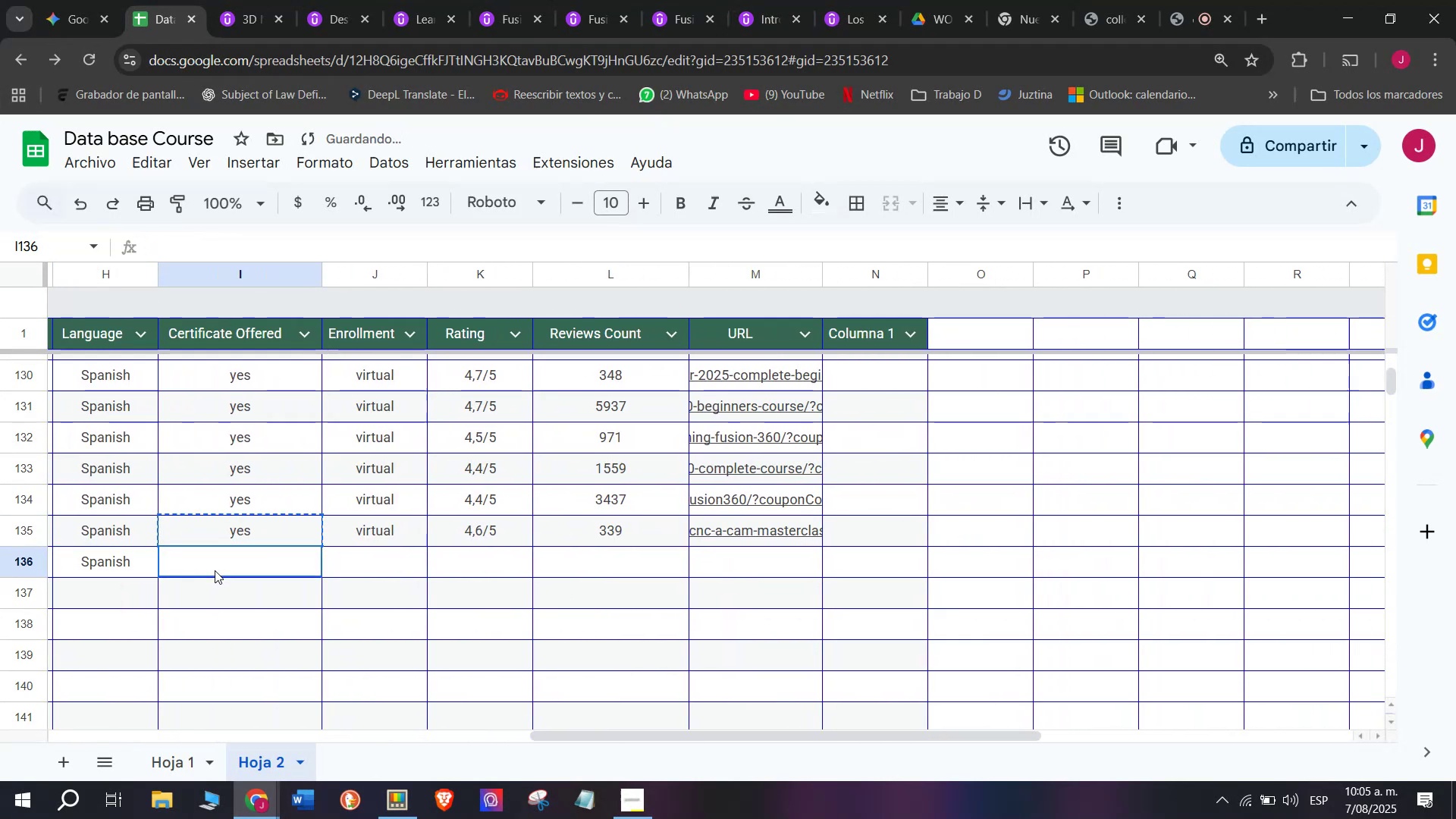 
key(Control+ControlLeft)
 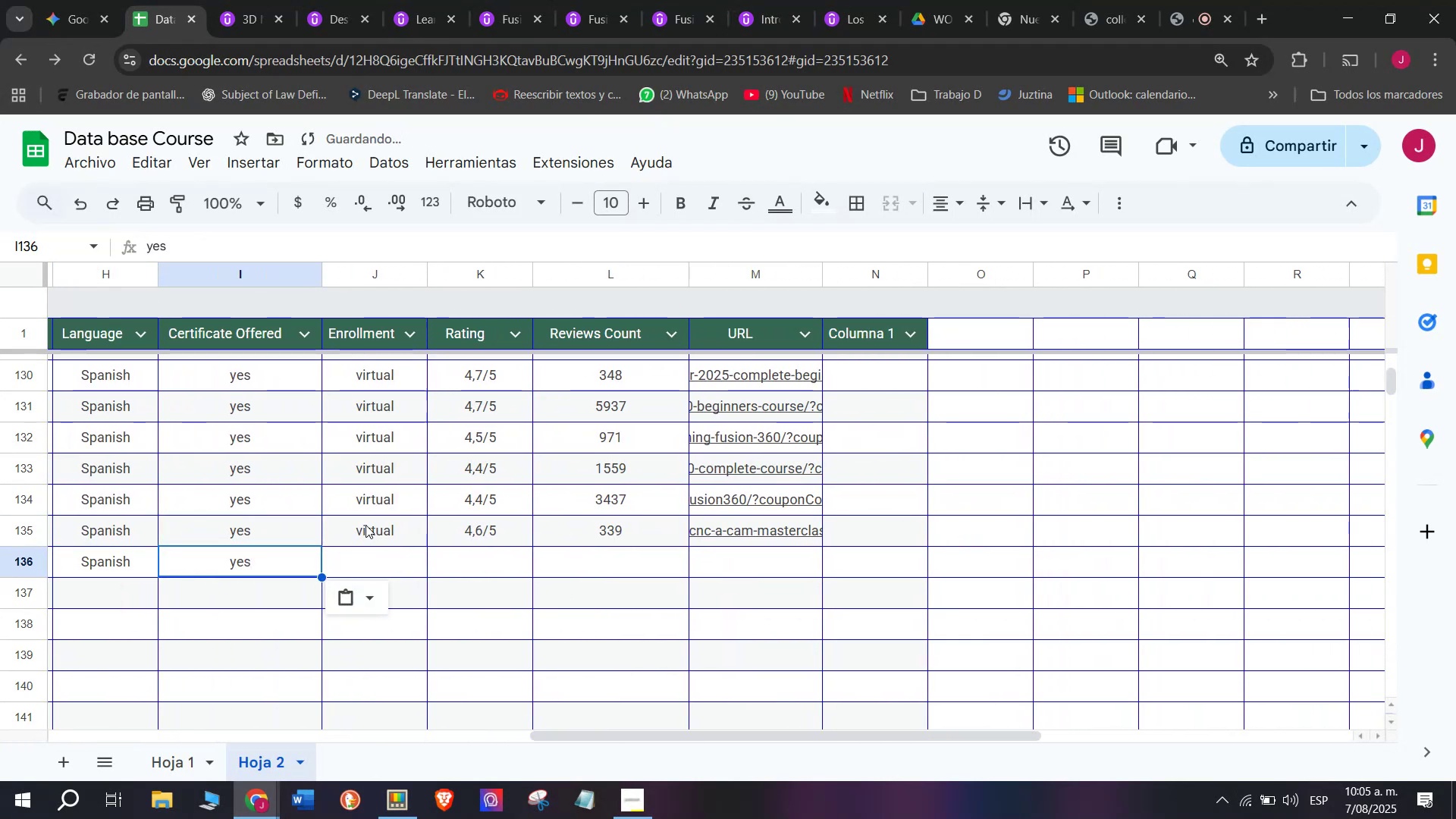 
key(Control+V)
 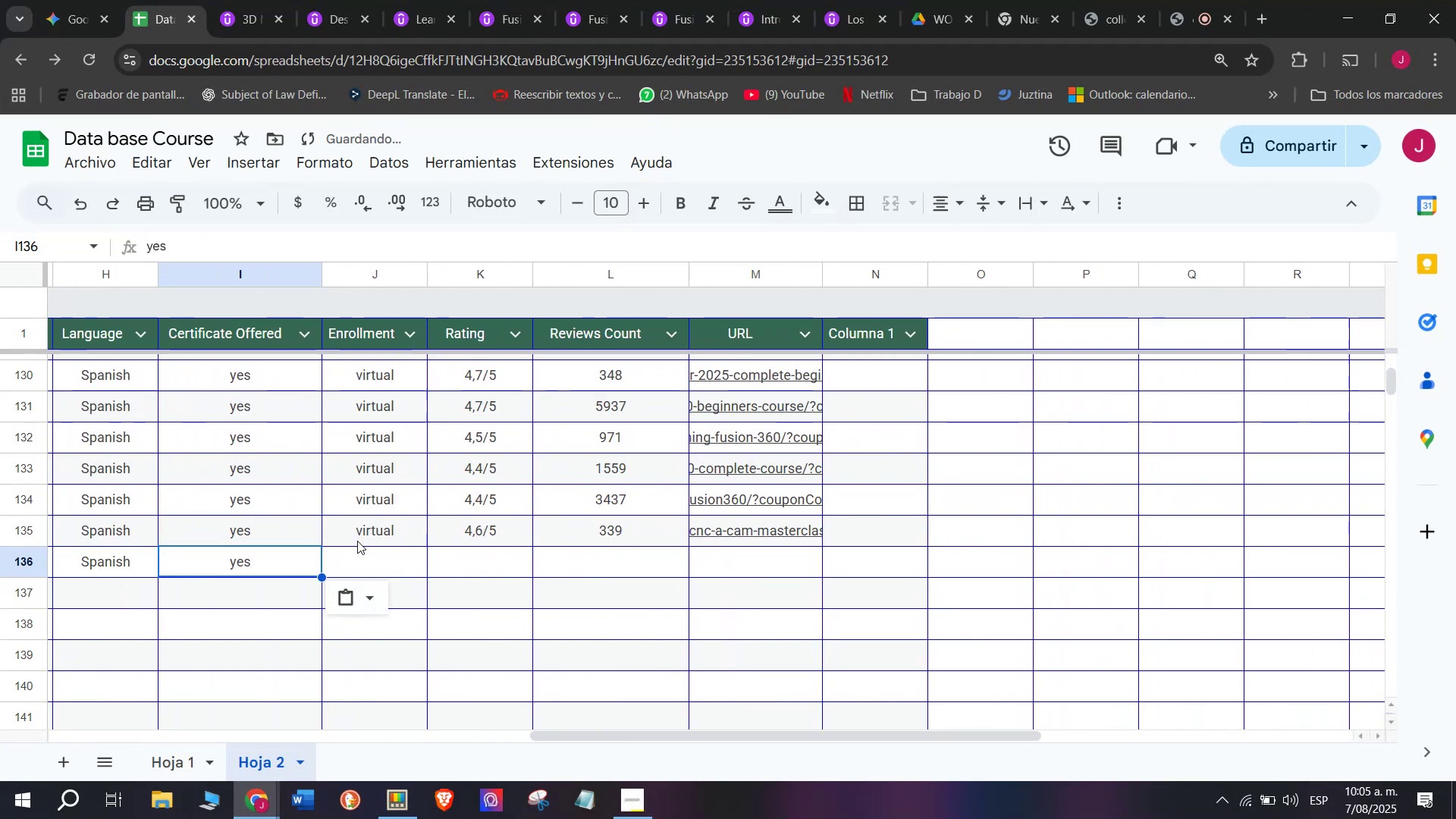 
left_click([366, 525])
 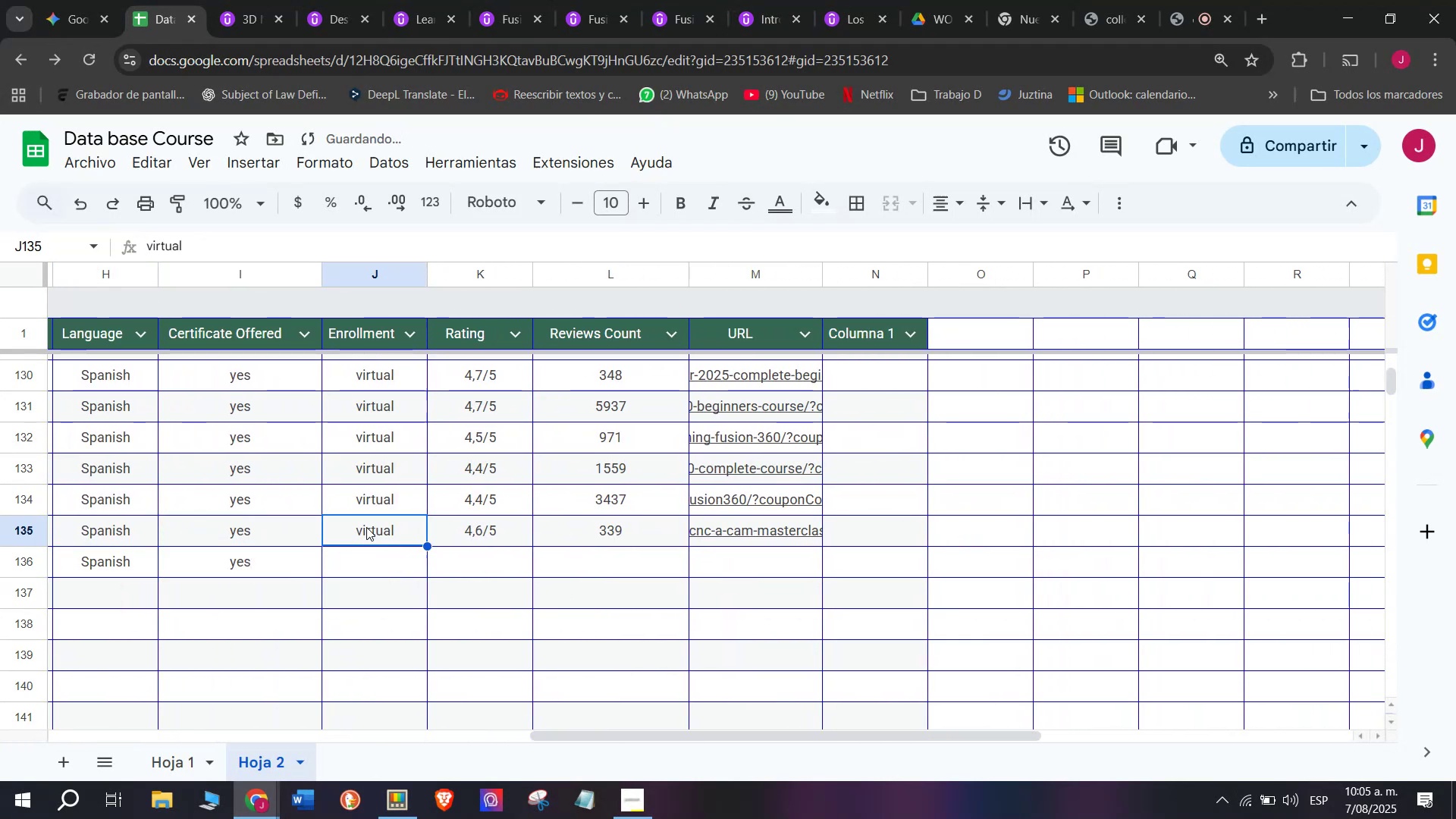 
key(Control+ControlLeft)
 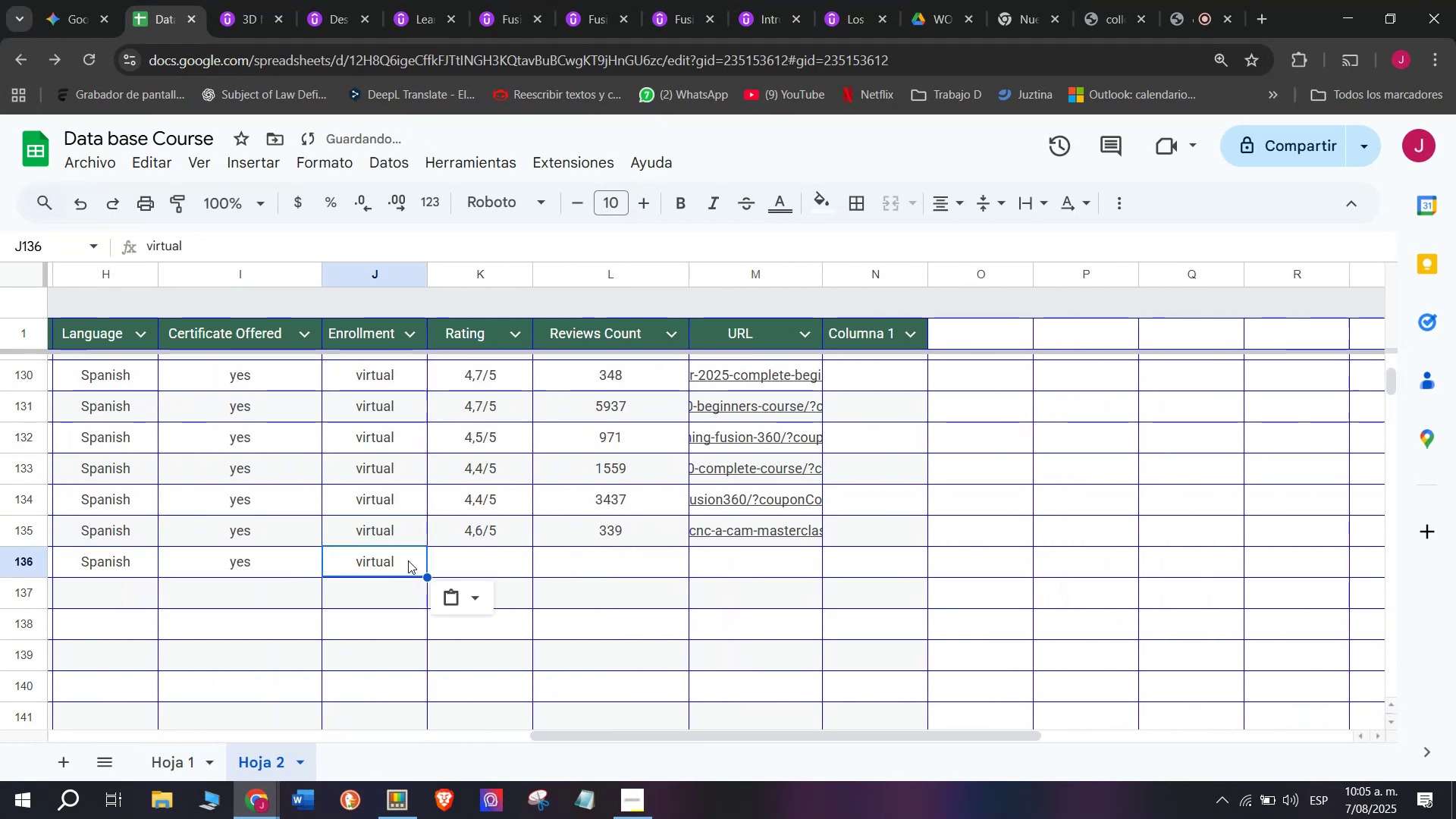 
key(Break)
 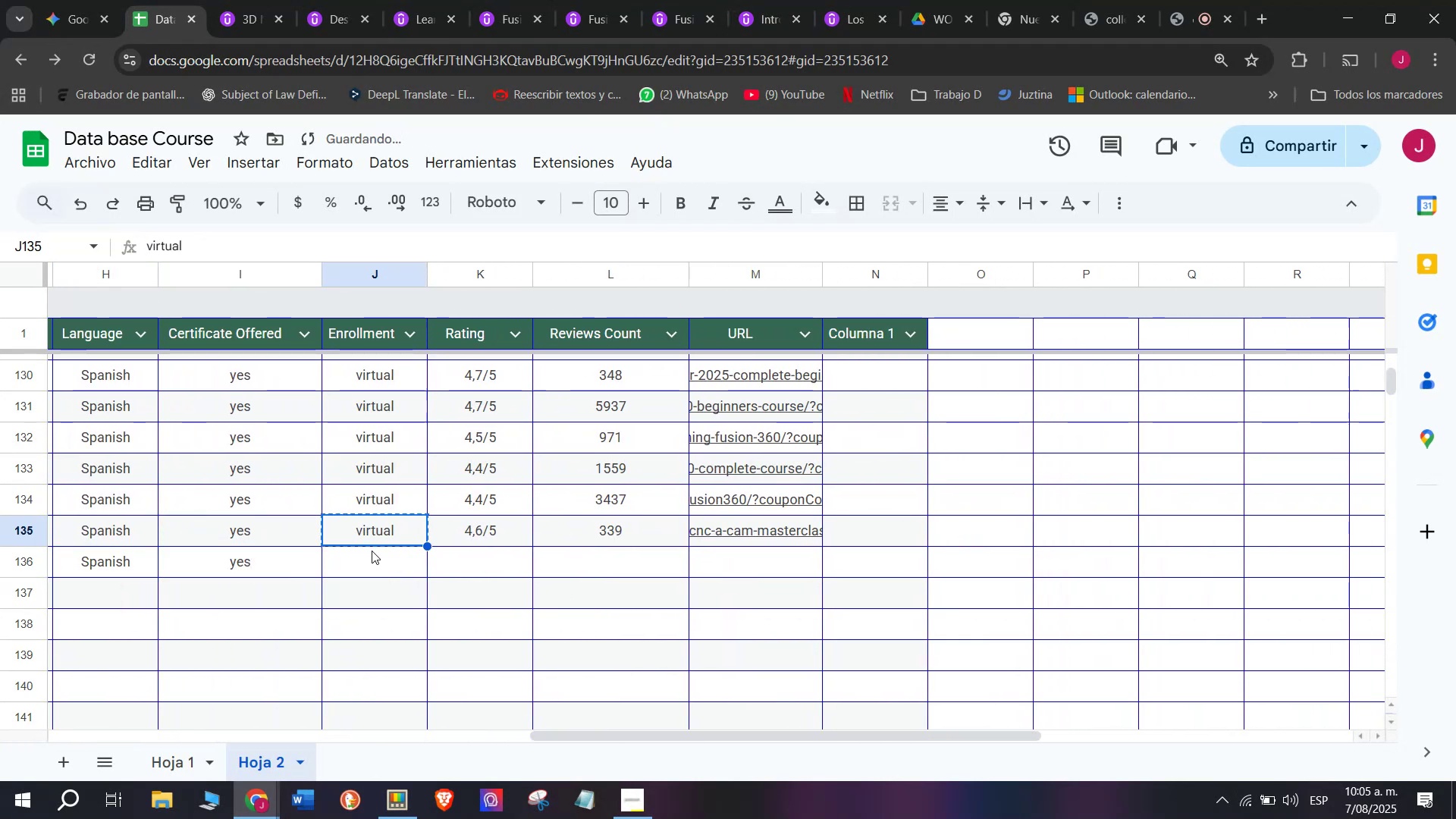 
key(Control+C)
 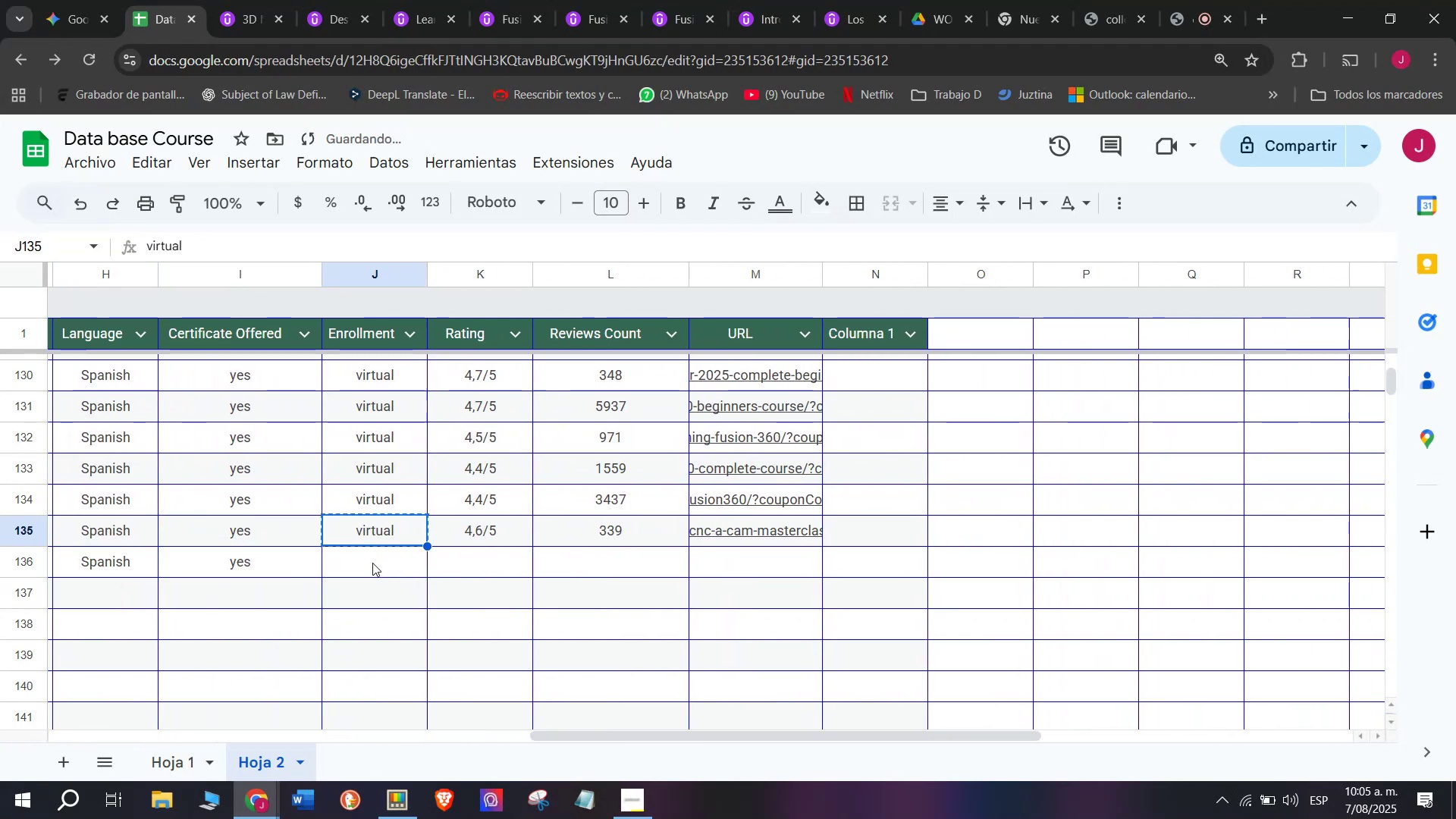 
double_click([372, 563])
 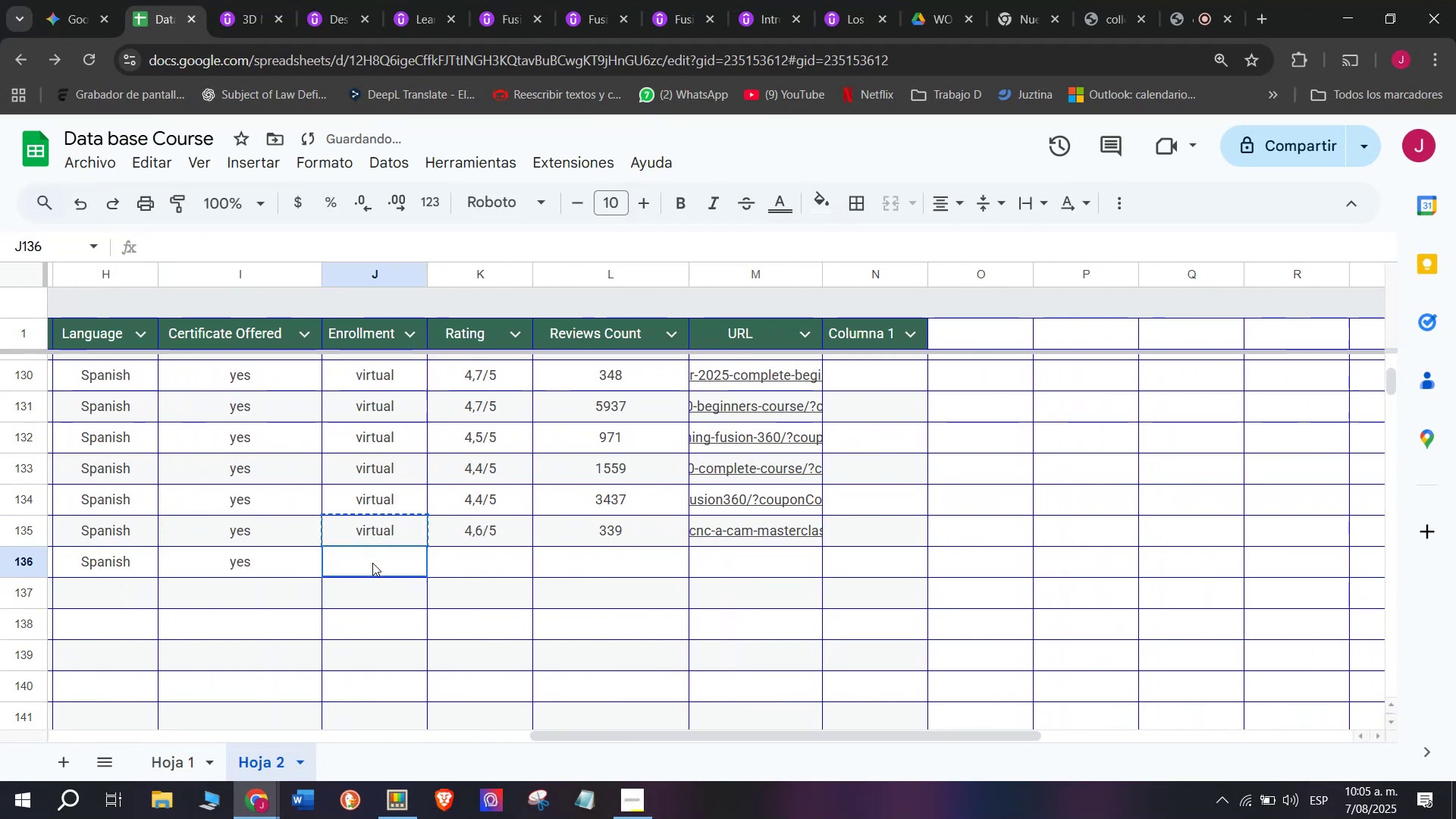 
key(Z)
 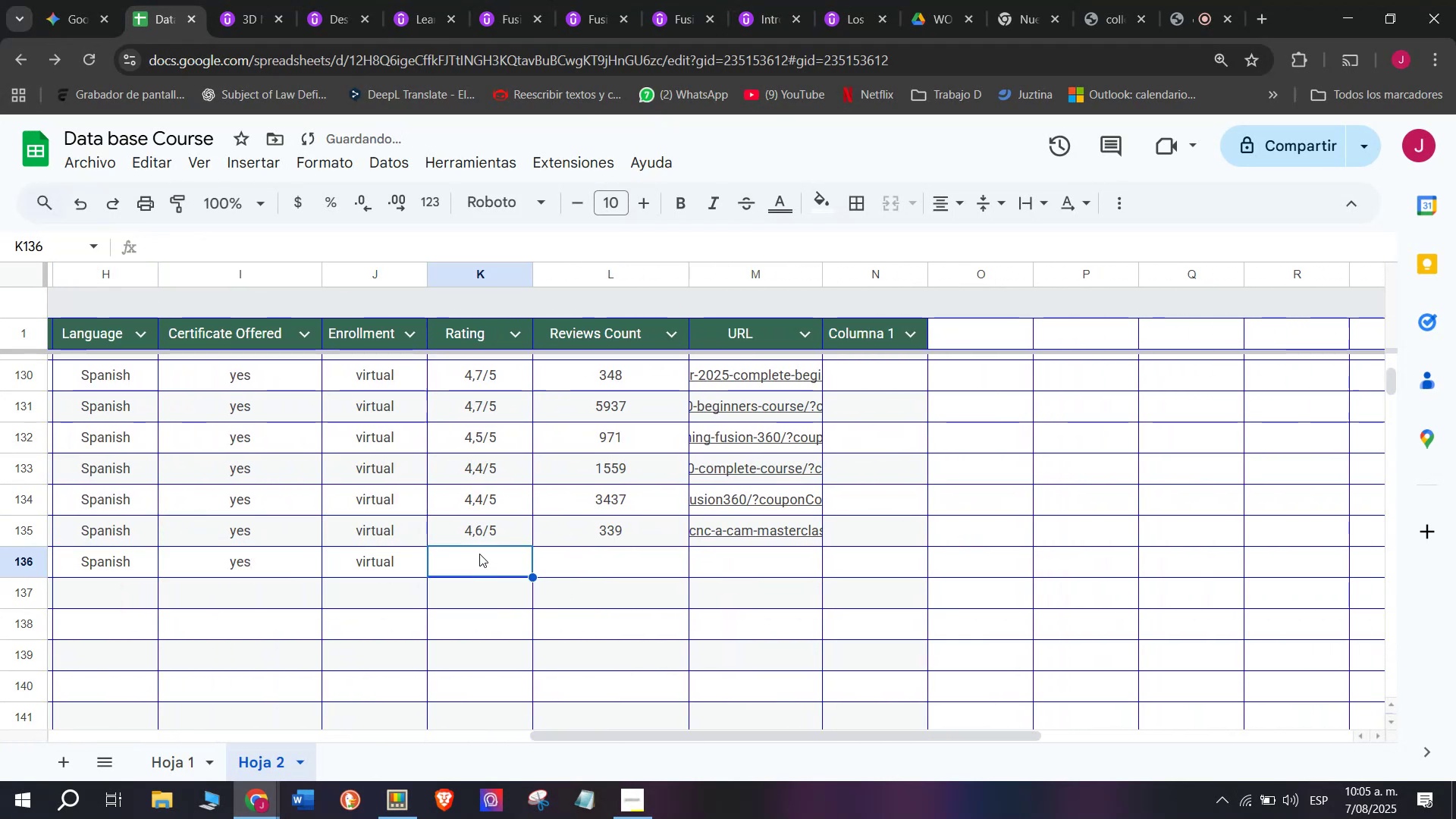 
key(Control+ControlLeft)
 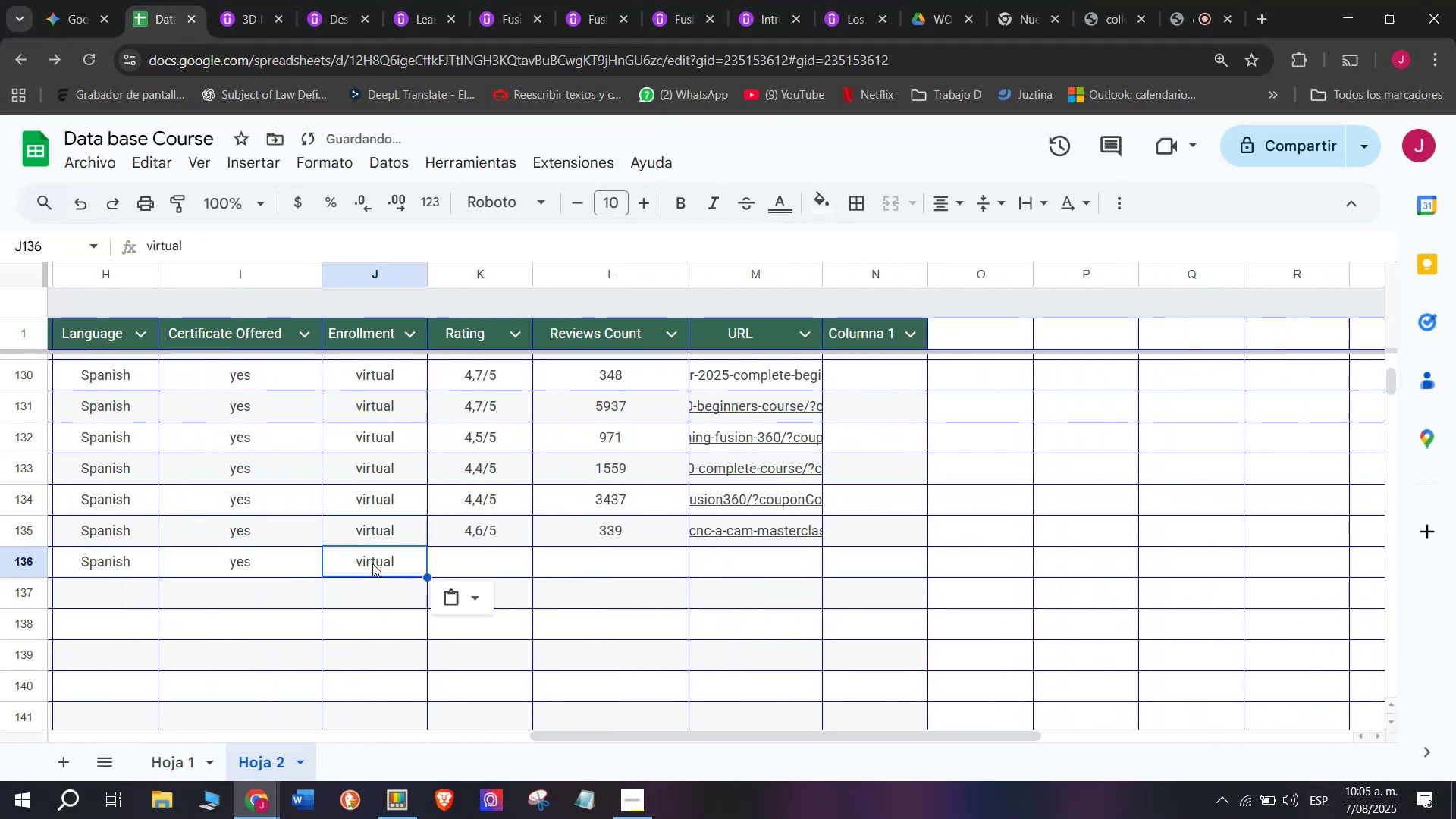 
key(Control+V)
 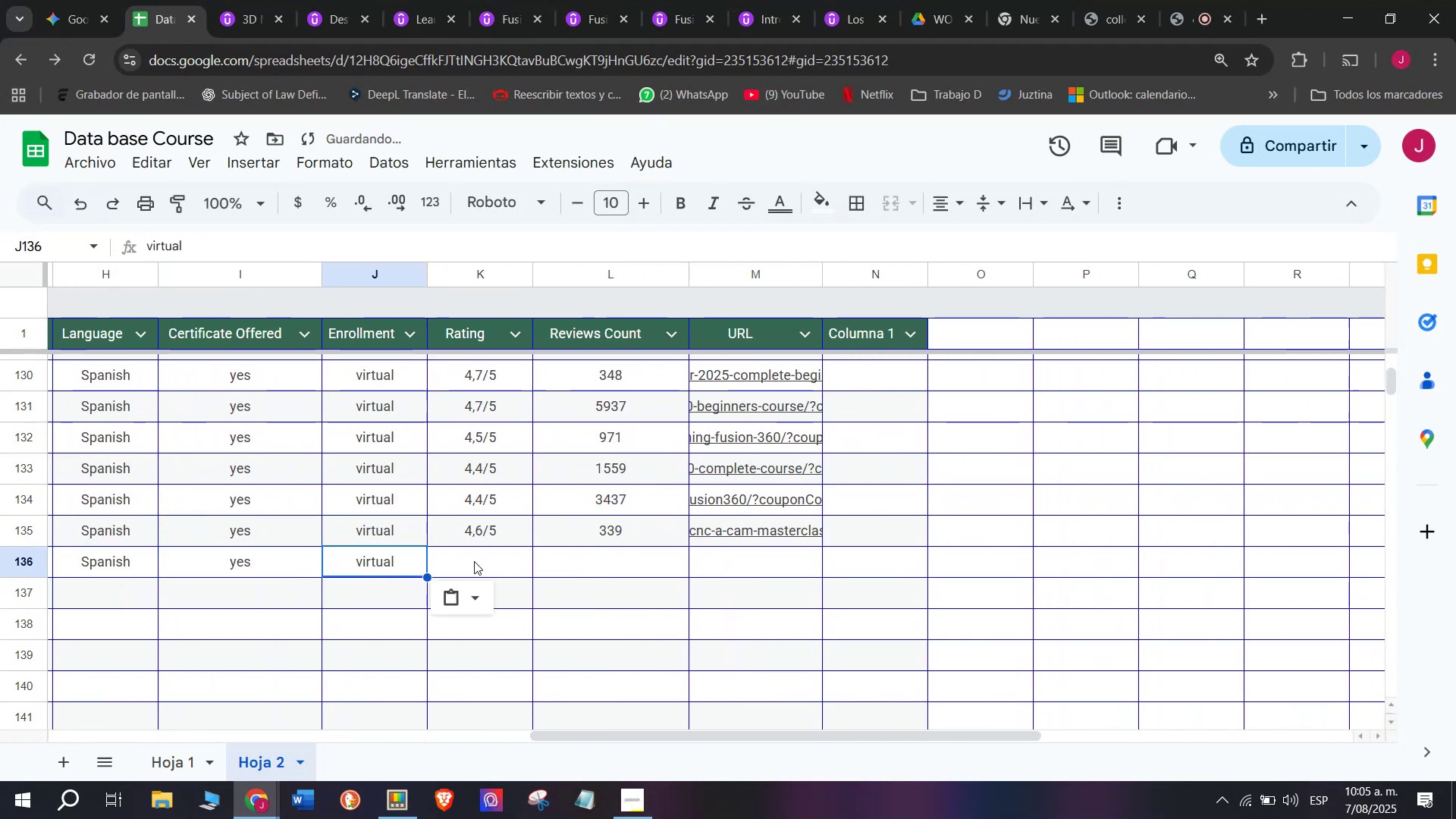 
triple_click([474, 560])
 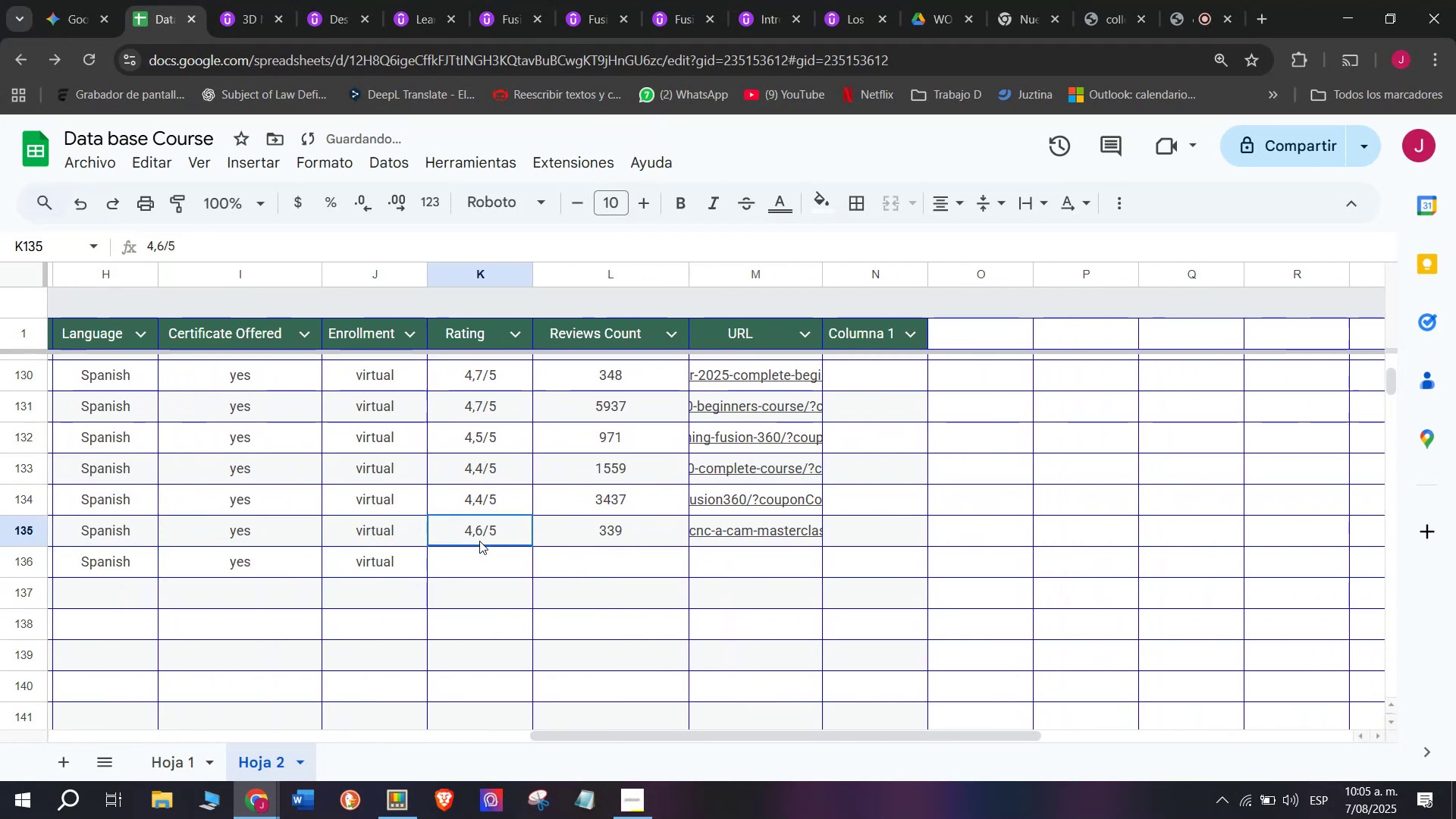 
key(Control+ControlLeft)
 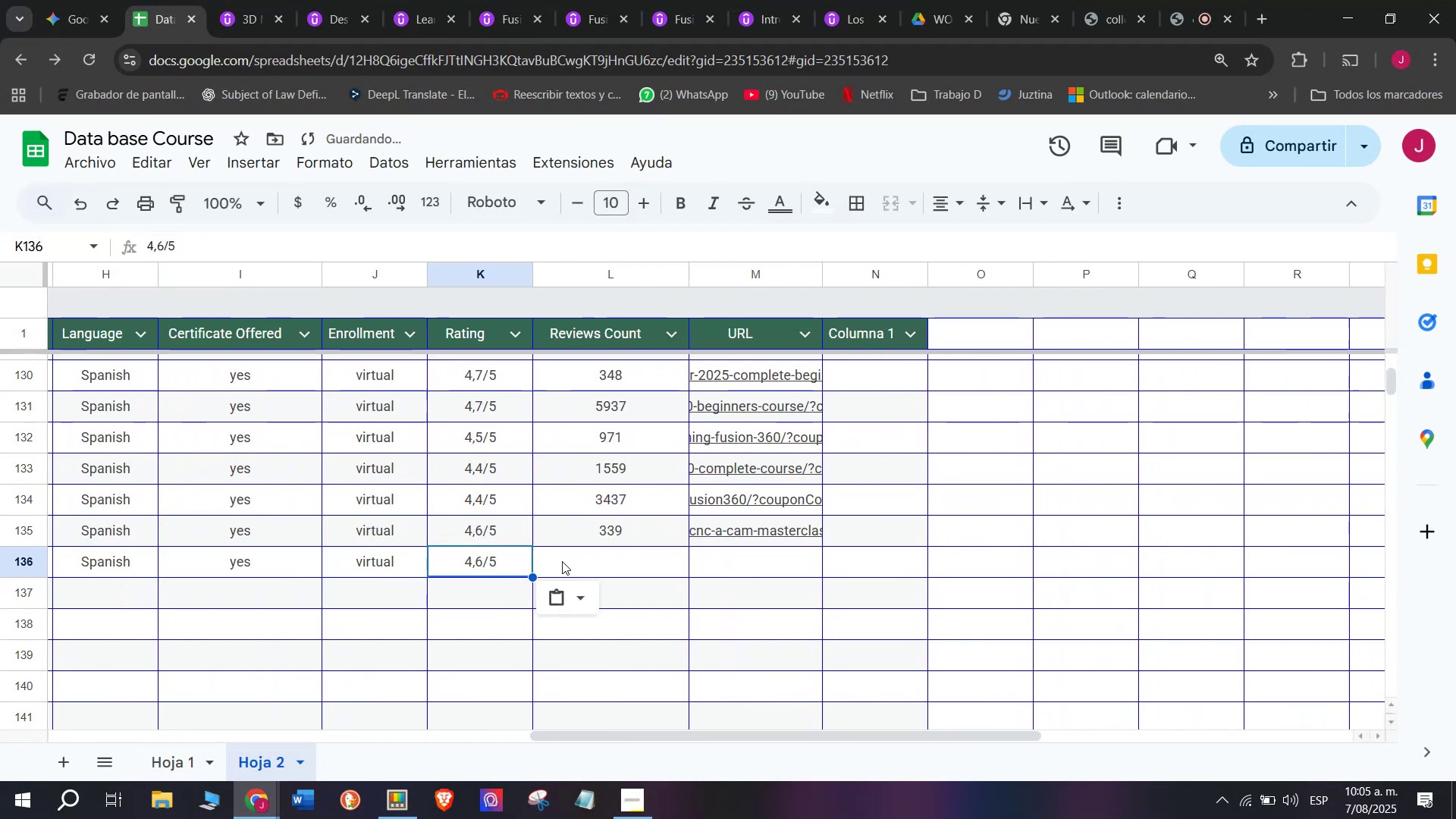 
key(Break)
 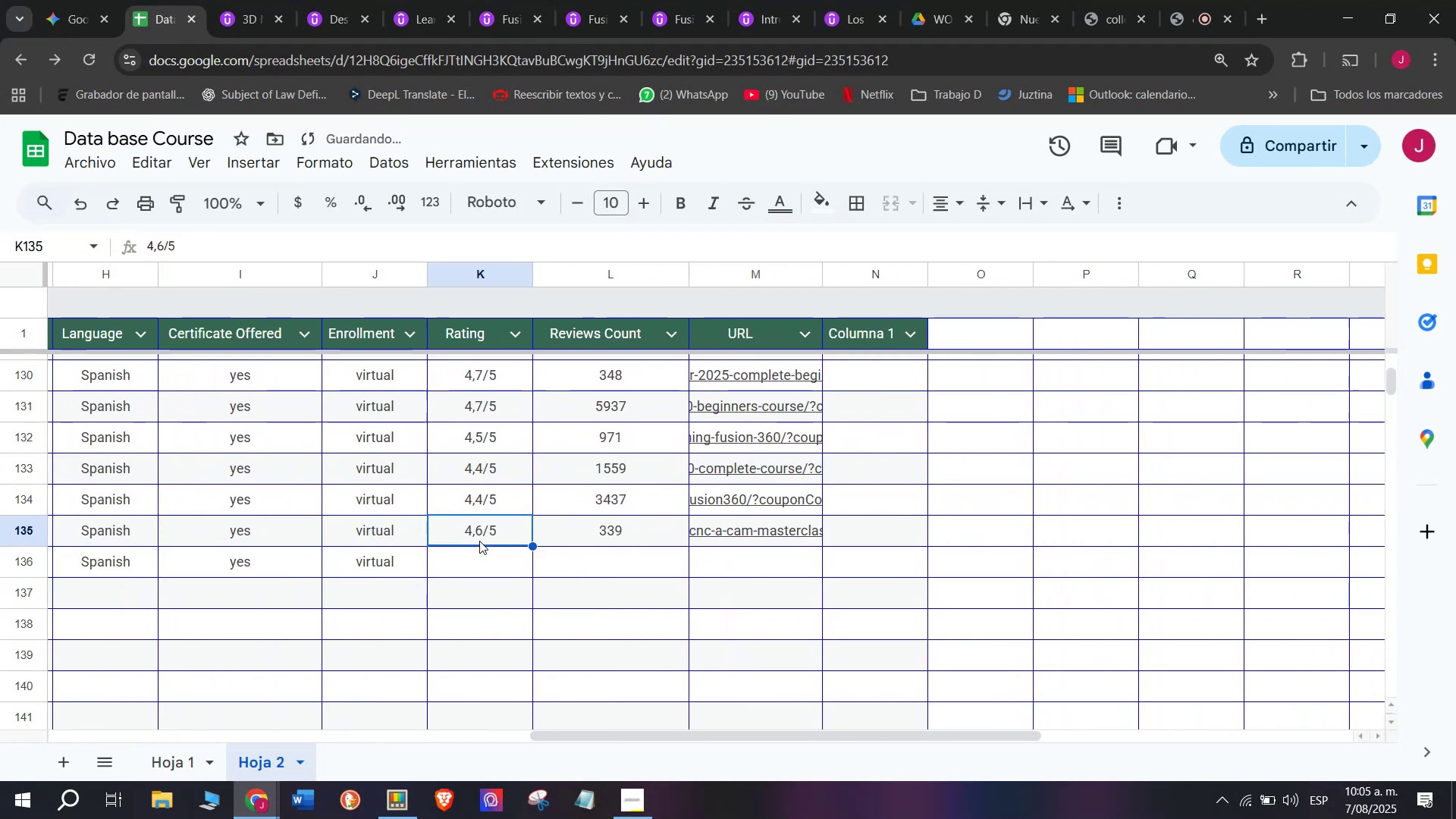 
key(Control+C)
 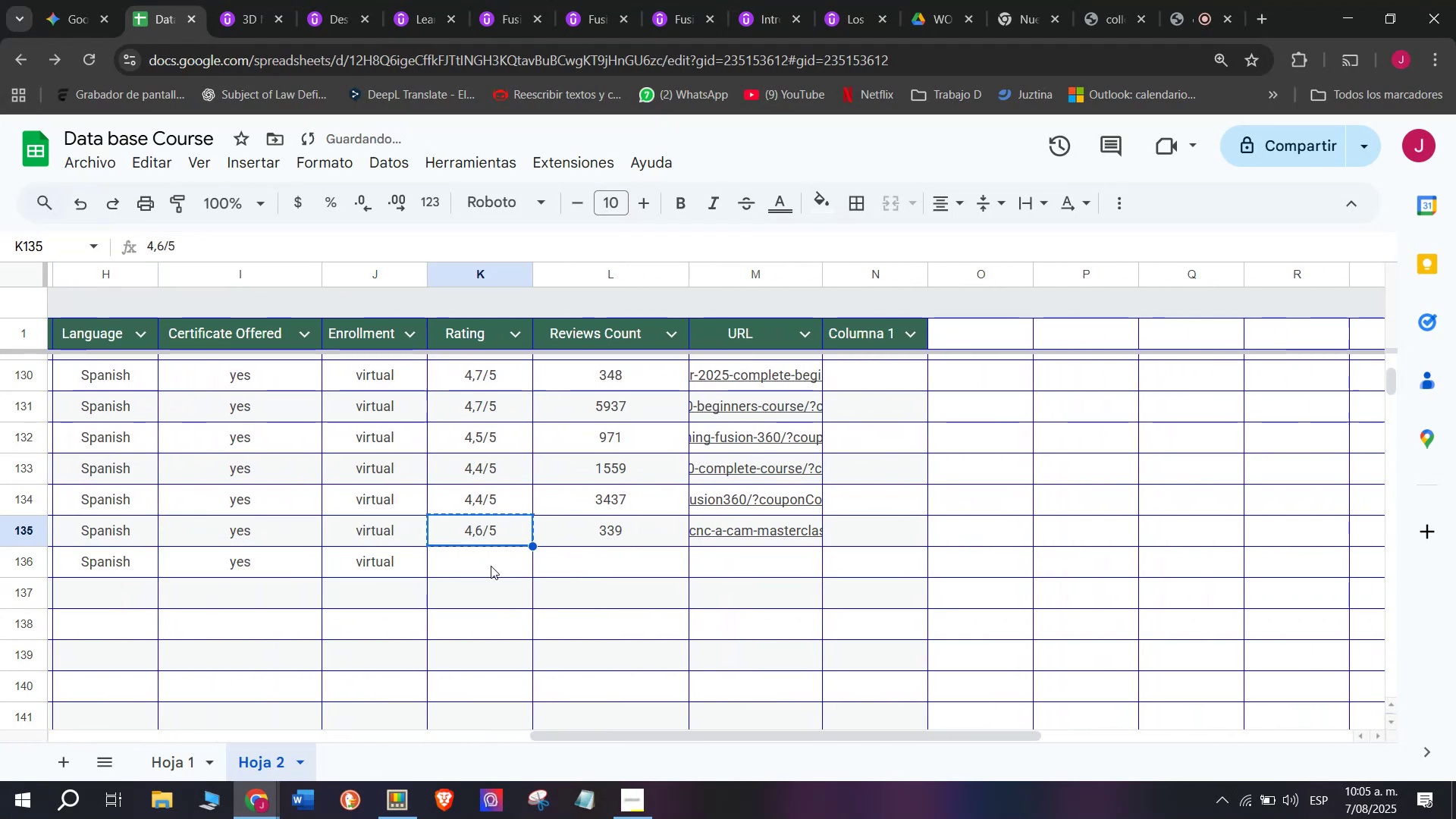 
key(Z)
 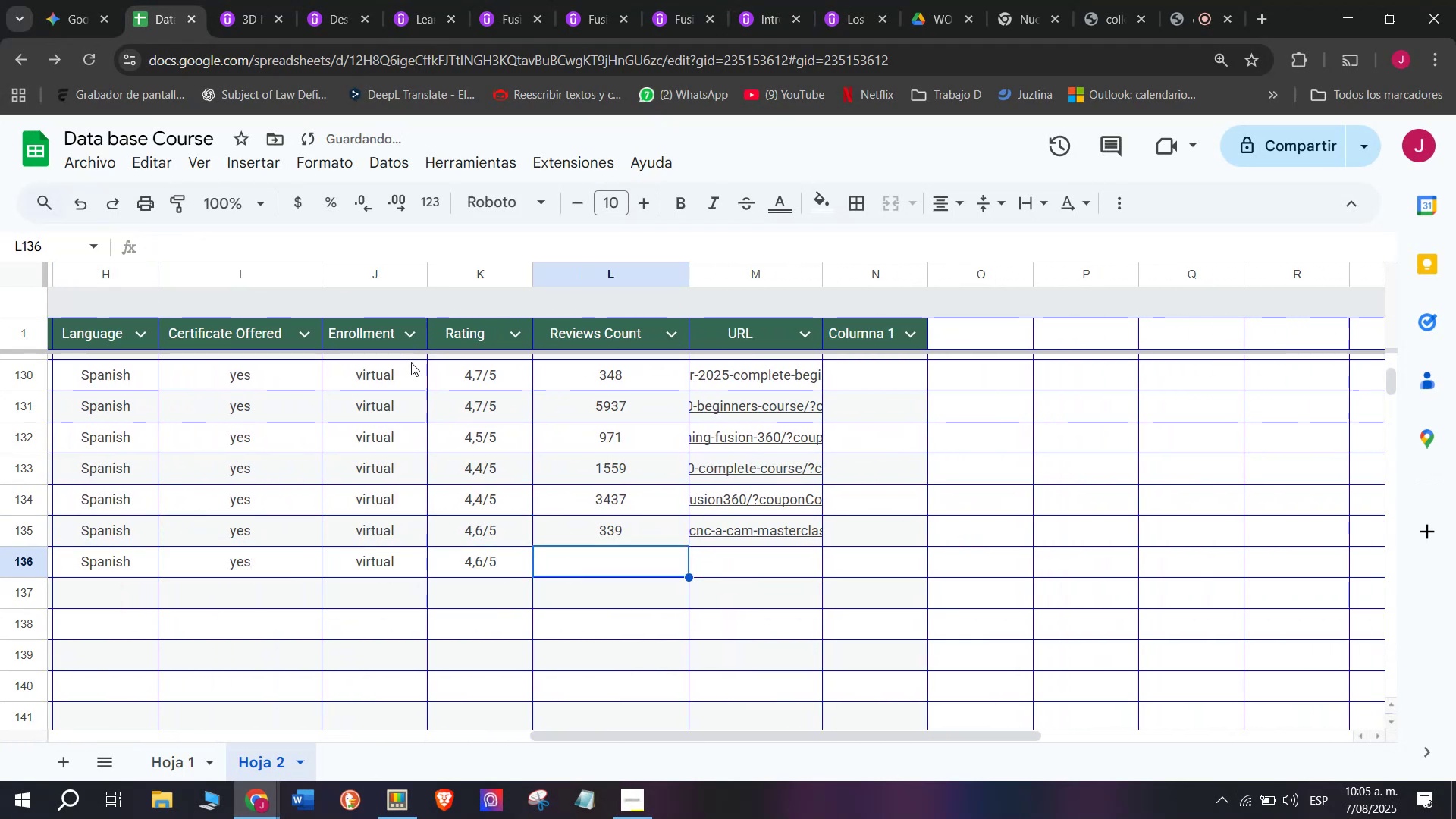 
key(Control+ControlLeft)
 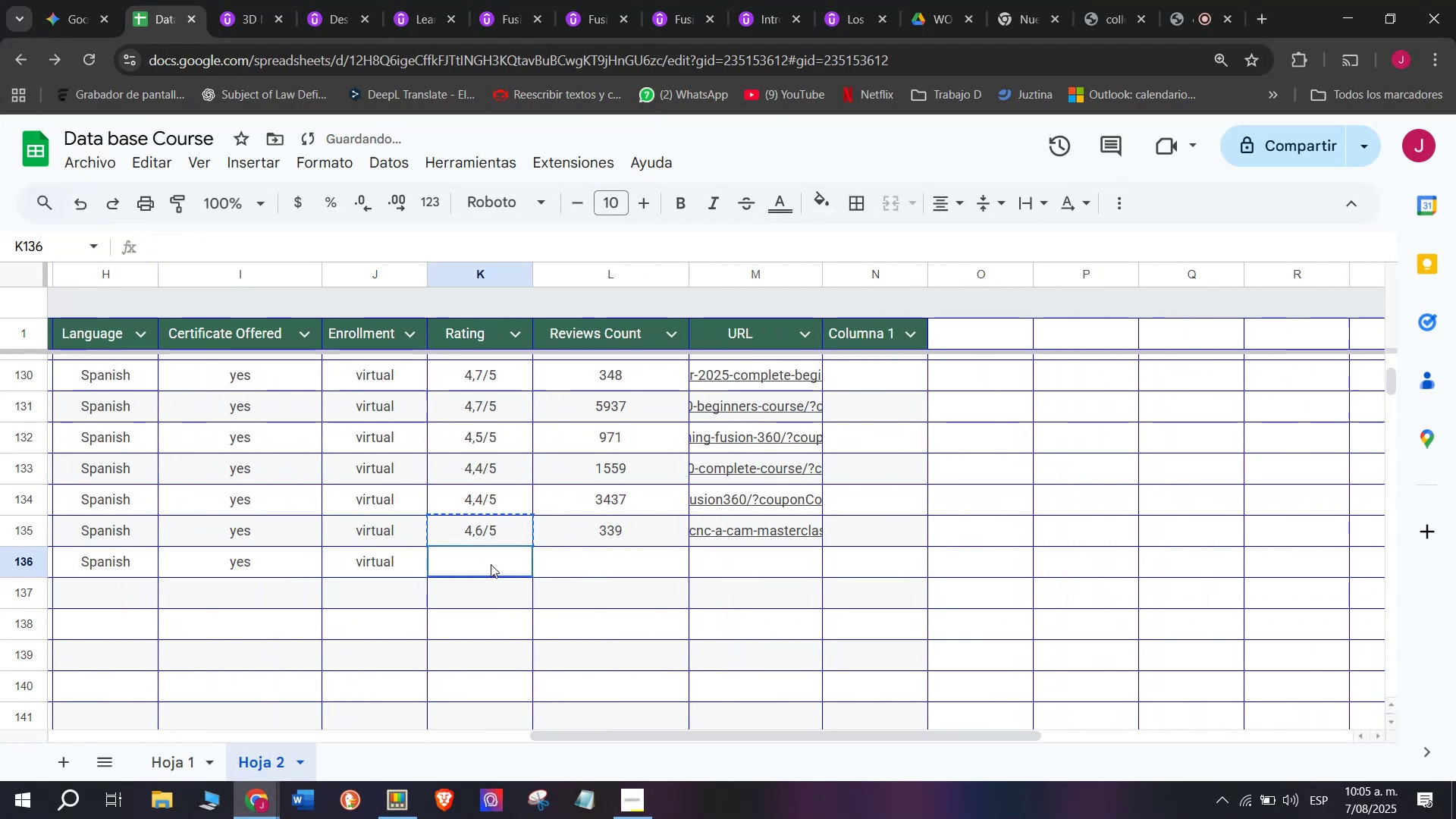 
key(Control+V)
 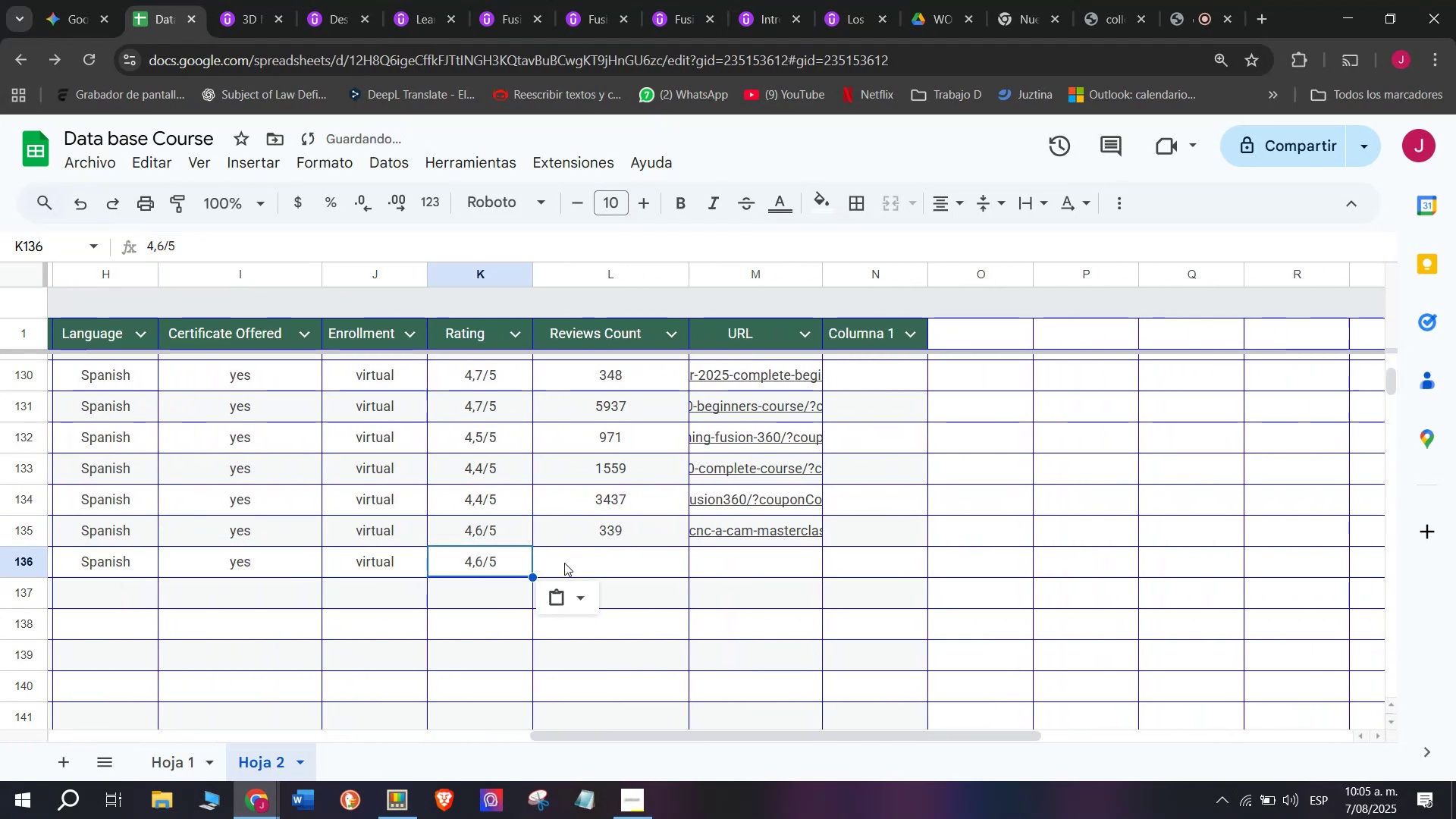 
triple_click([564, 563])
 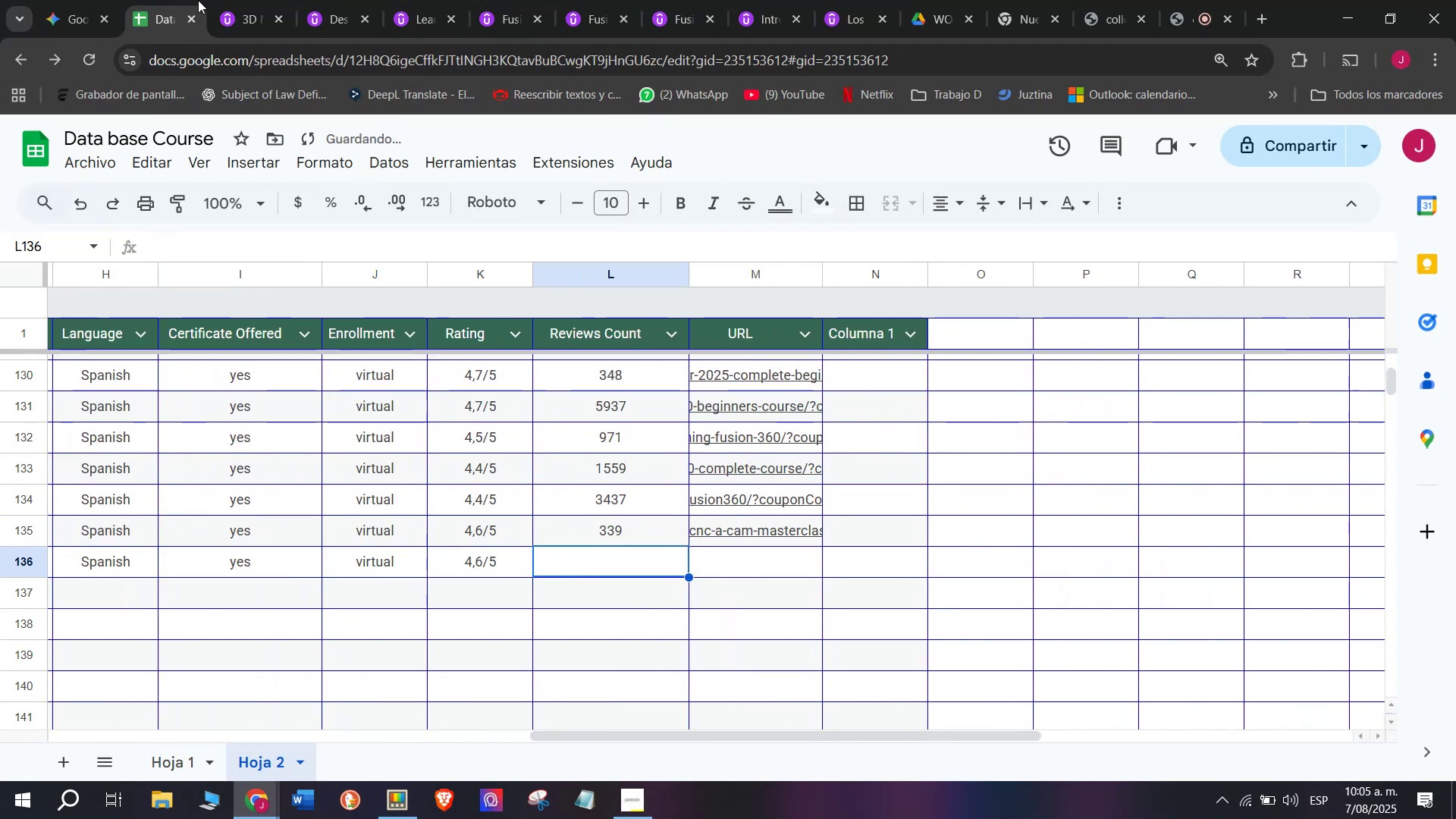 
left_click([224, 0])
 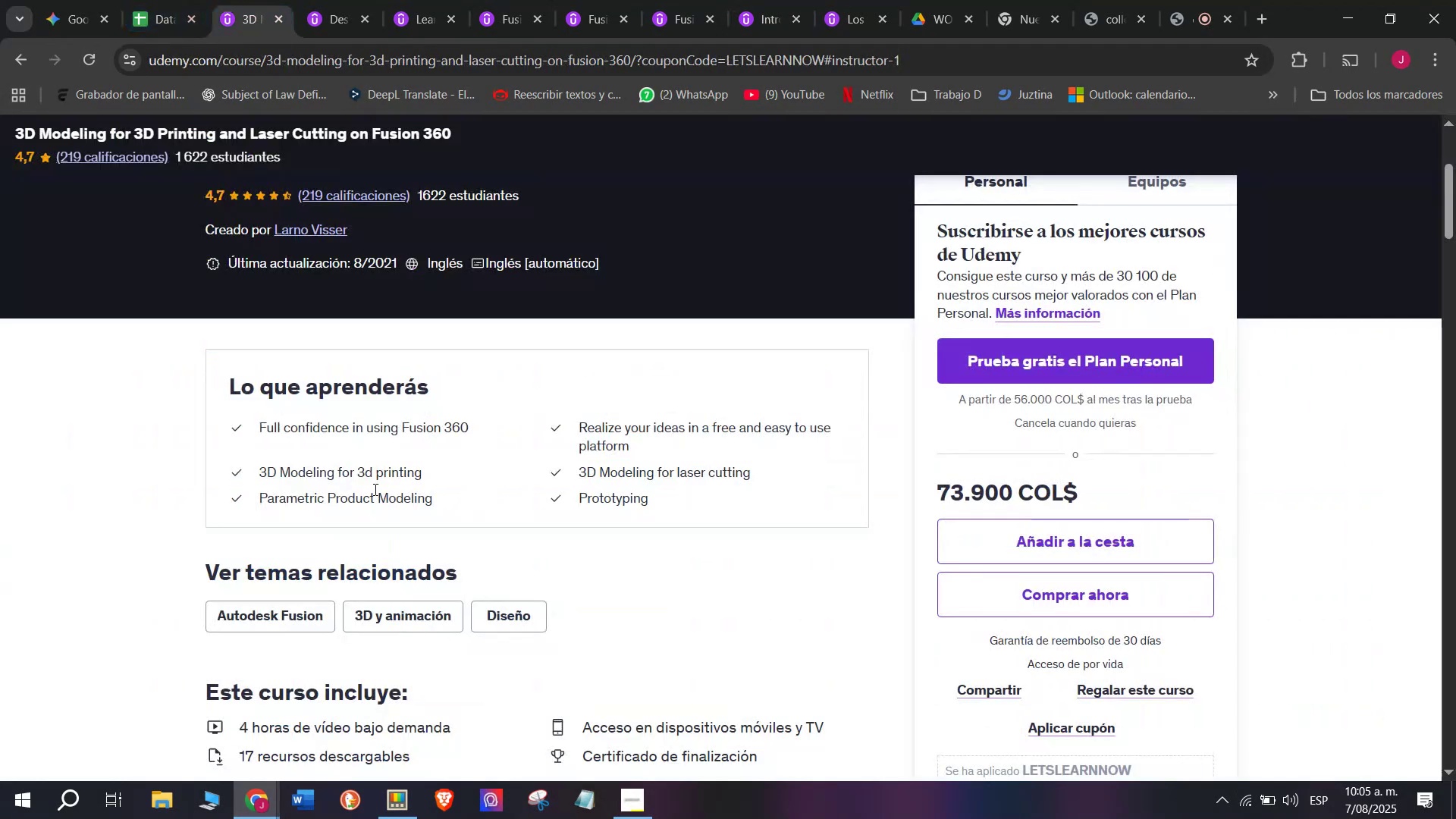 
scroll: coordinate [378, 497], scroll_direction: up, amount: 3.0
 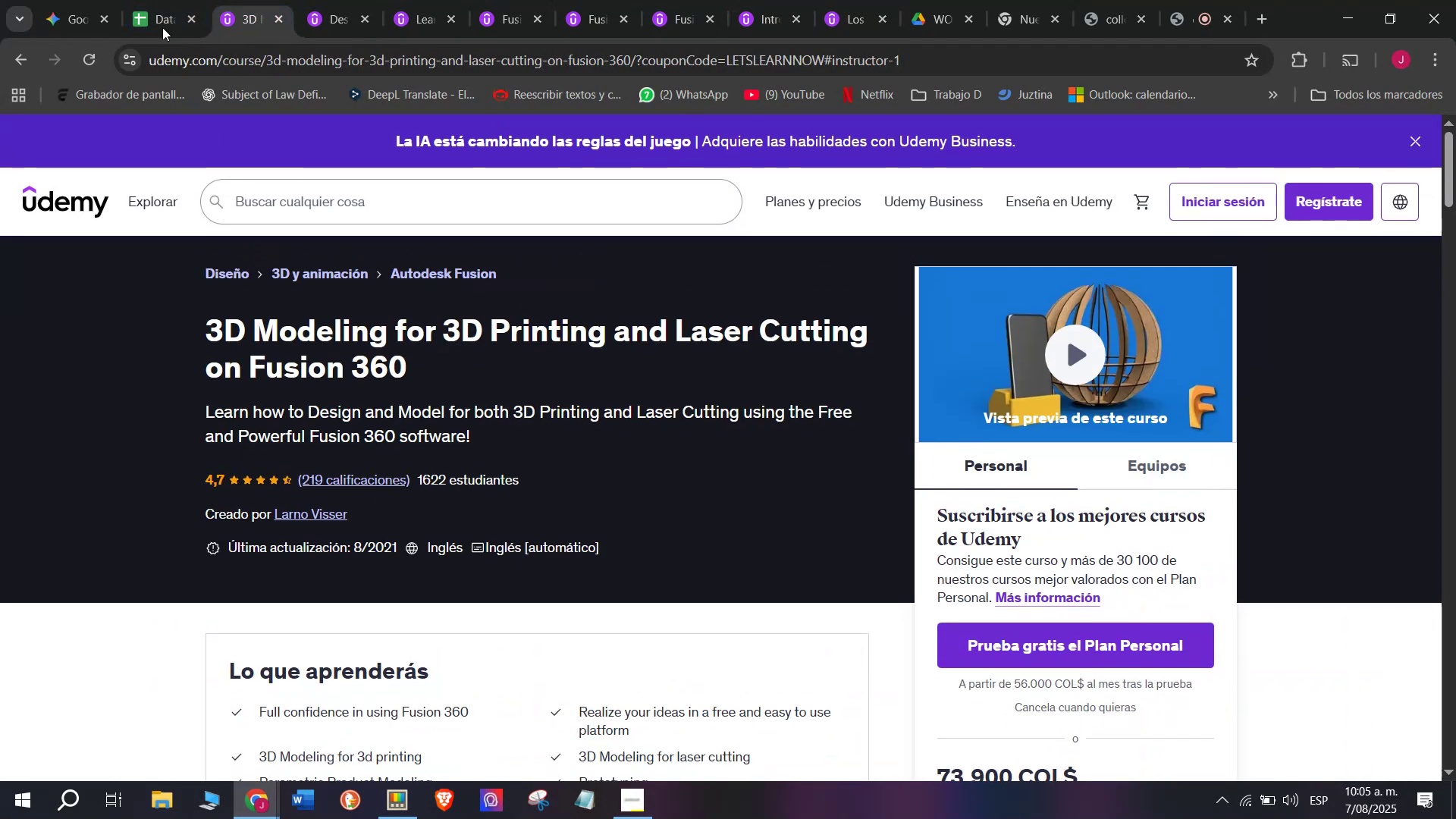 
left_click([141, 0])
 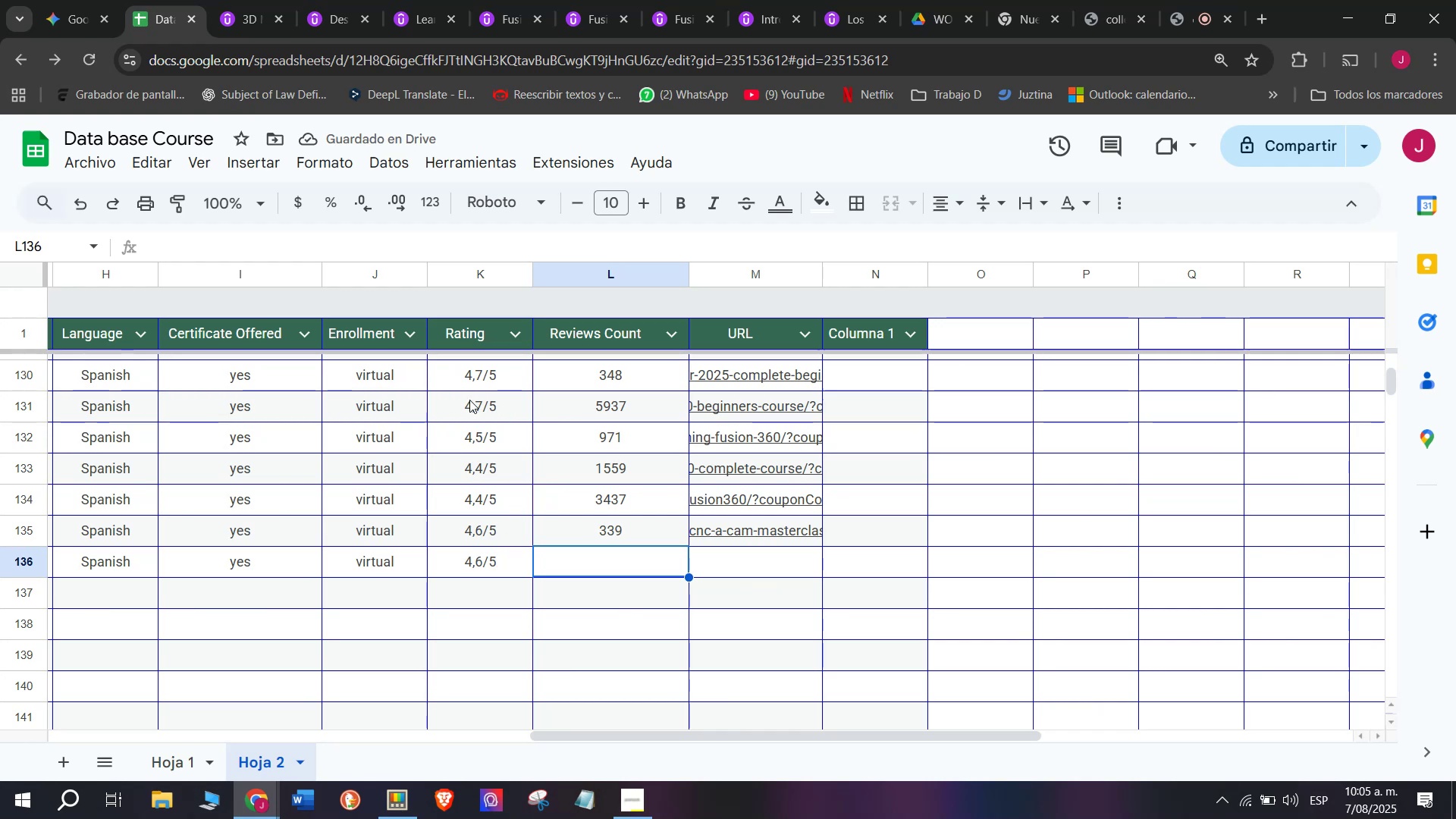 
left_click([485, 406])
 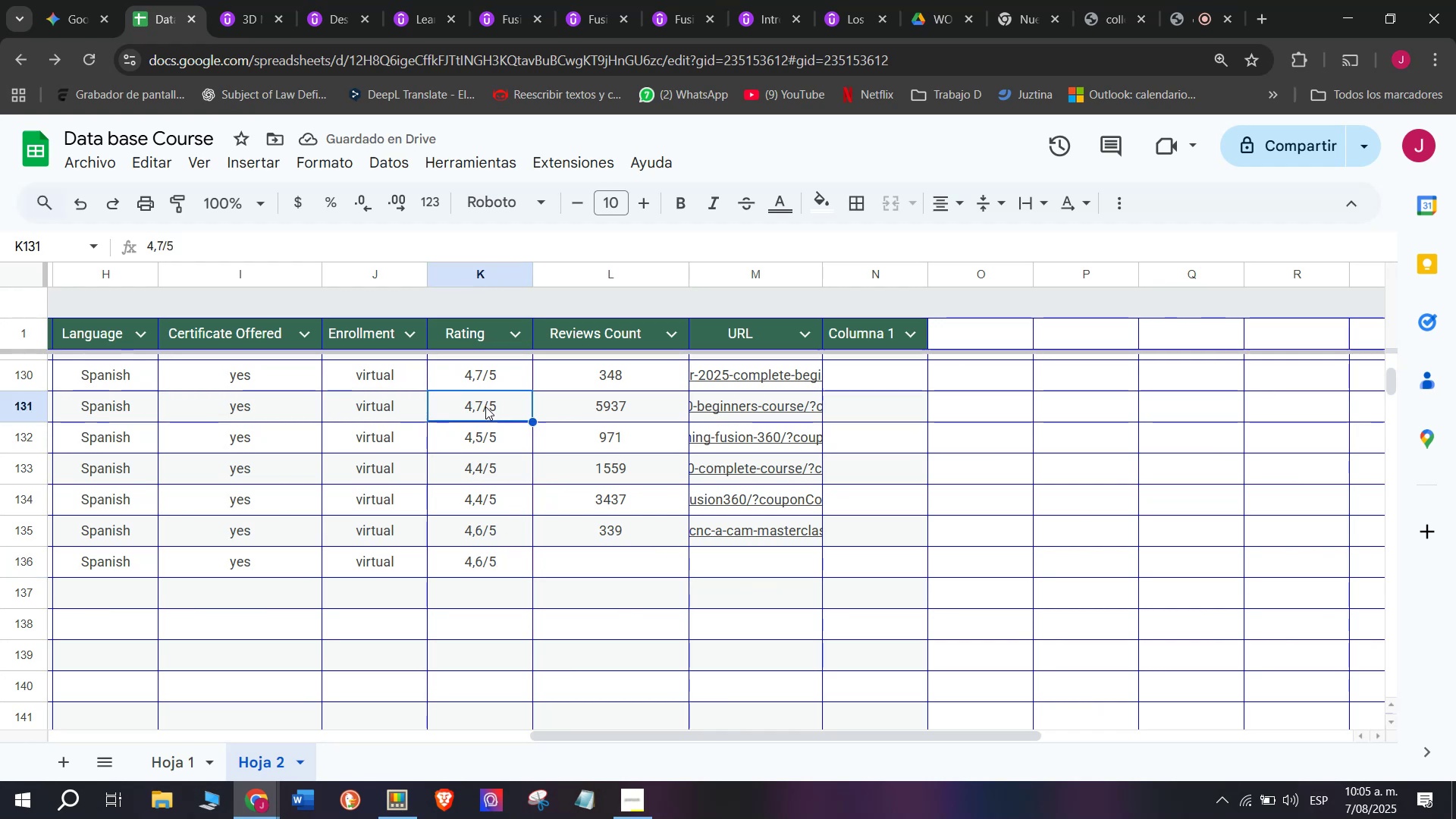 
key(Break)
 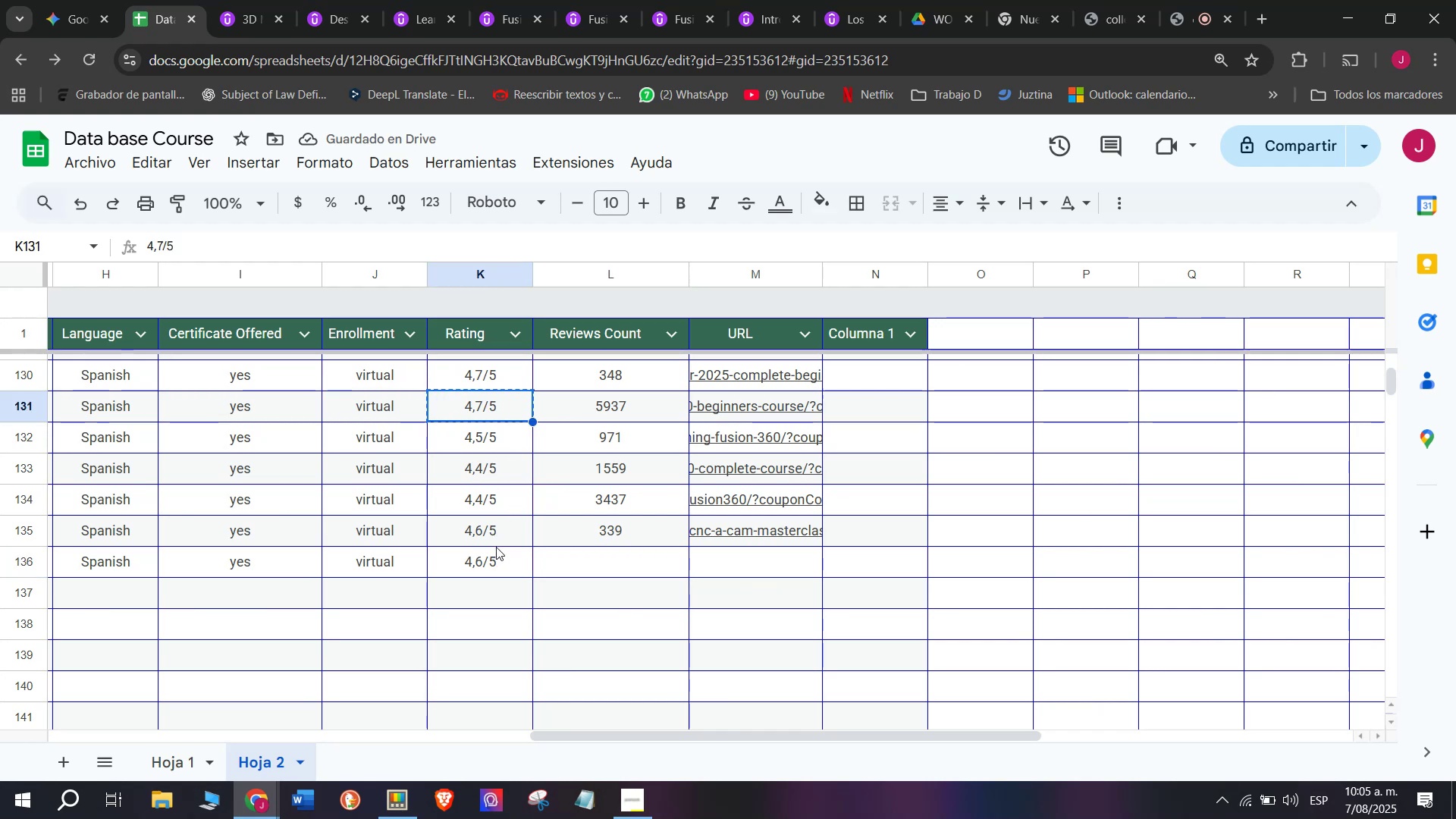 
key(Control+ControlLeft)
 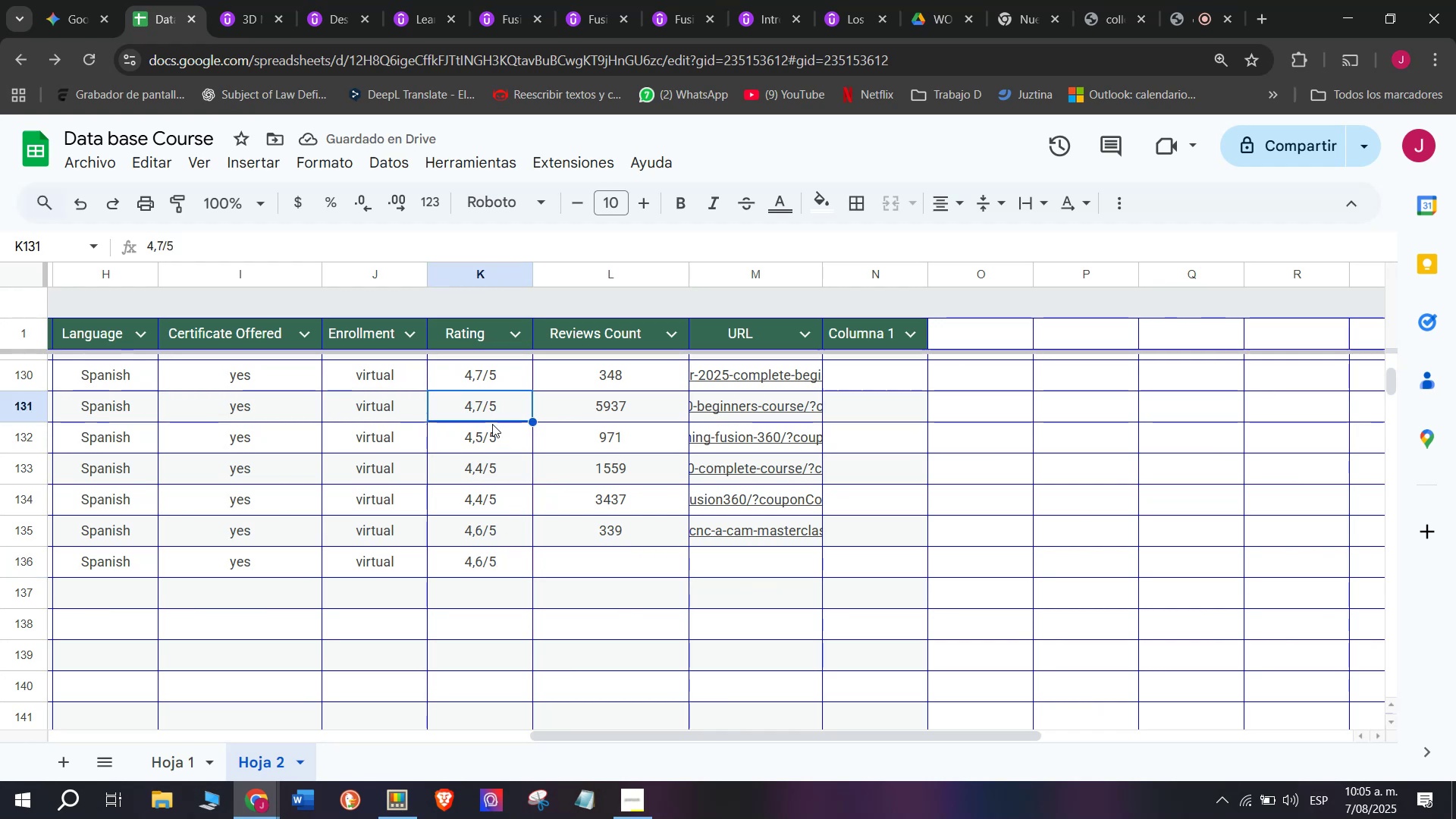 
key(Control+C)
 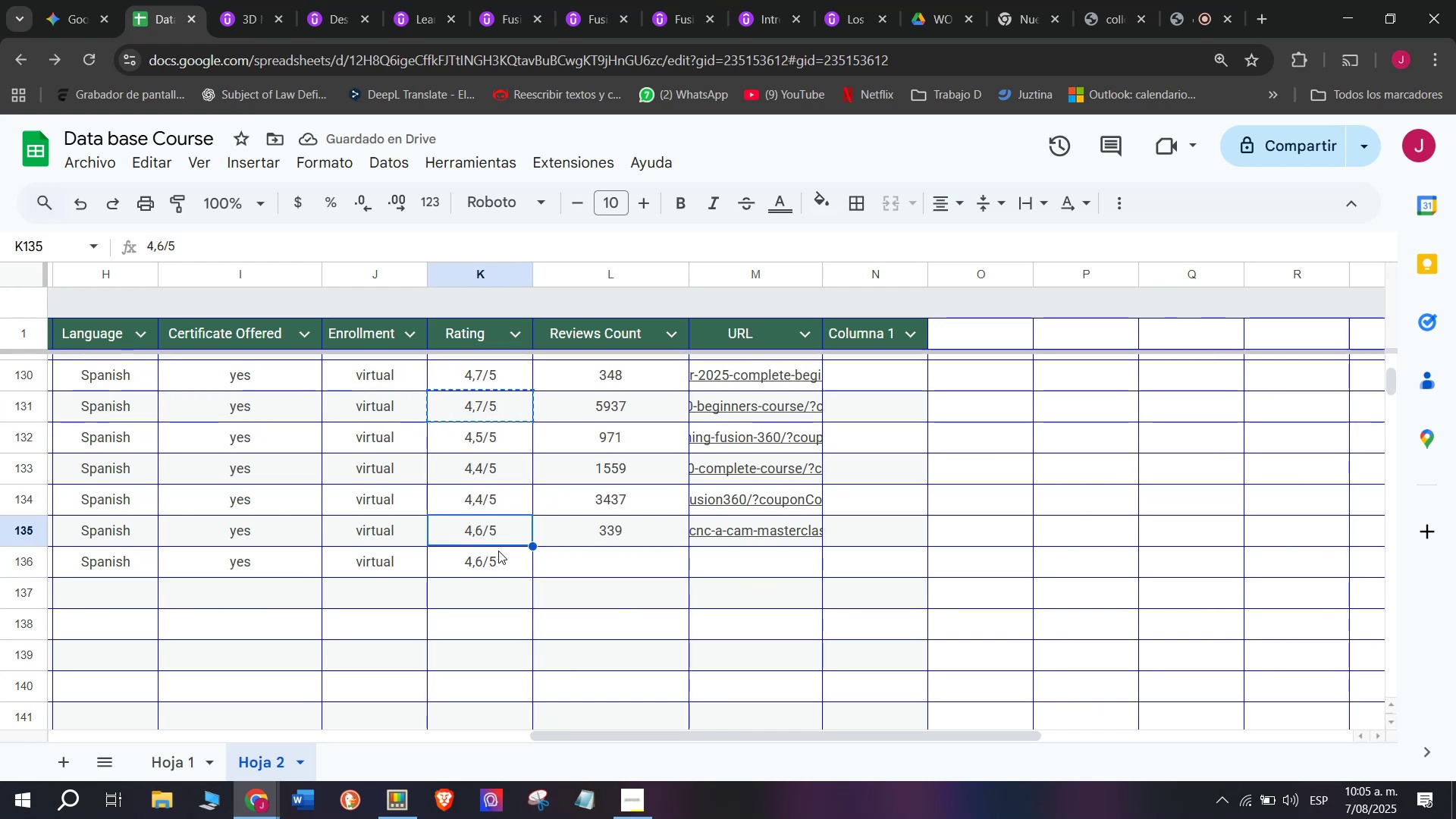 
double_click([503, 553])
 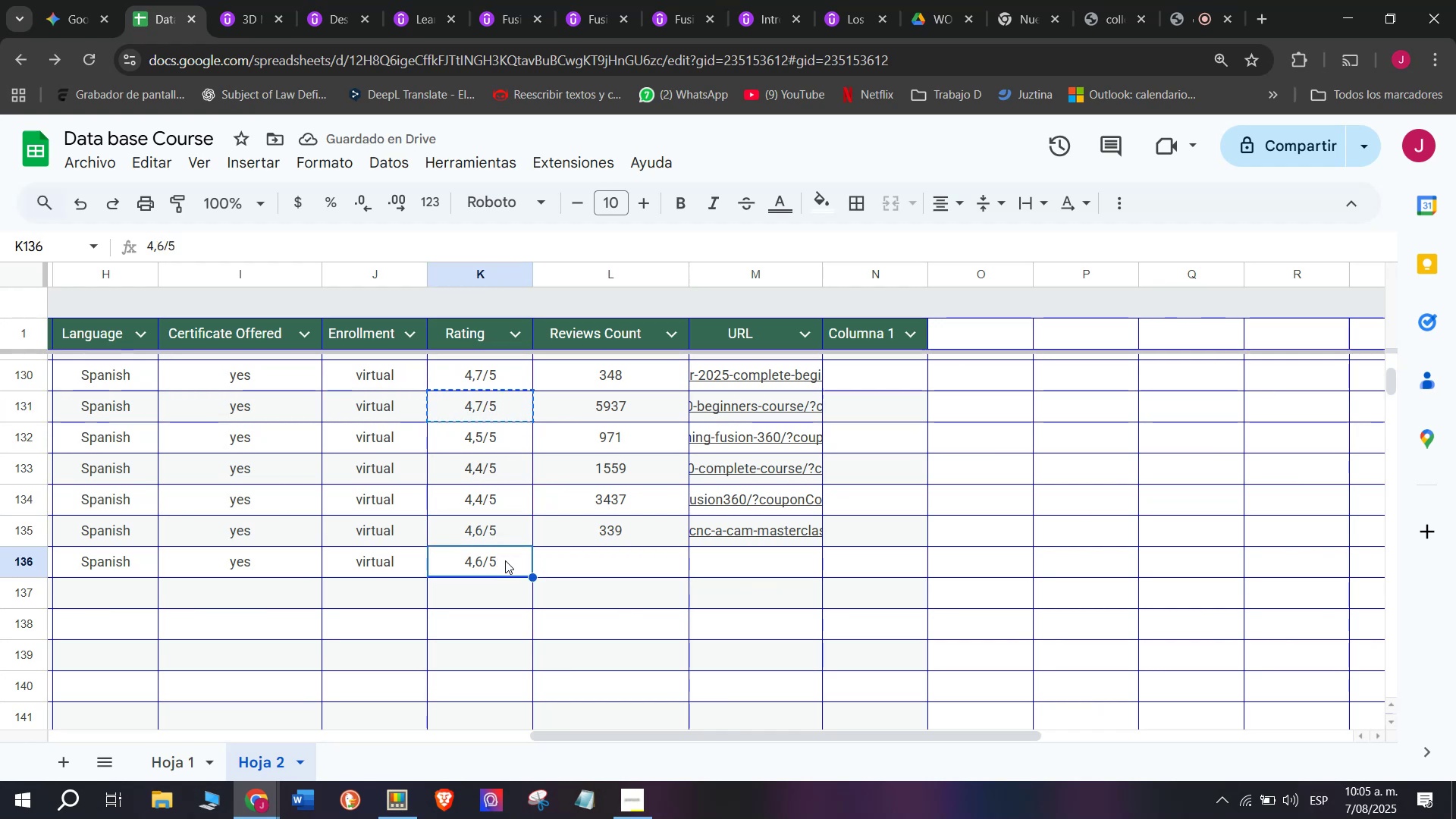 
key(Control+ControlLeft)
 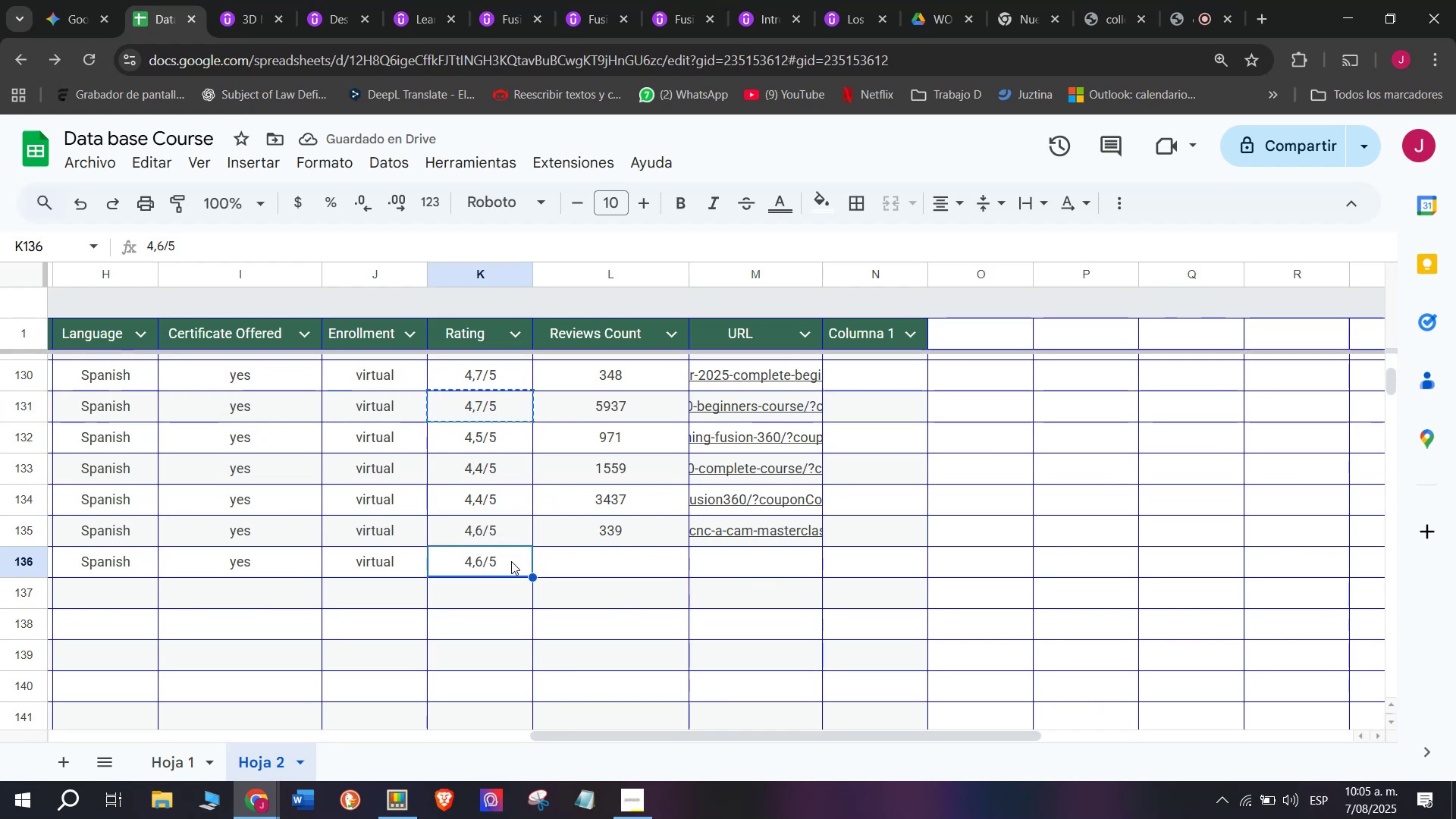 
key(Z)
 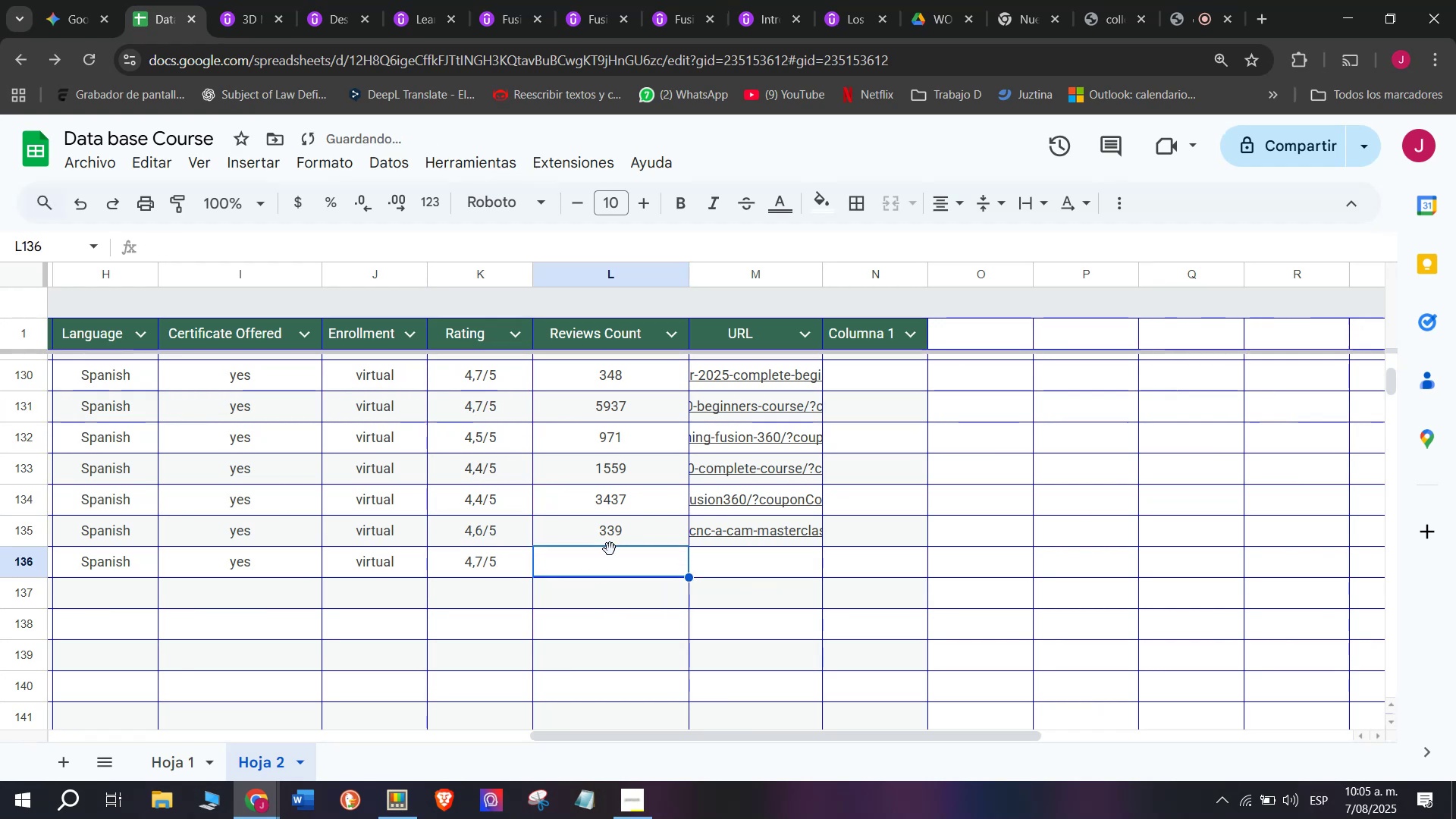 
key(Control+V)
 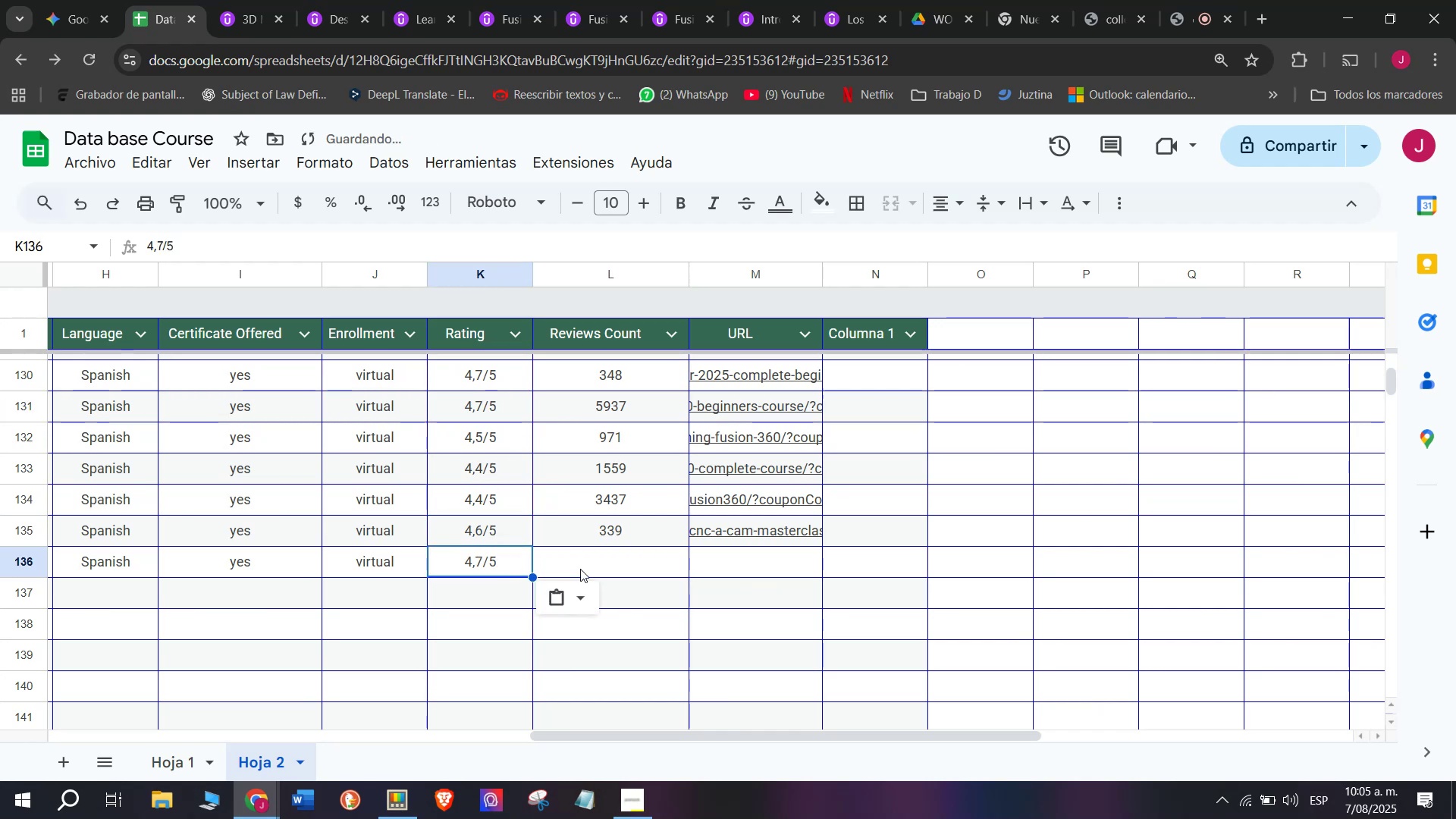 
left_click([580, 569])
 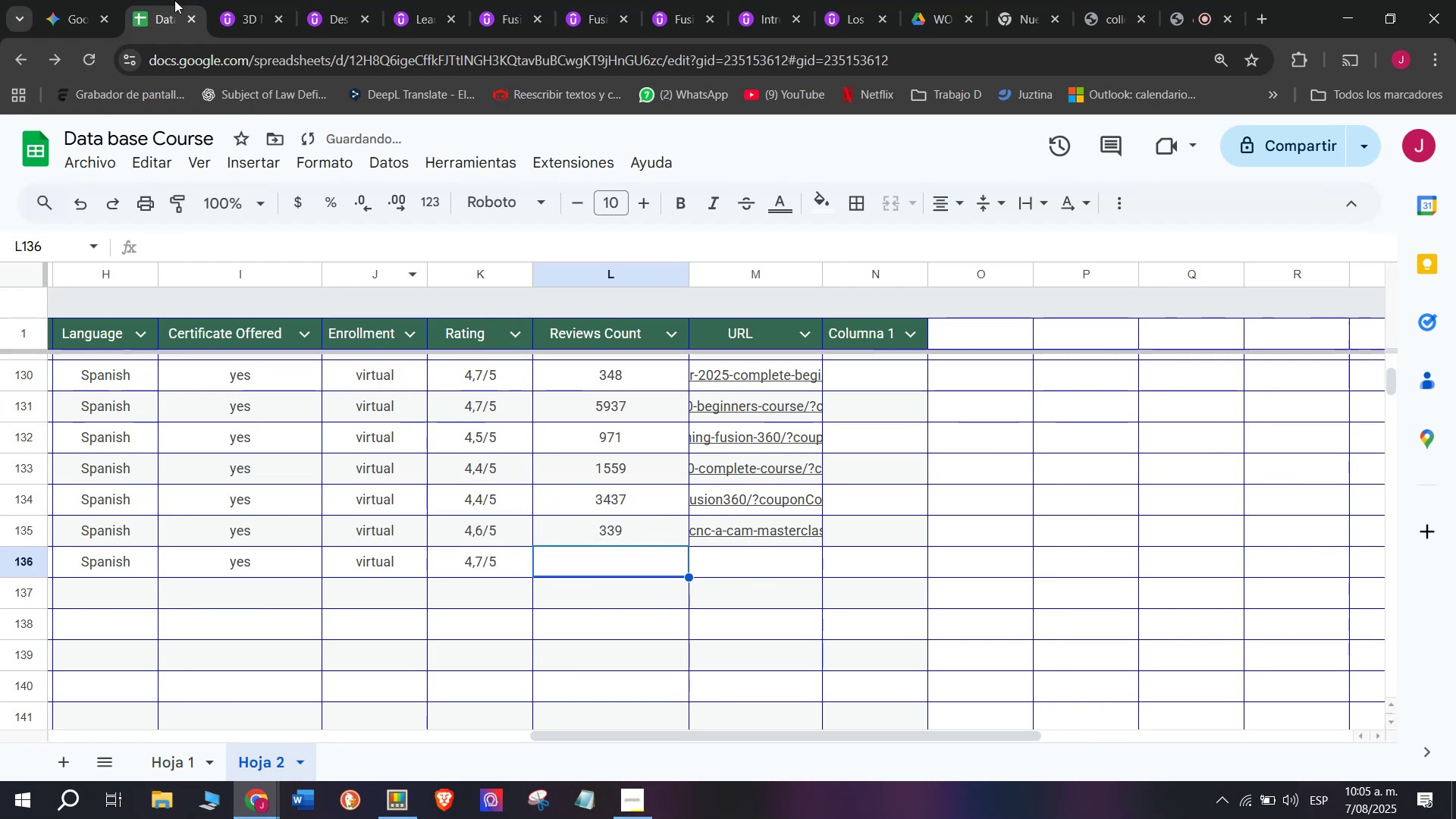 
left_click([234, 0])
 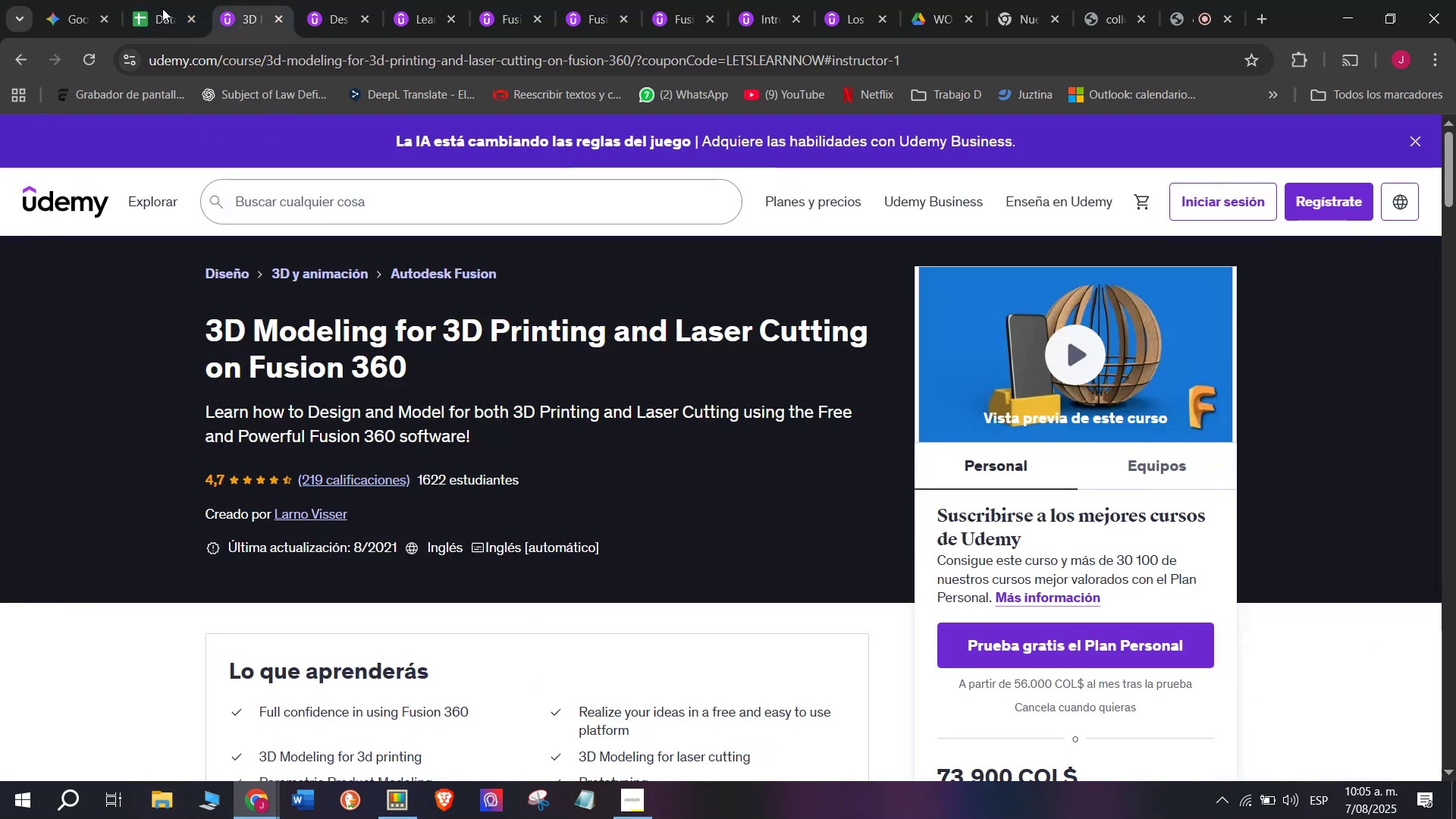 
left_click([141, 0])
 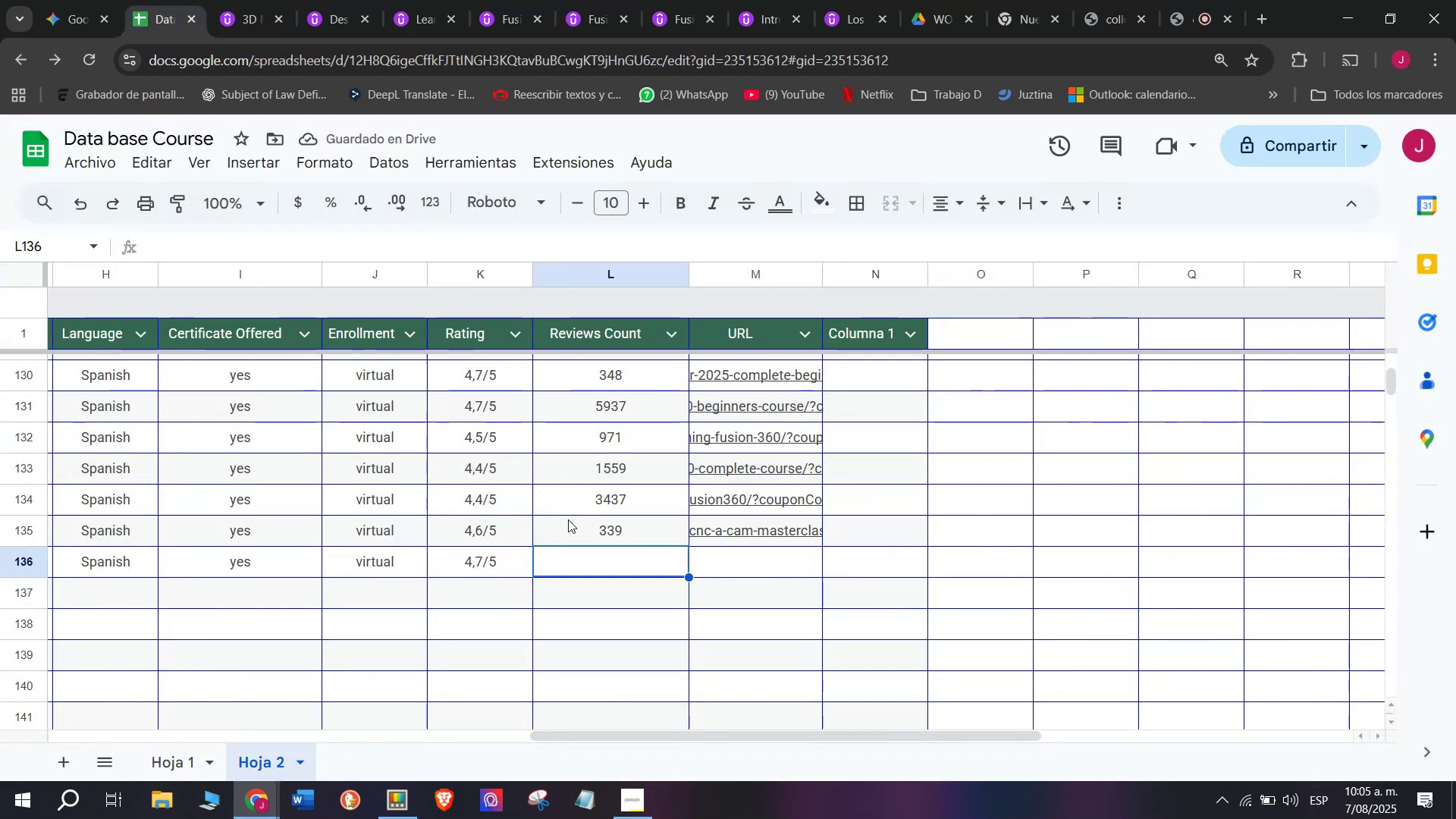 
type(219)
 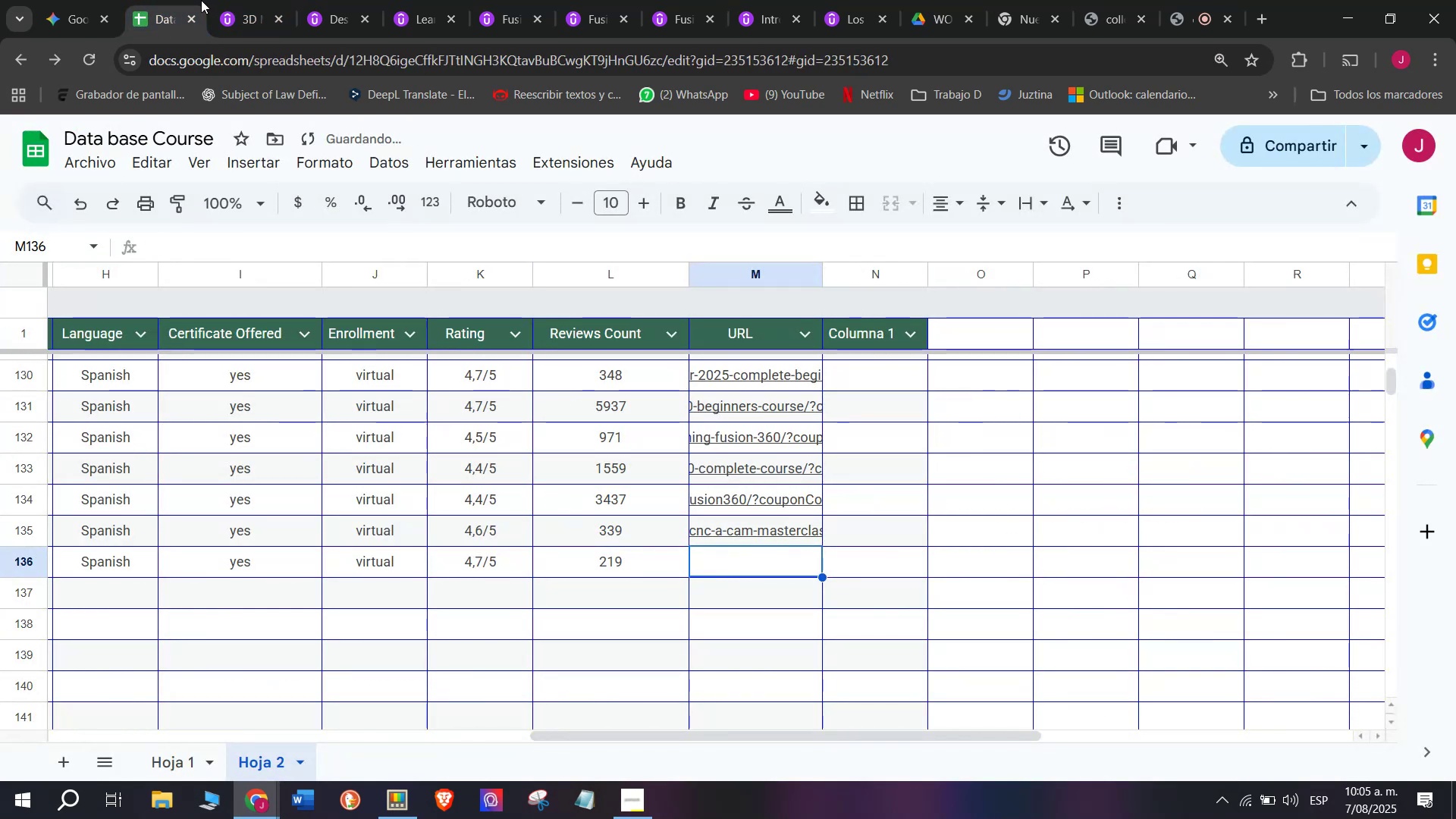 
left_click([243, 0])
 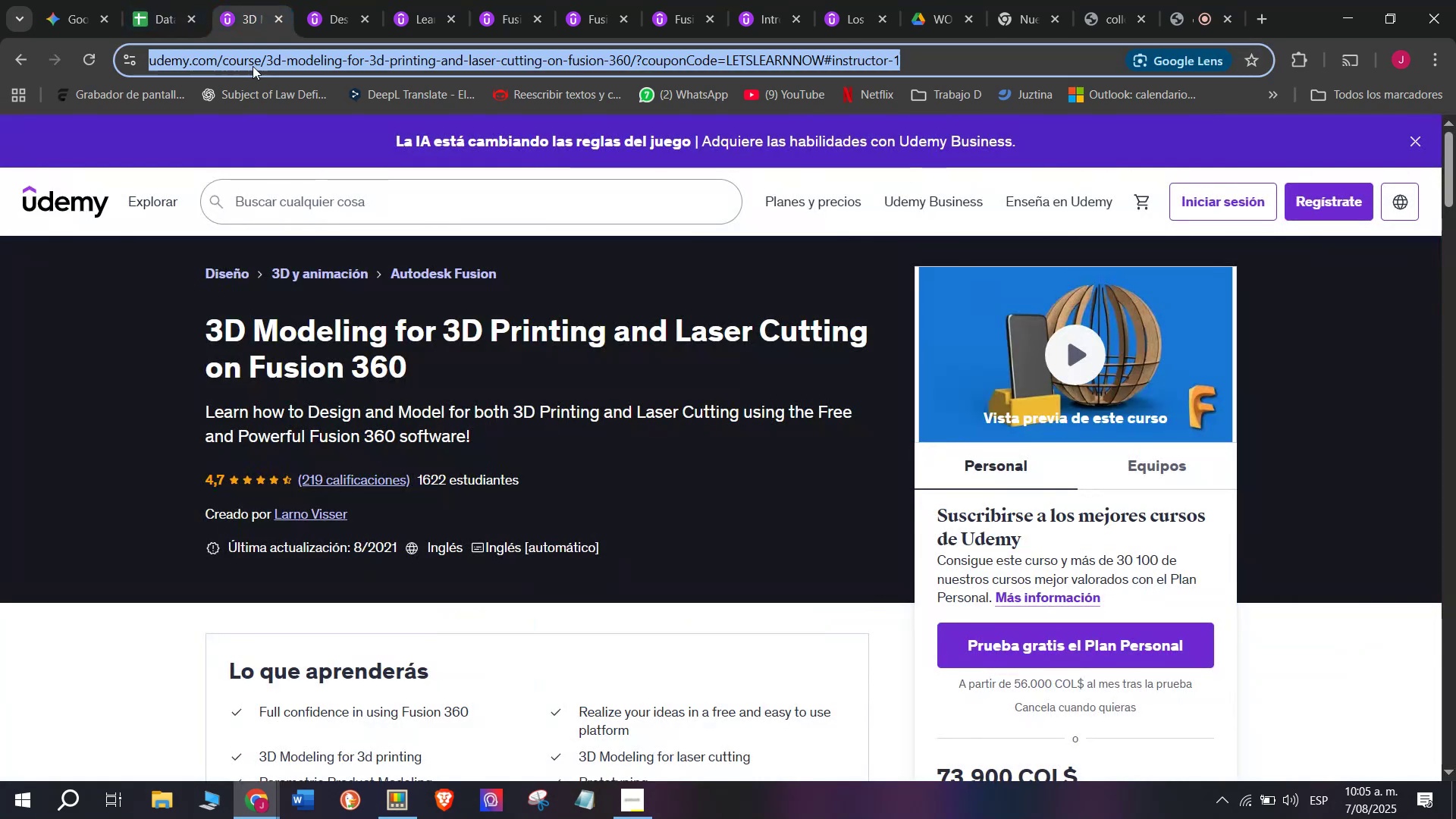 
triple_click([253, 66])
 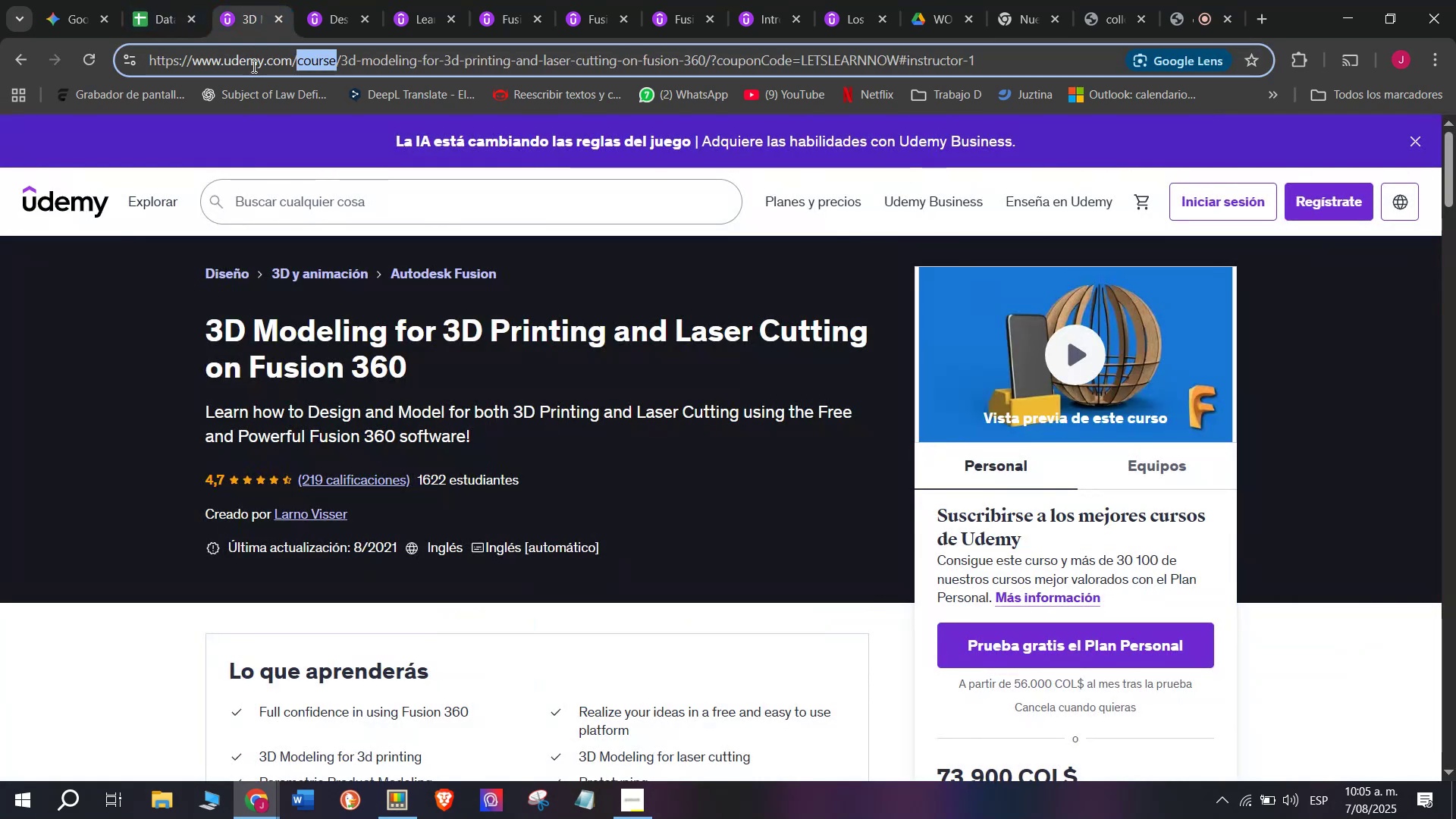 
key(Control+ControlLeft)
 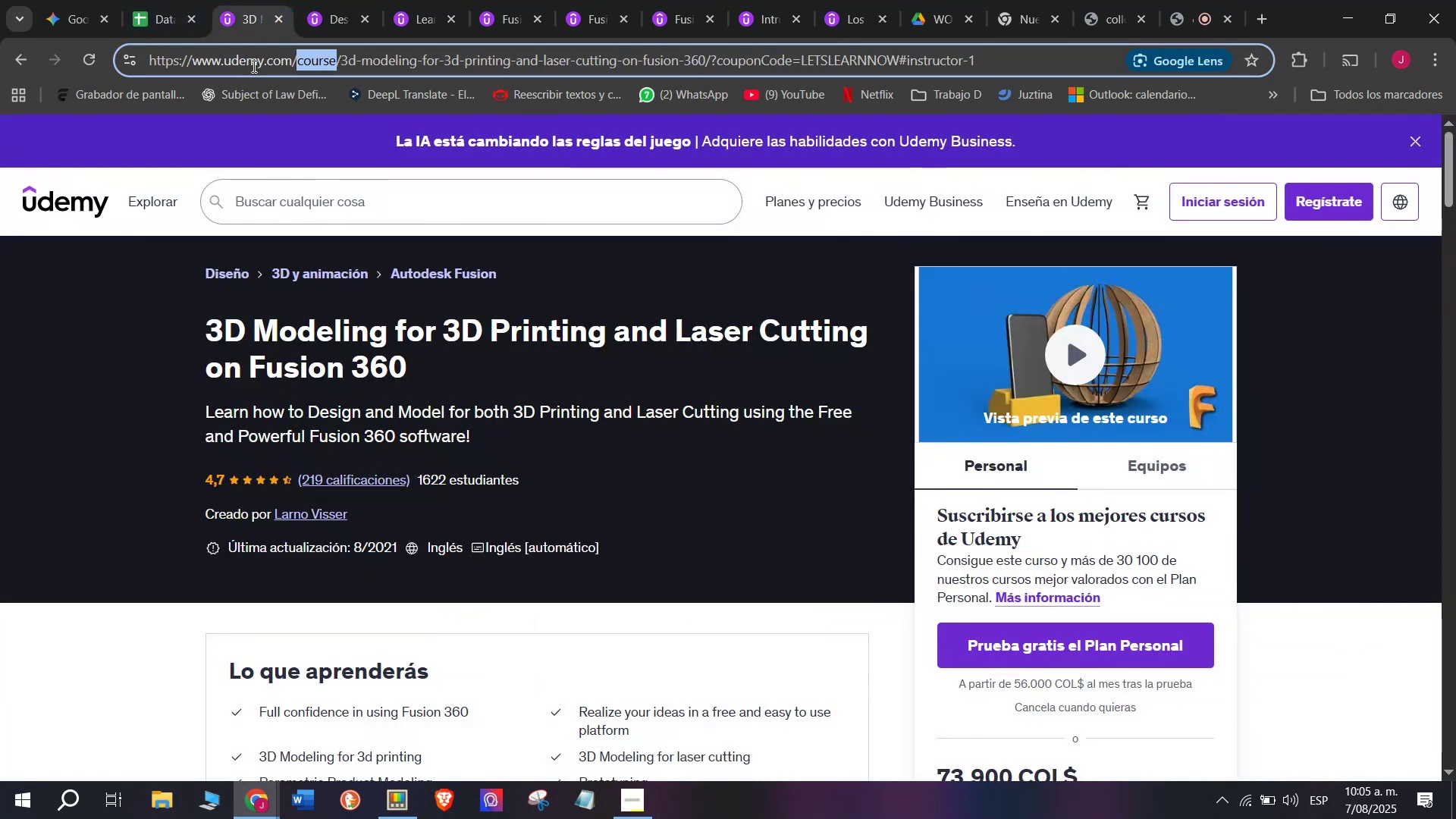 
key(Break)
 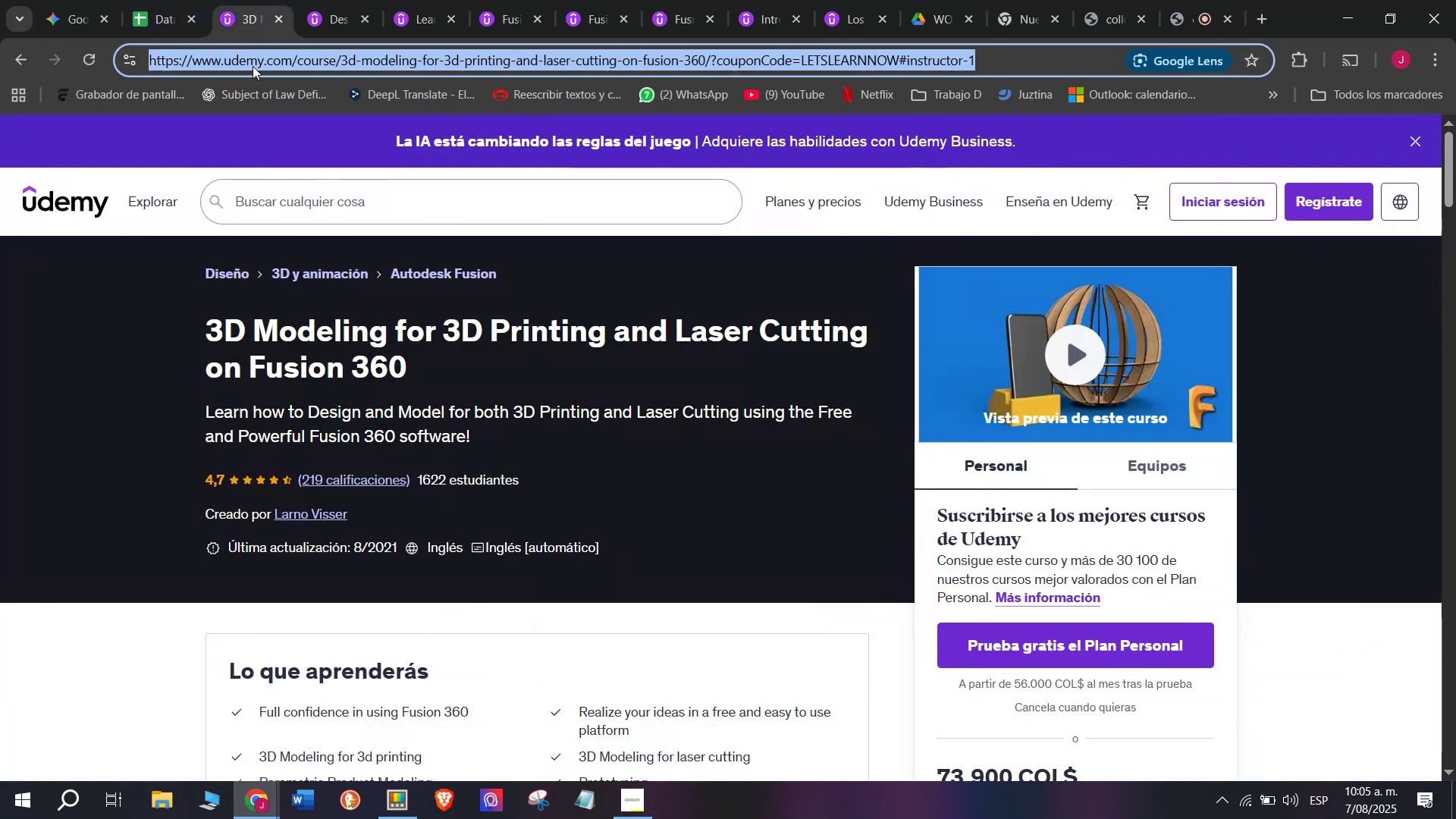 
key(Control+C)
 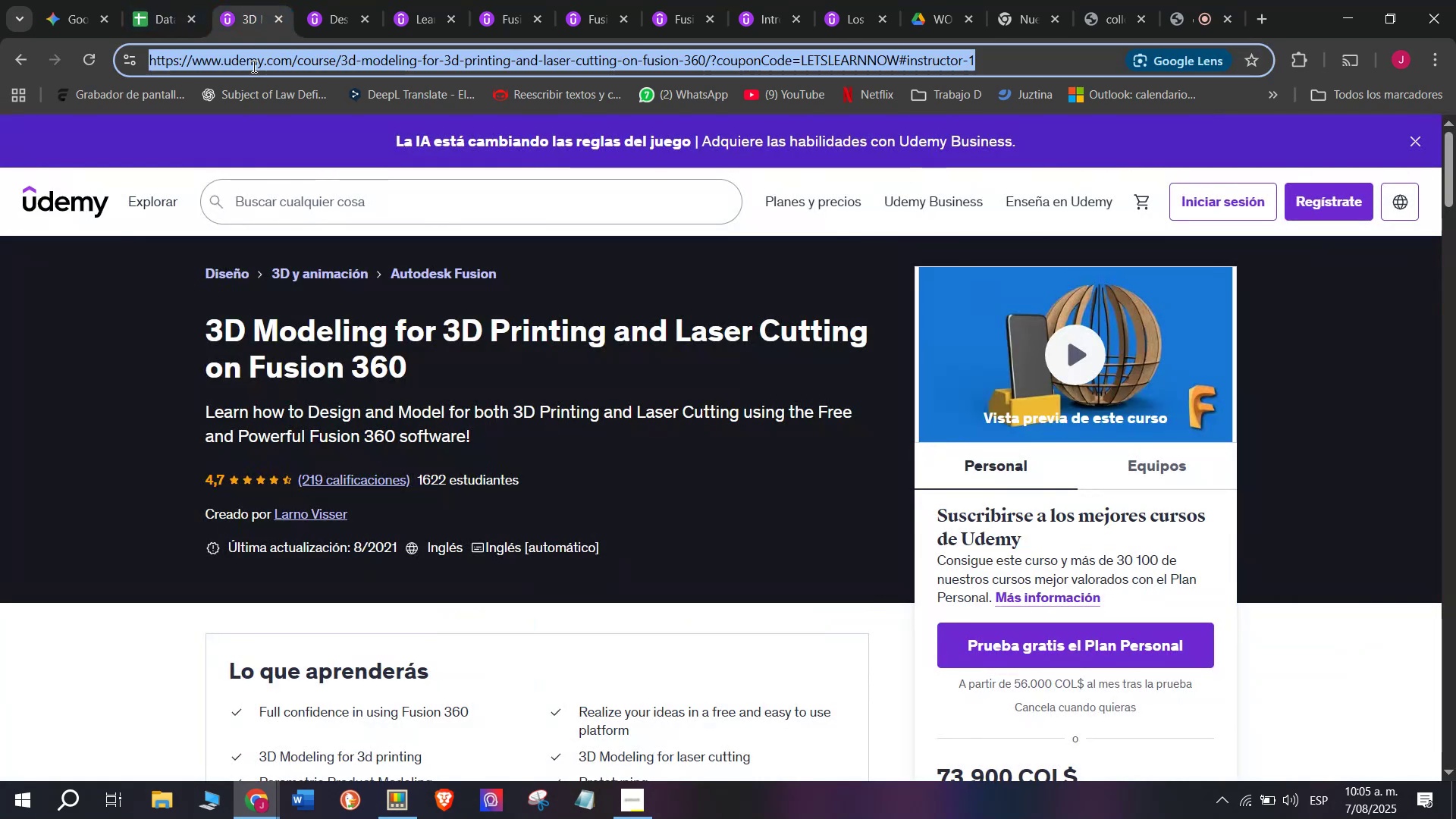 
triple_click([253, 66])
 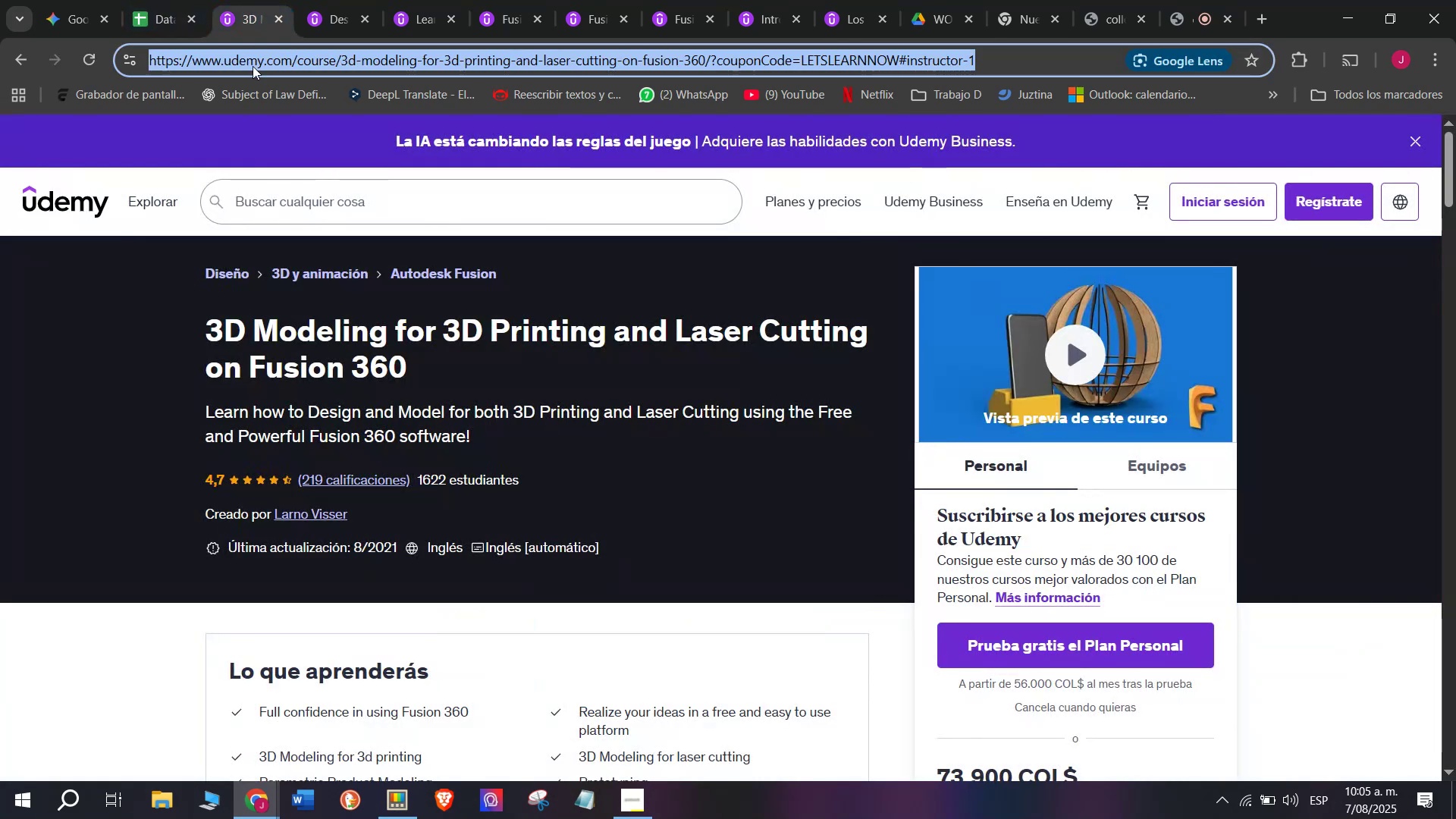 
key(Break)
 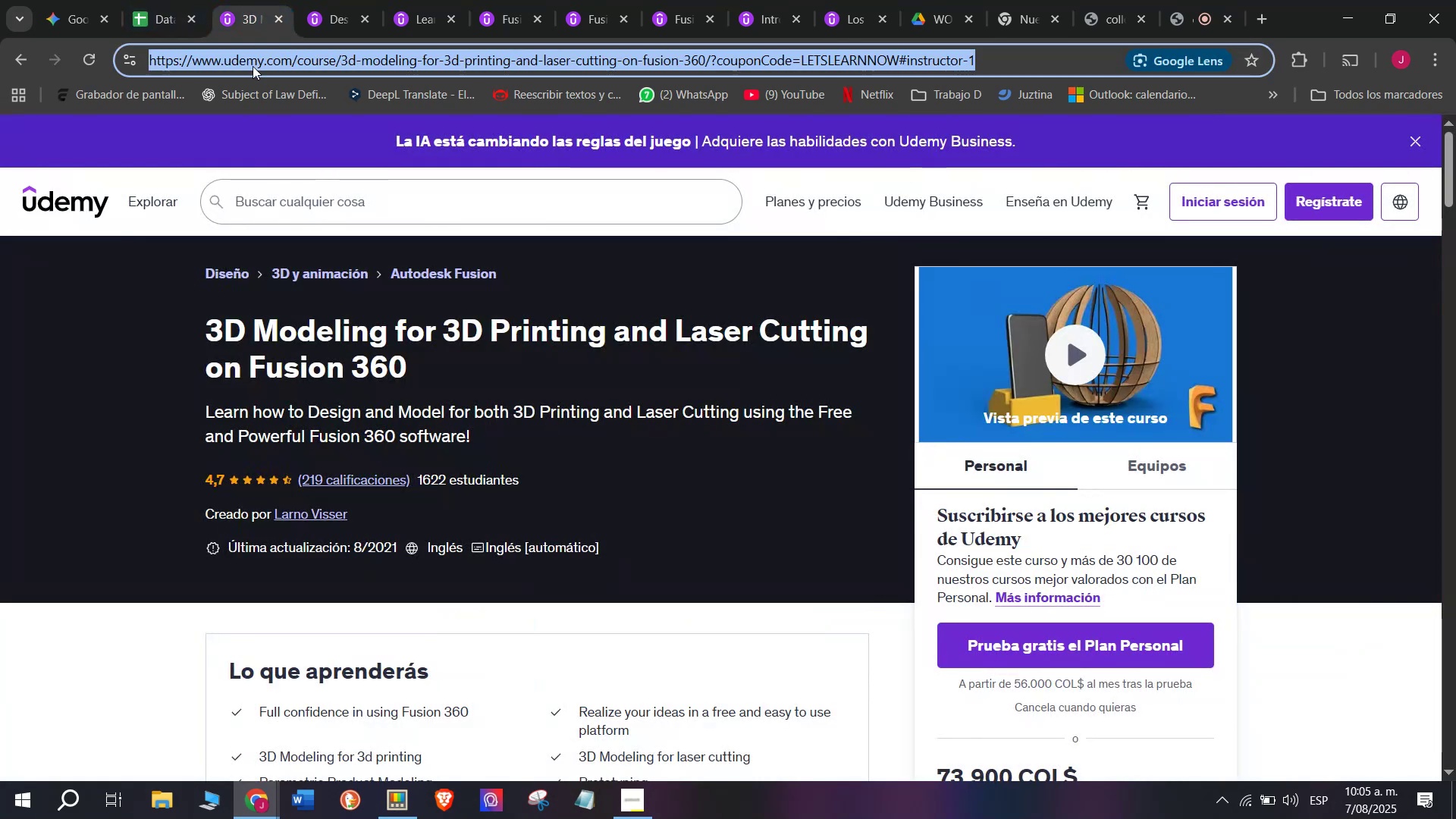 
key(Control+ControlLeft)
 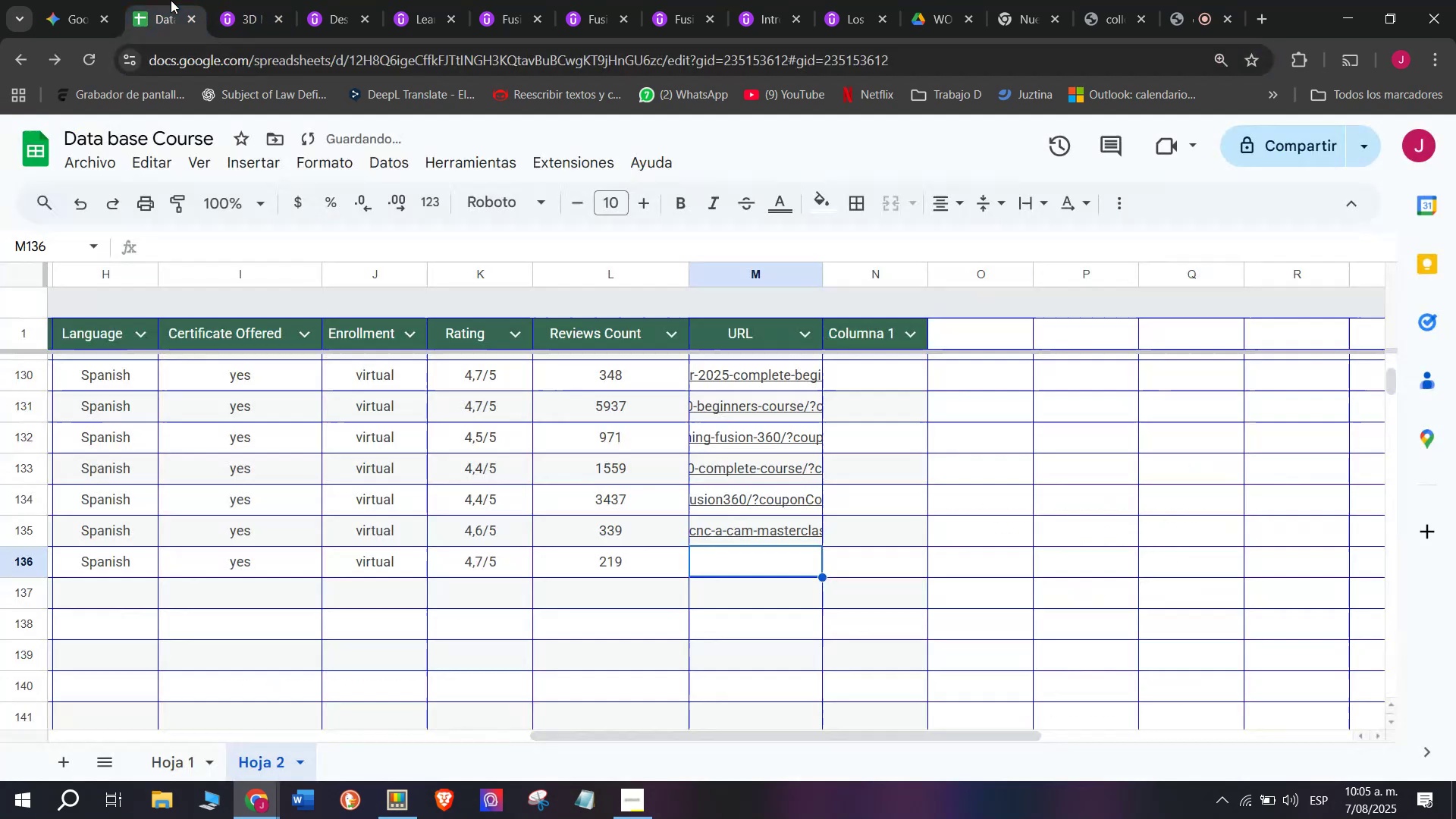 
key(Control+C)
 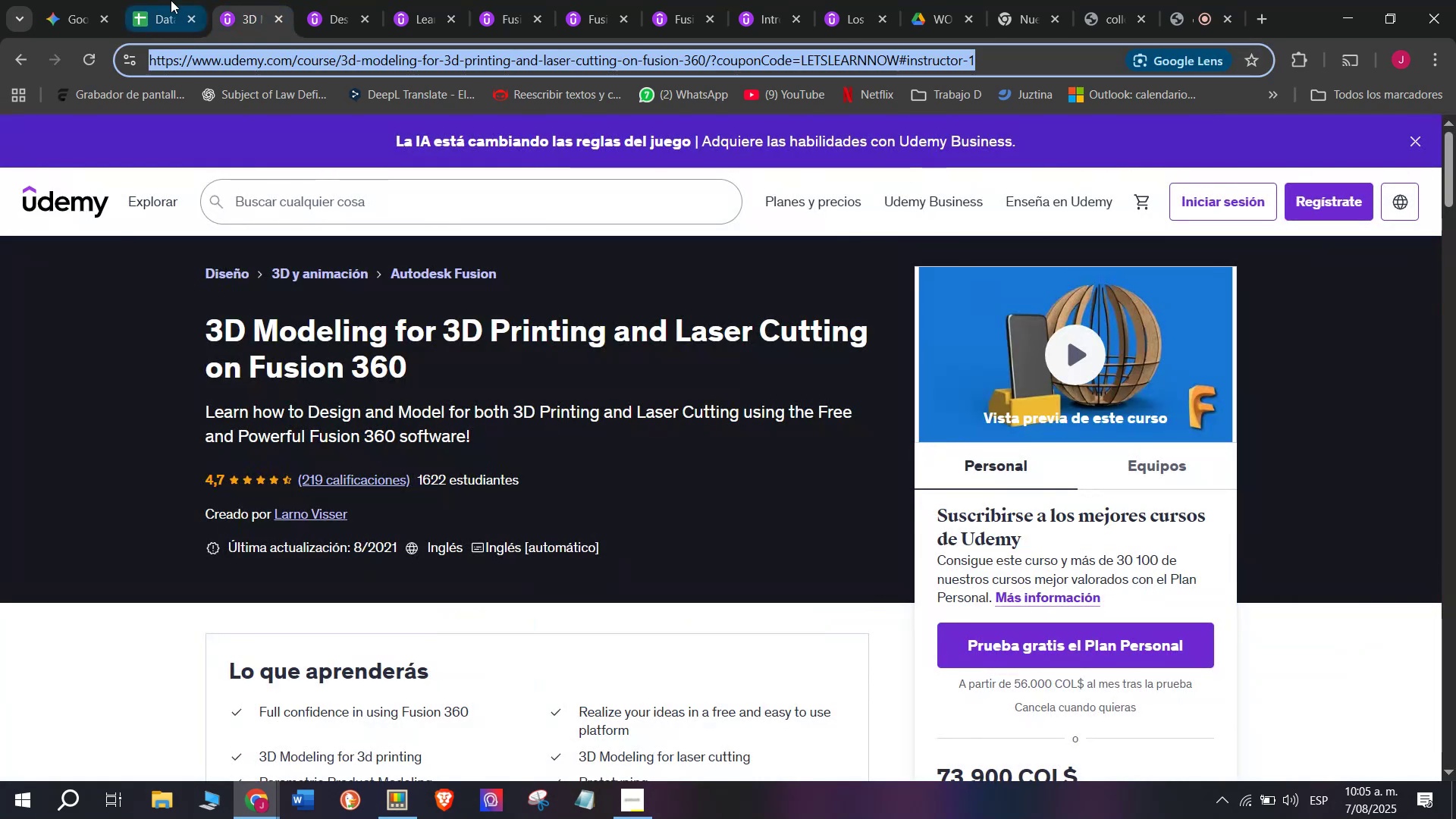 
left_click([171, 0])
 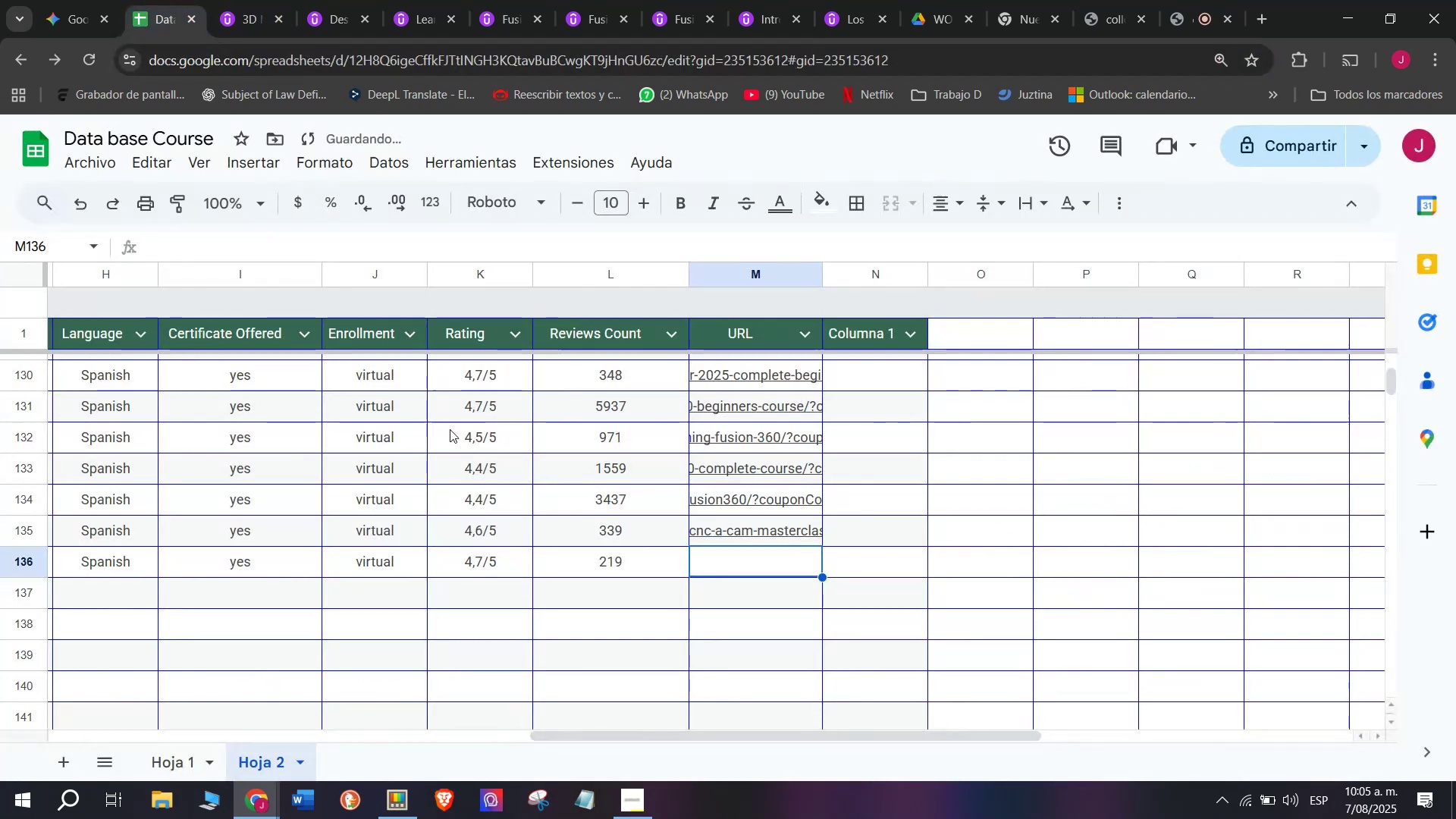 
key(Control+ControlLeft)
 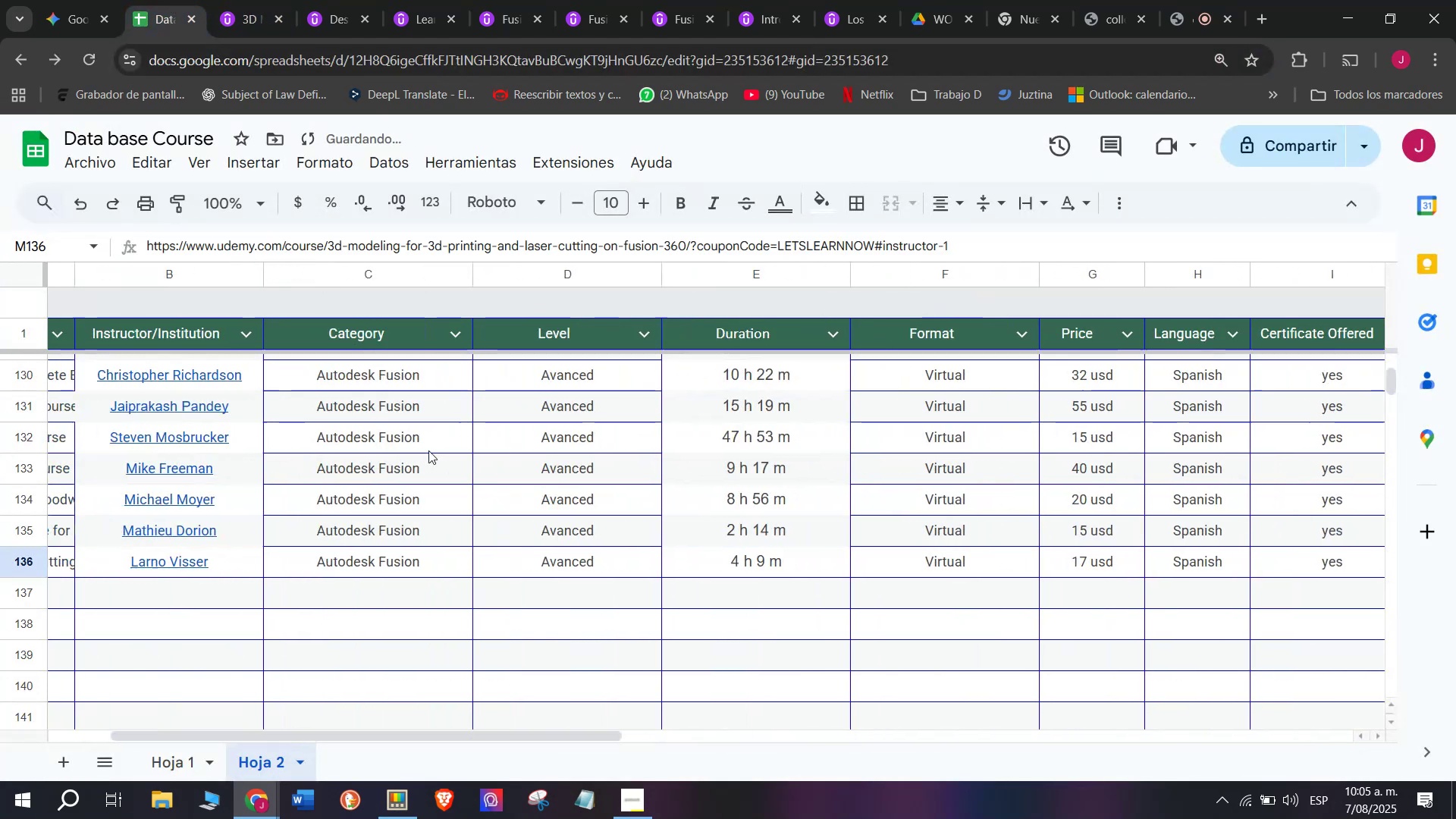 
key(Z)
 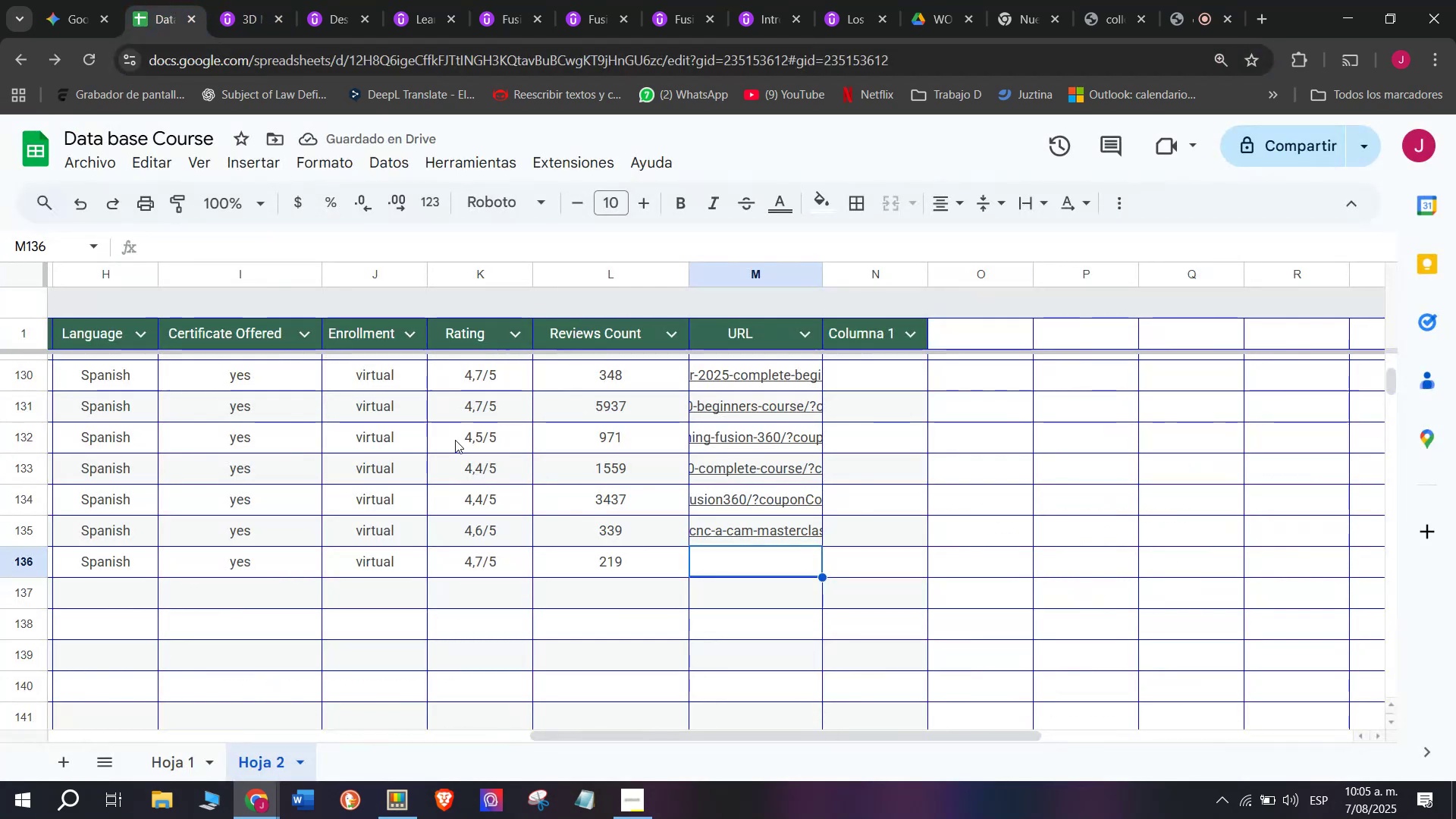 
key(Control+V)
 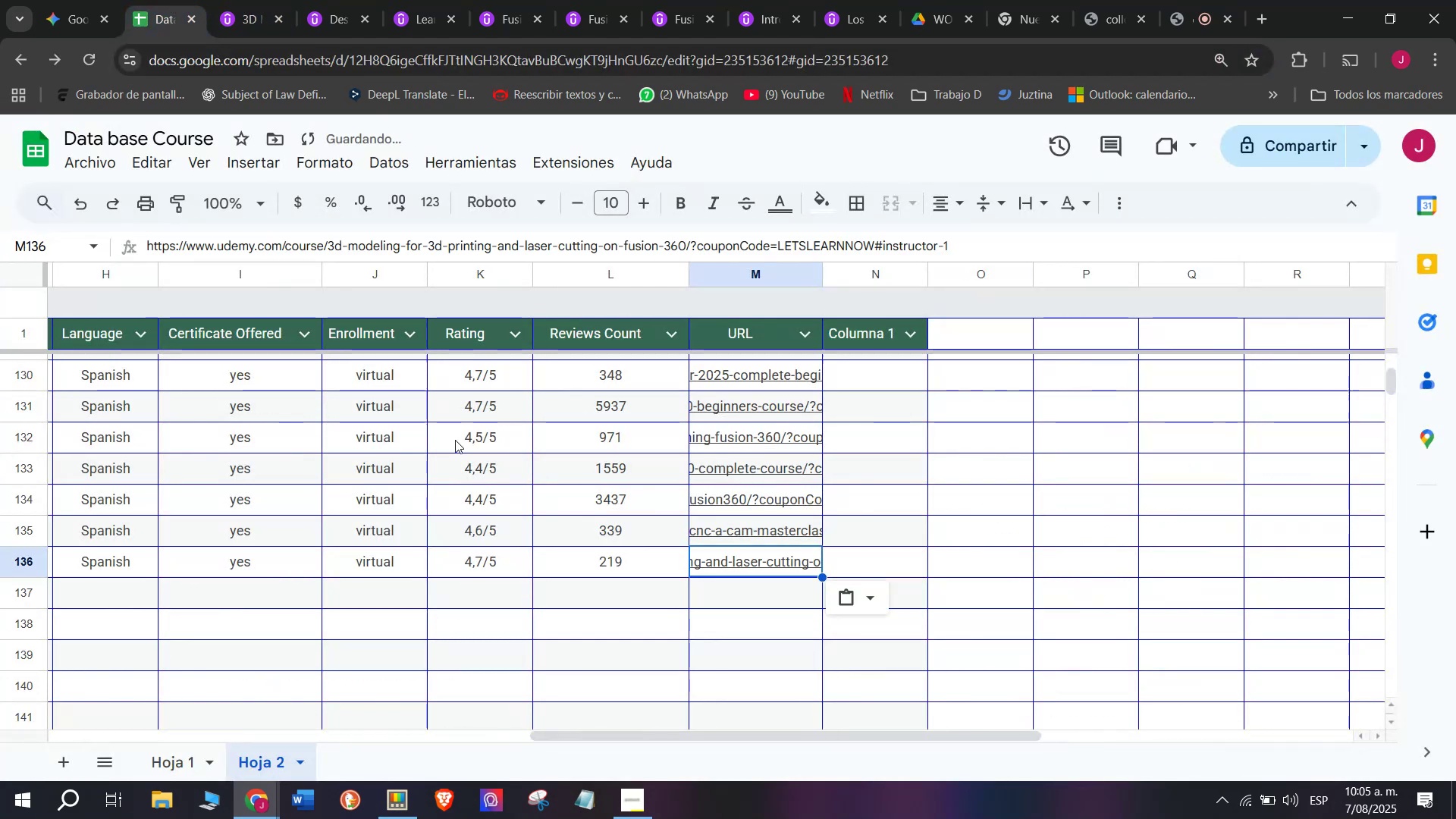 
scroll: coordinate [164, 120], scroll_direction: up, amount: 7.0
 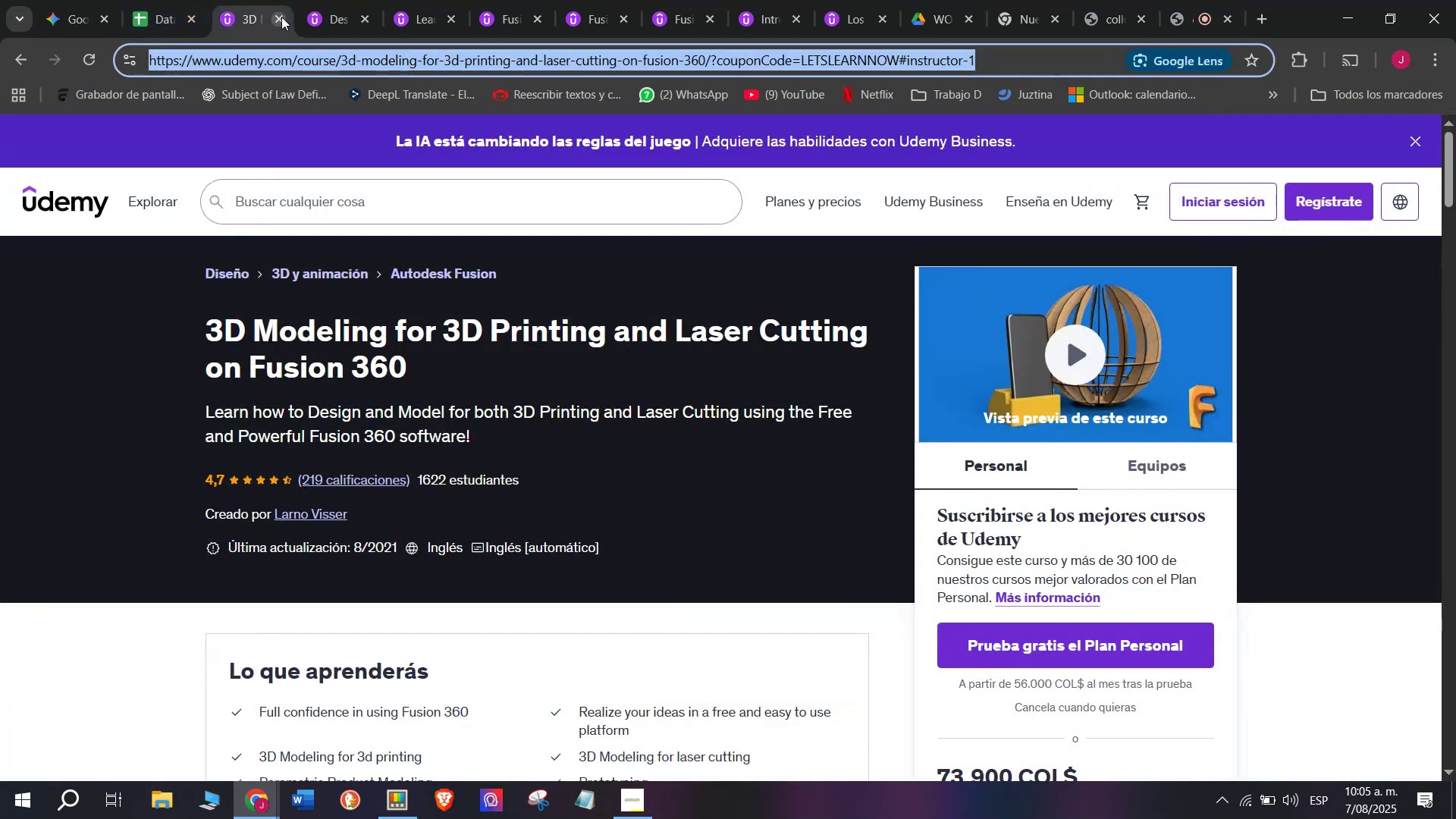 
double_click([282, 16])
 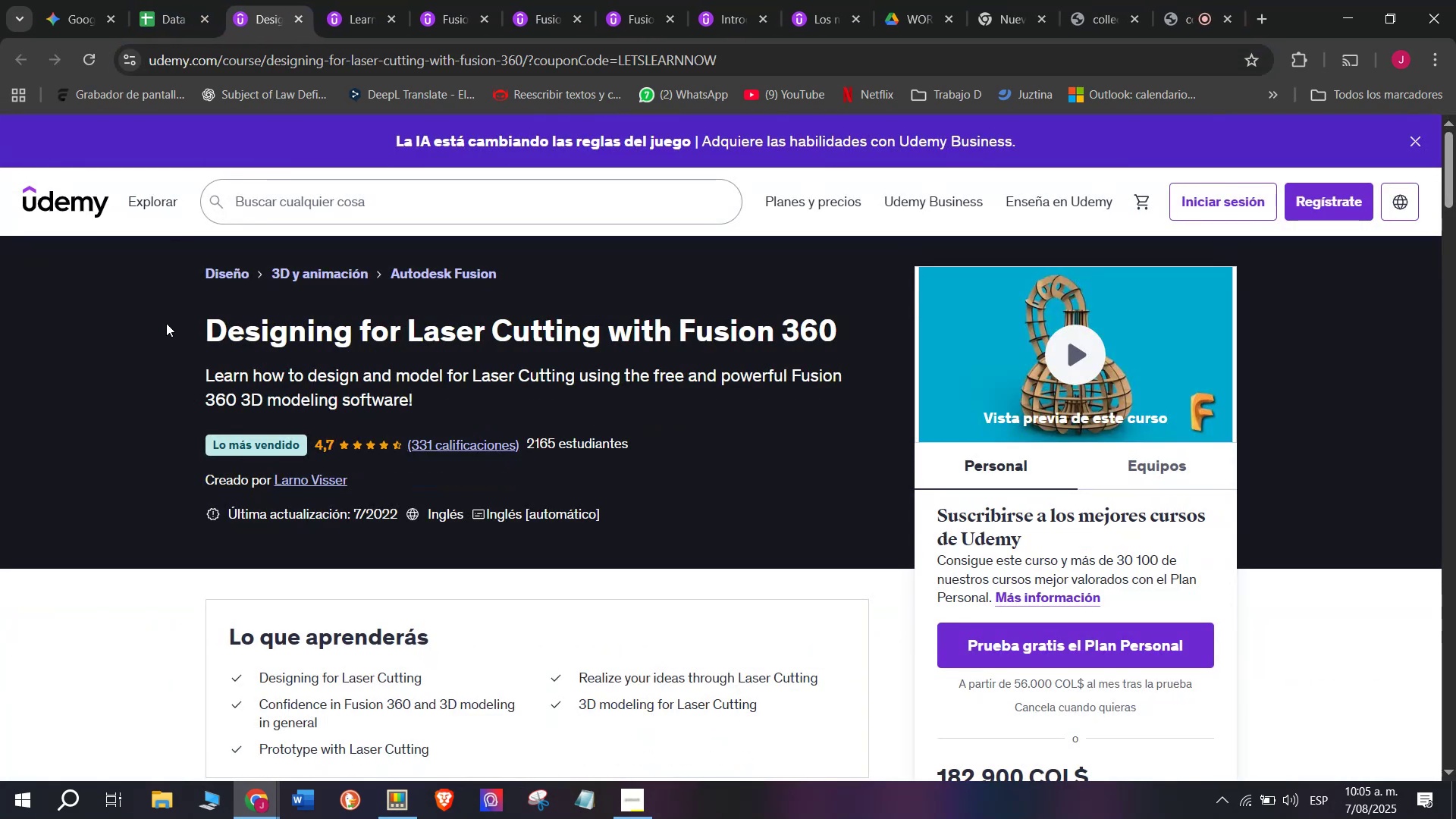 
left_click_drag(start_coordinate=[179, 338], to_coordinate=[853, 322])
 